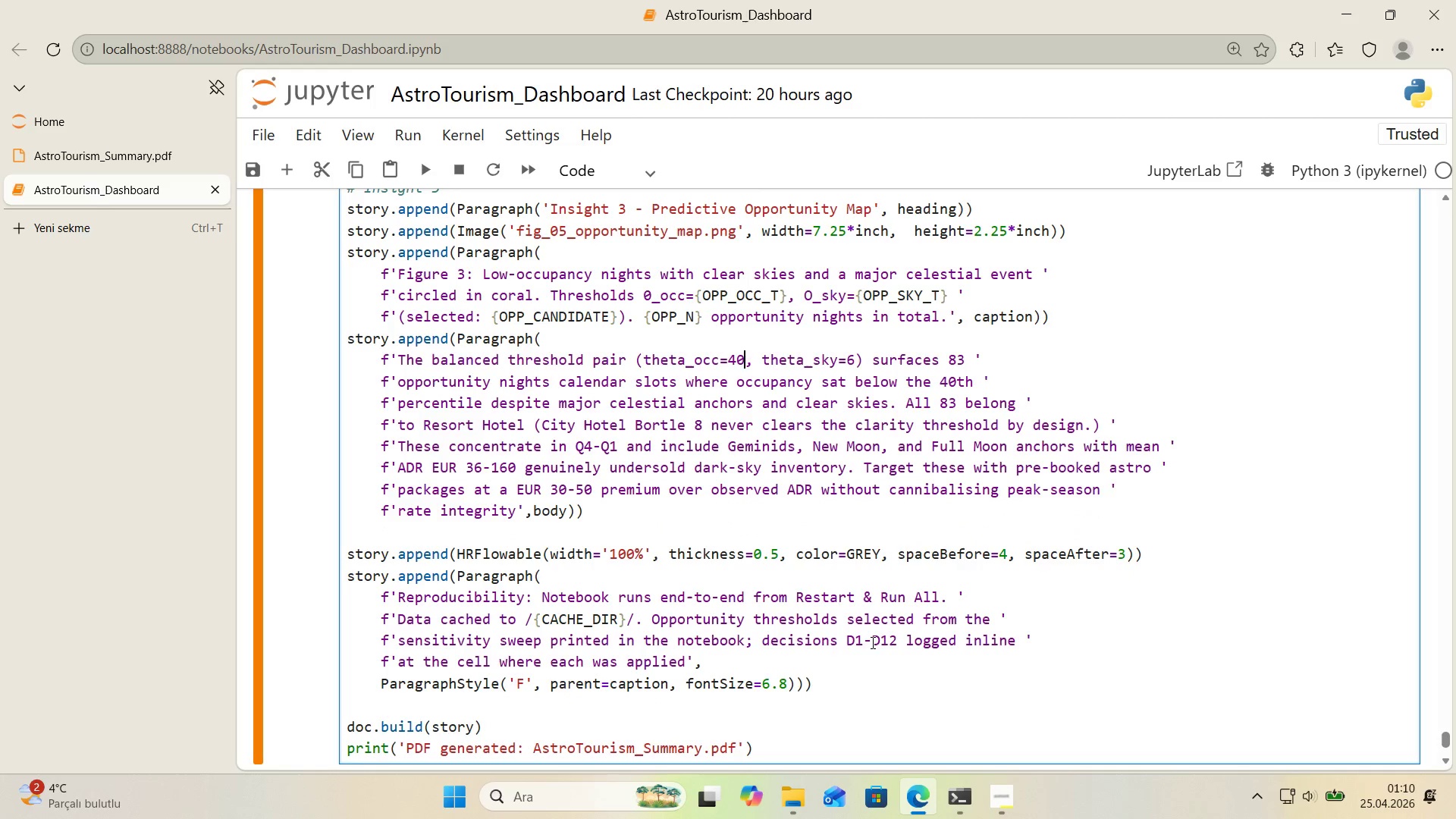 
left_click_drag(start_coordinate=[892, 645], to_coordinate=[899, 645])
 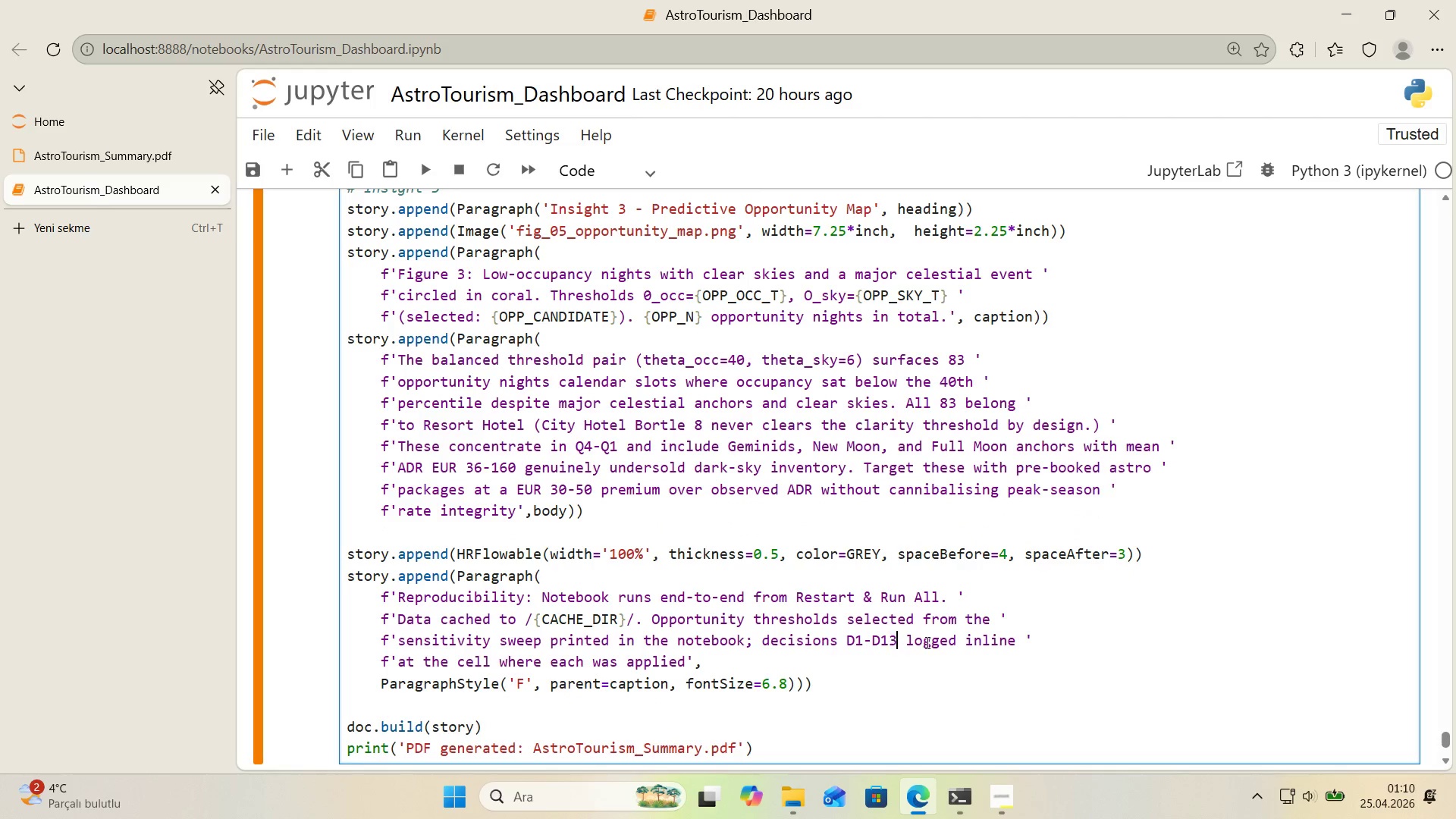 
key(3)
 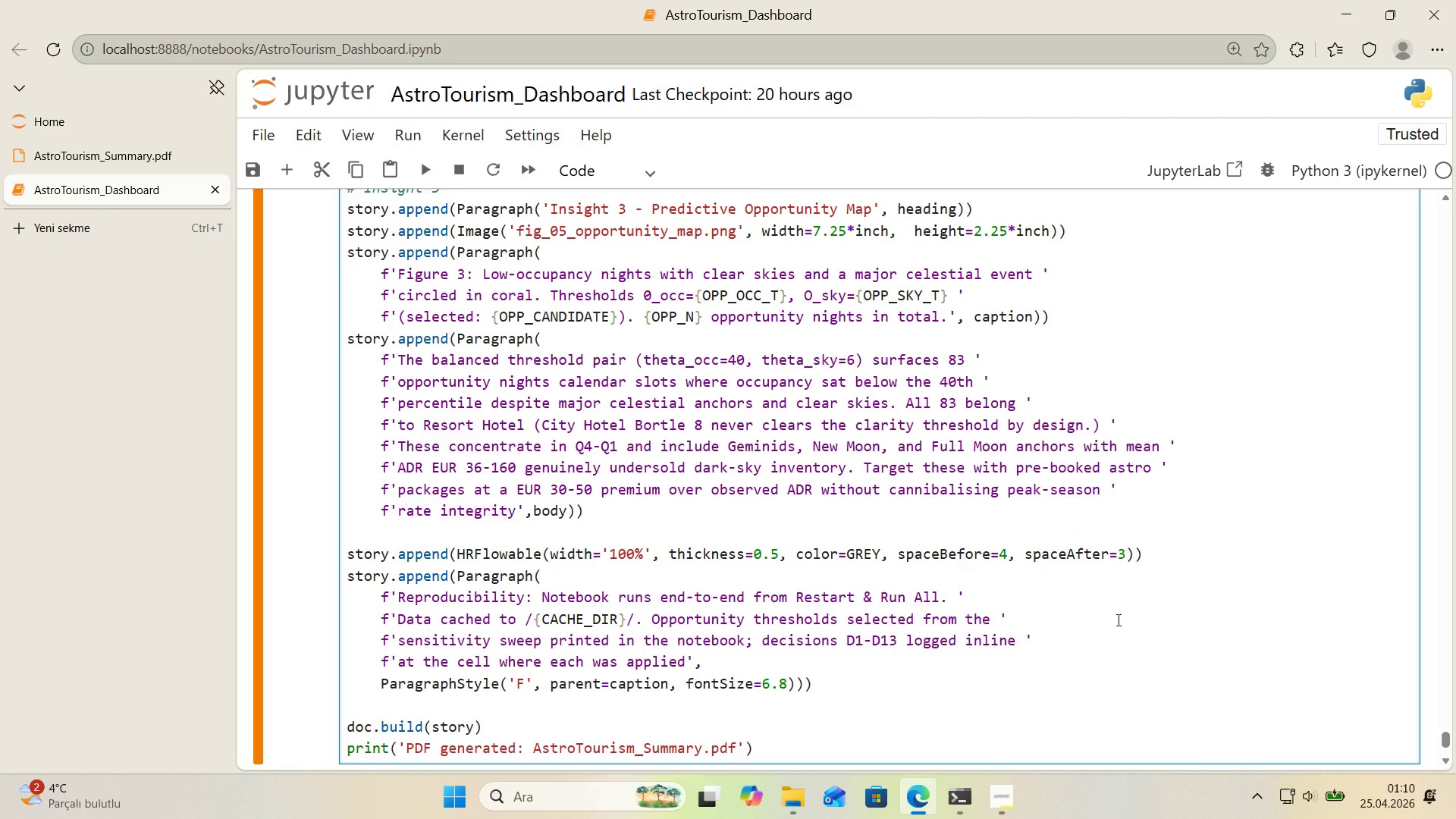 
key(Shift+Enter)
 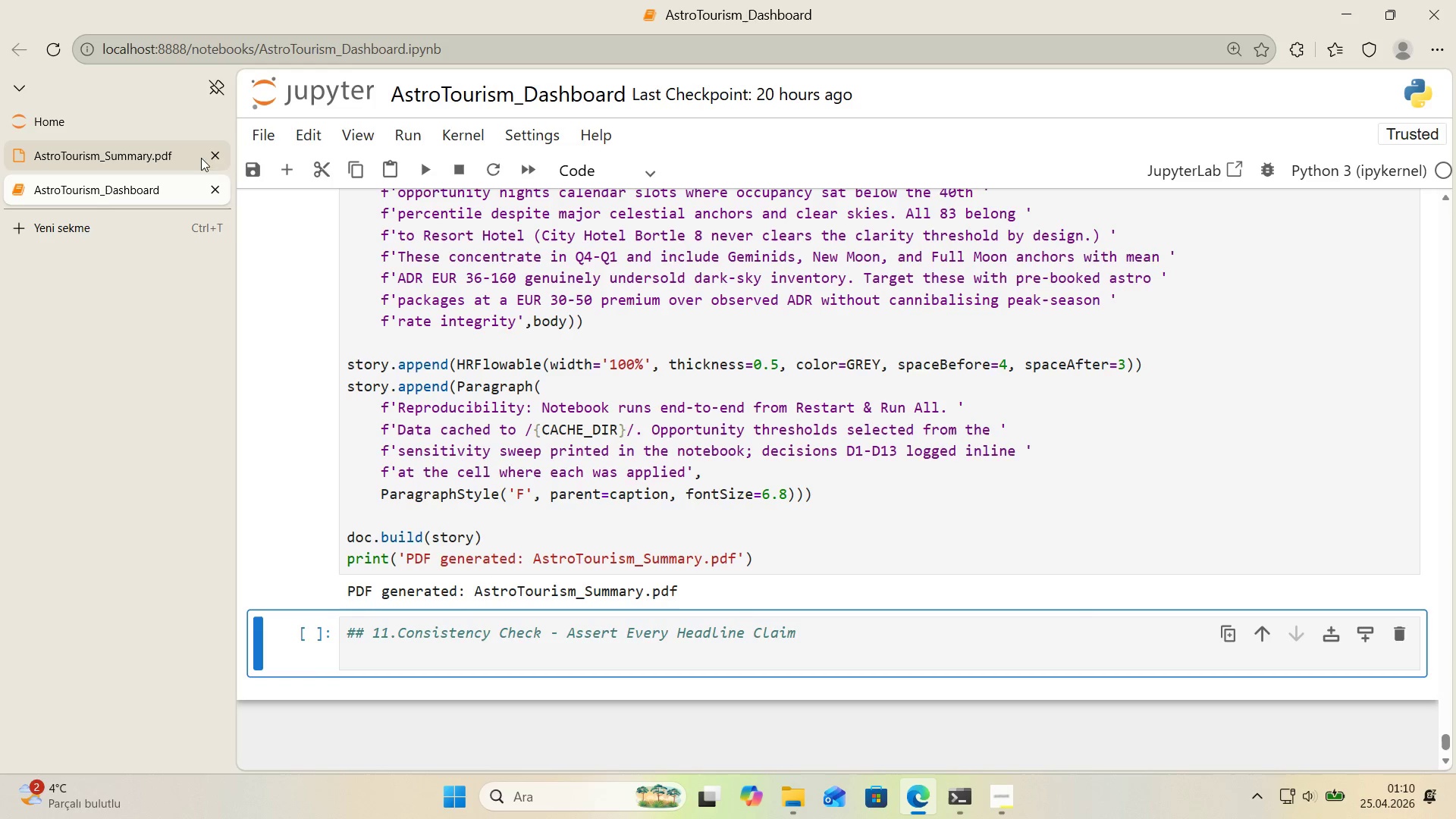 
double_click([113, 122])
 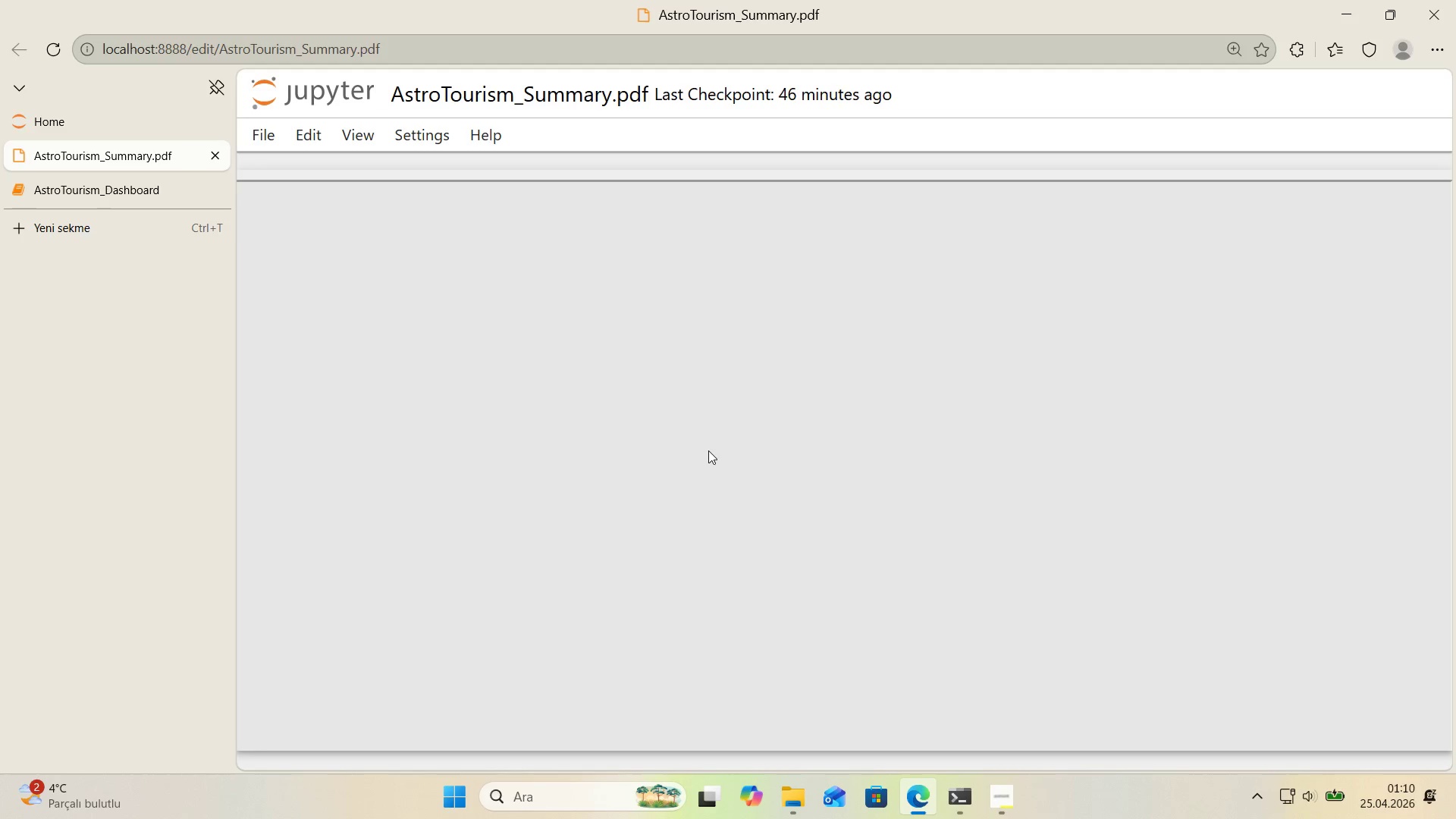 
scroll: coordinate [708, 450], scroll_direction: down, amount: 1.0
 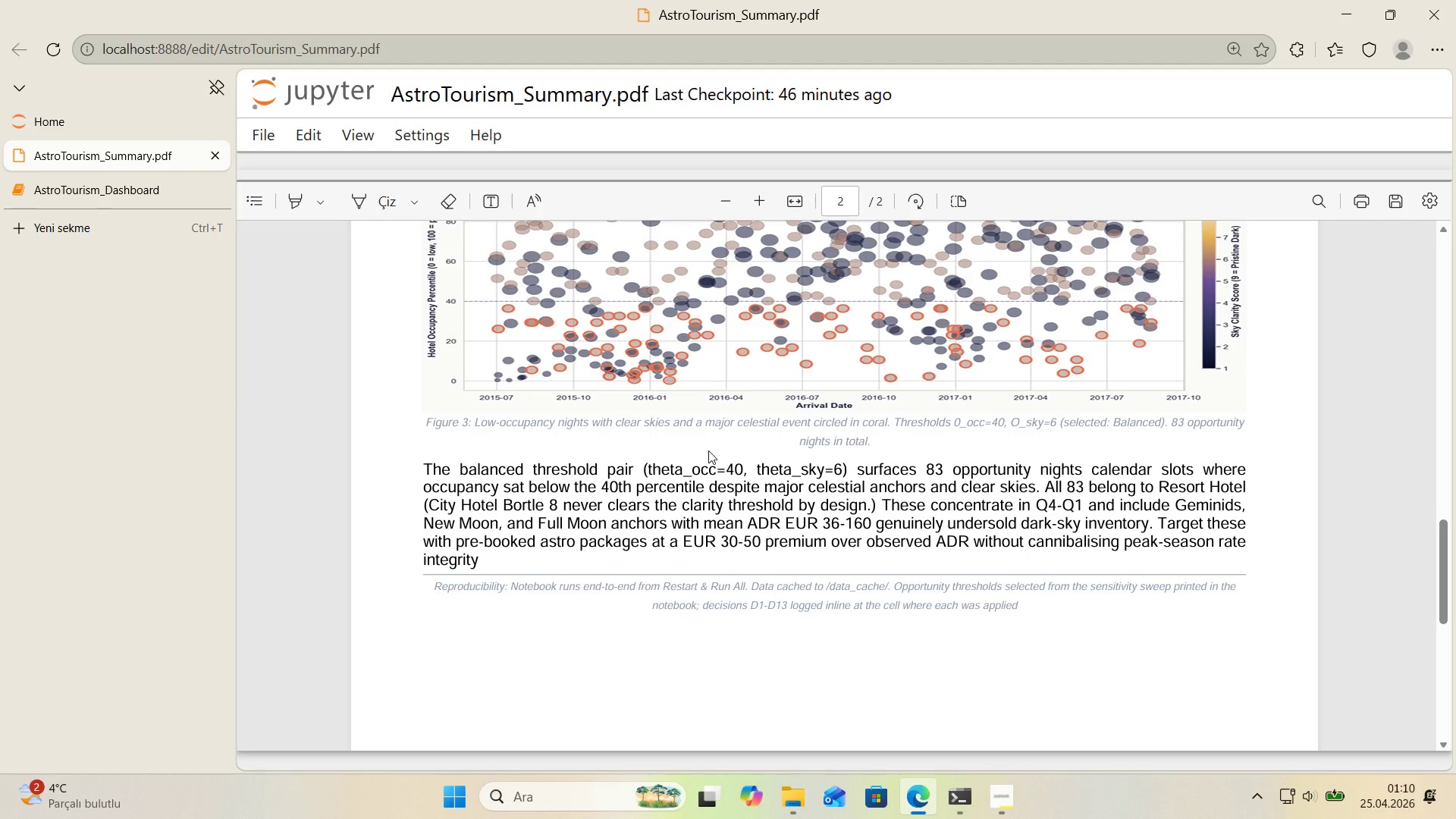 
scroll: coordinate [708, 450], scroll_direction: up, amount: 1.0
 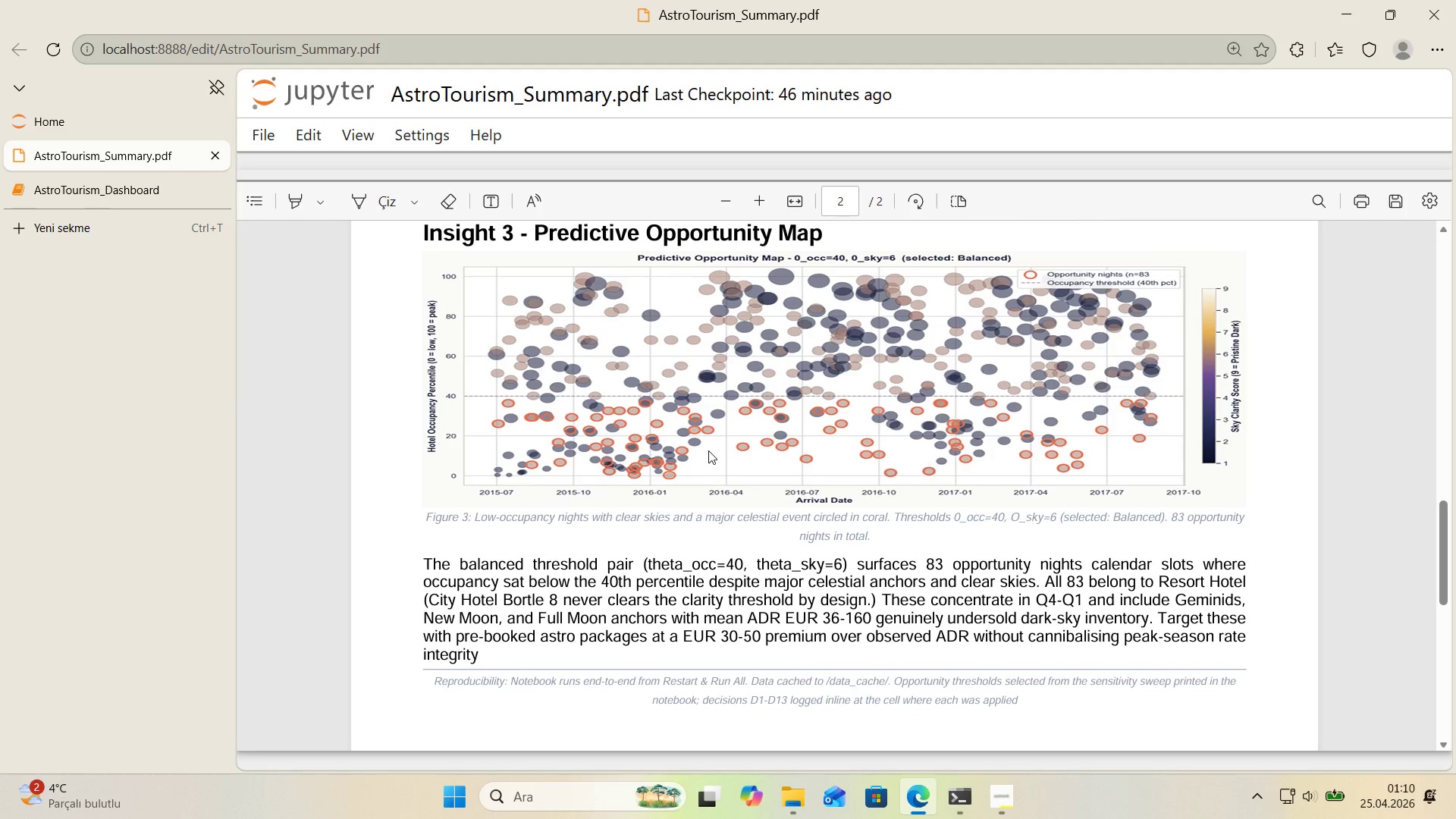 
scroll: coordinate [708, 450], scroll_direction: none, amount: 0.0
 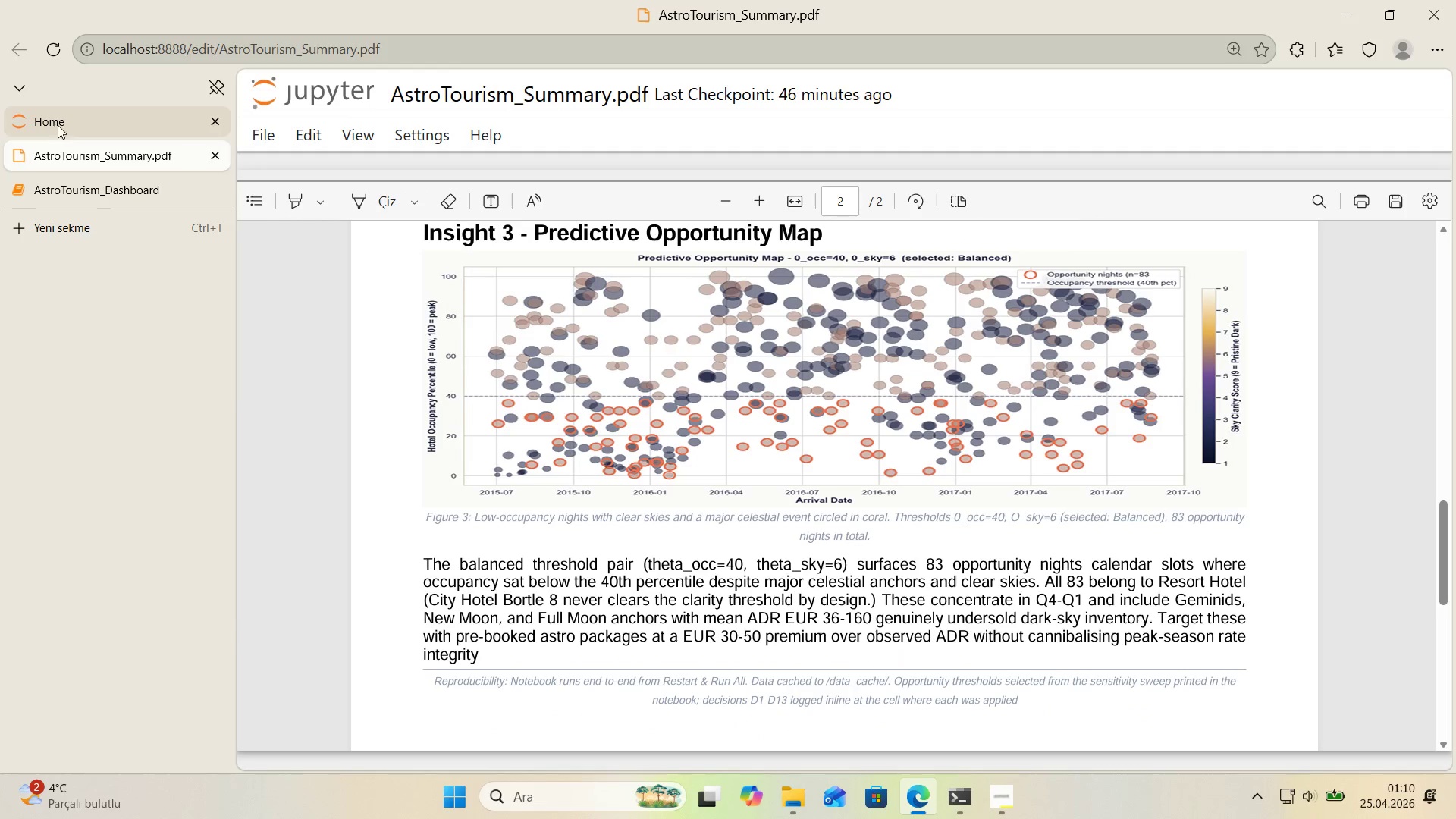 
left_click([102, 181])
 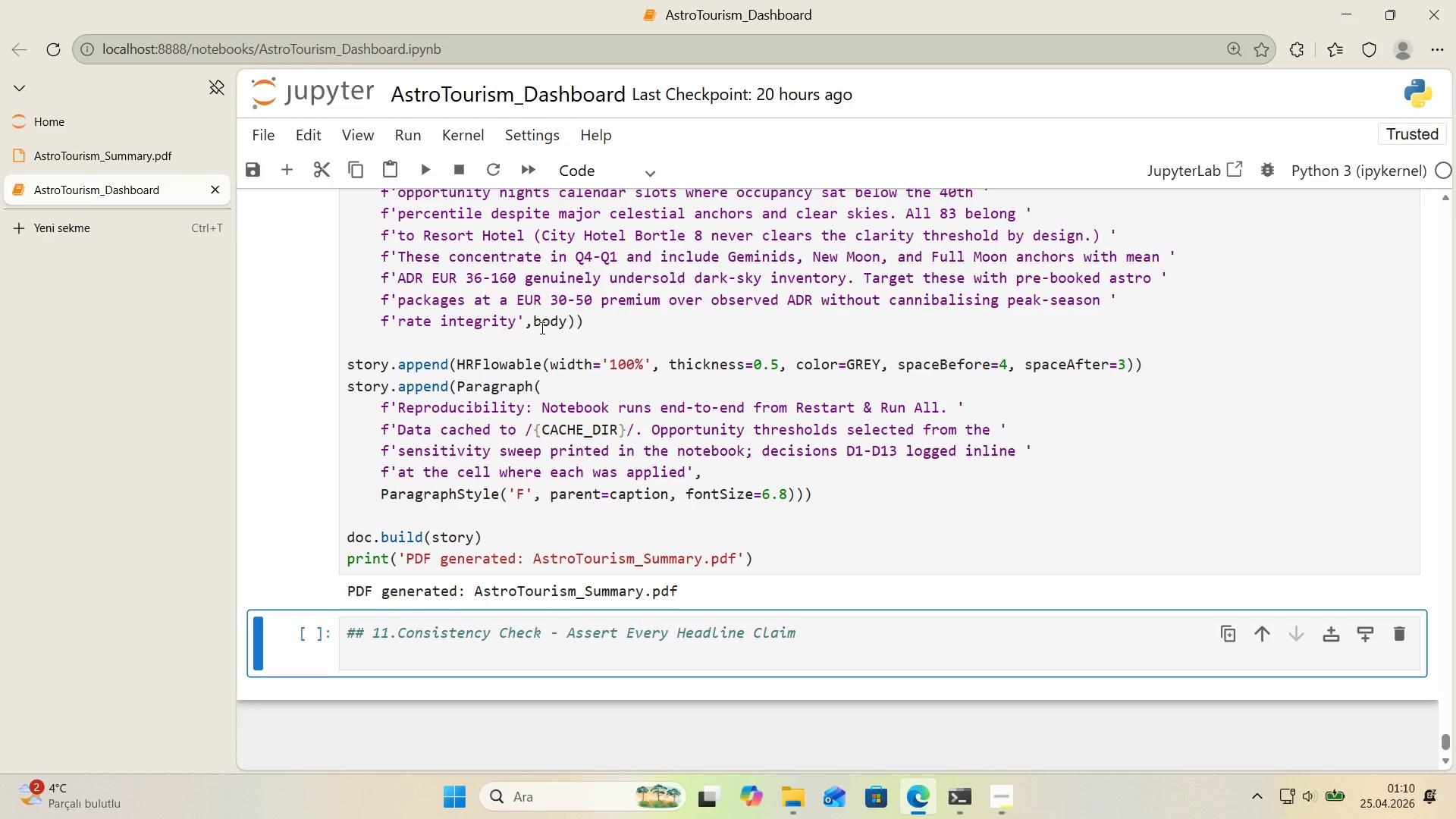 
left_click([515, 323])
 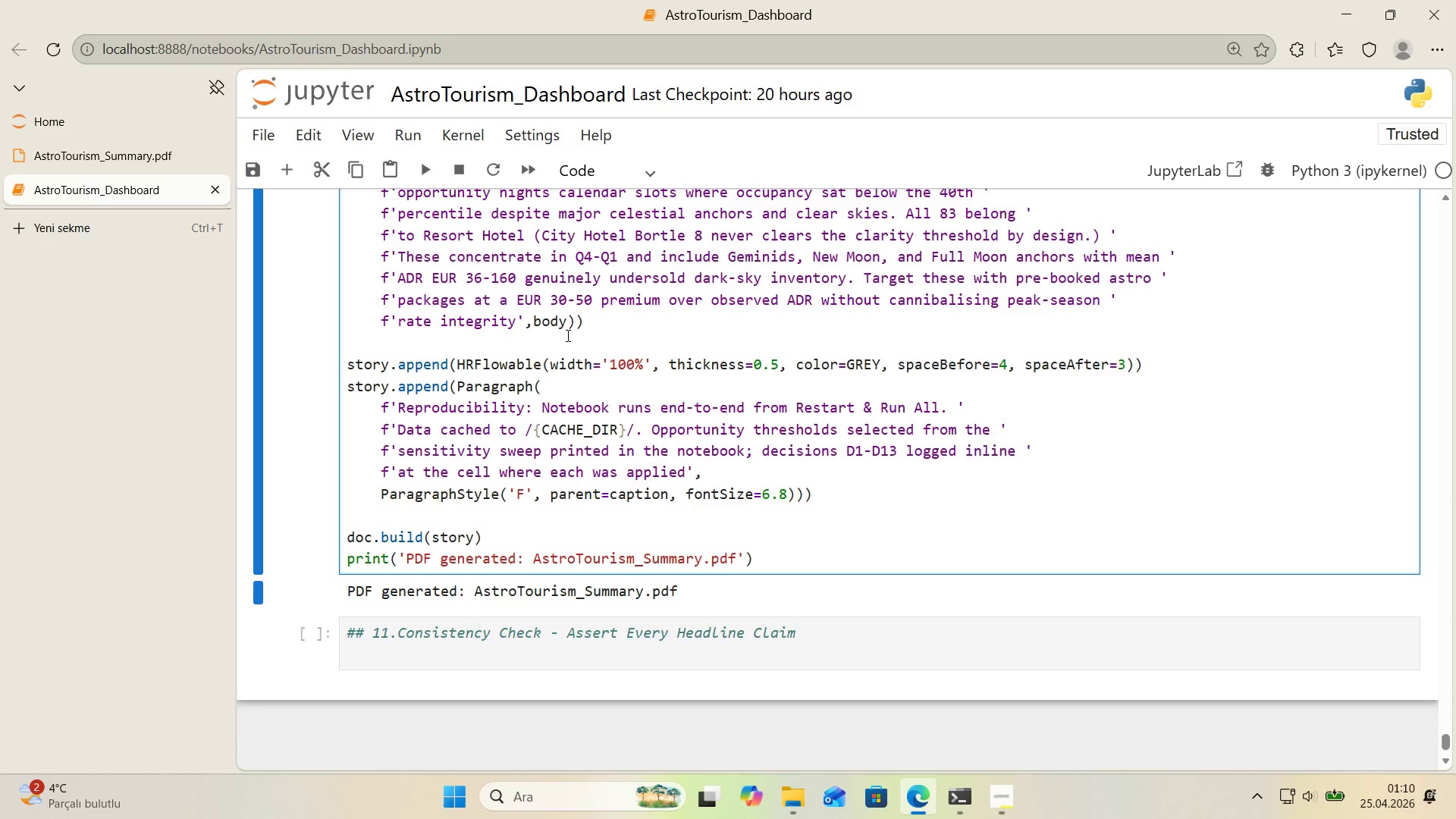 
key(Period)
 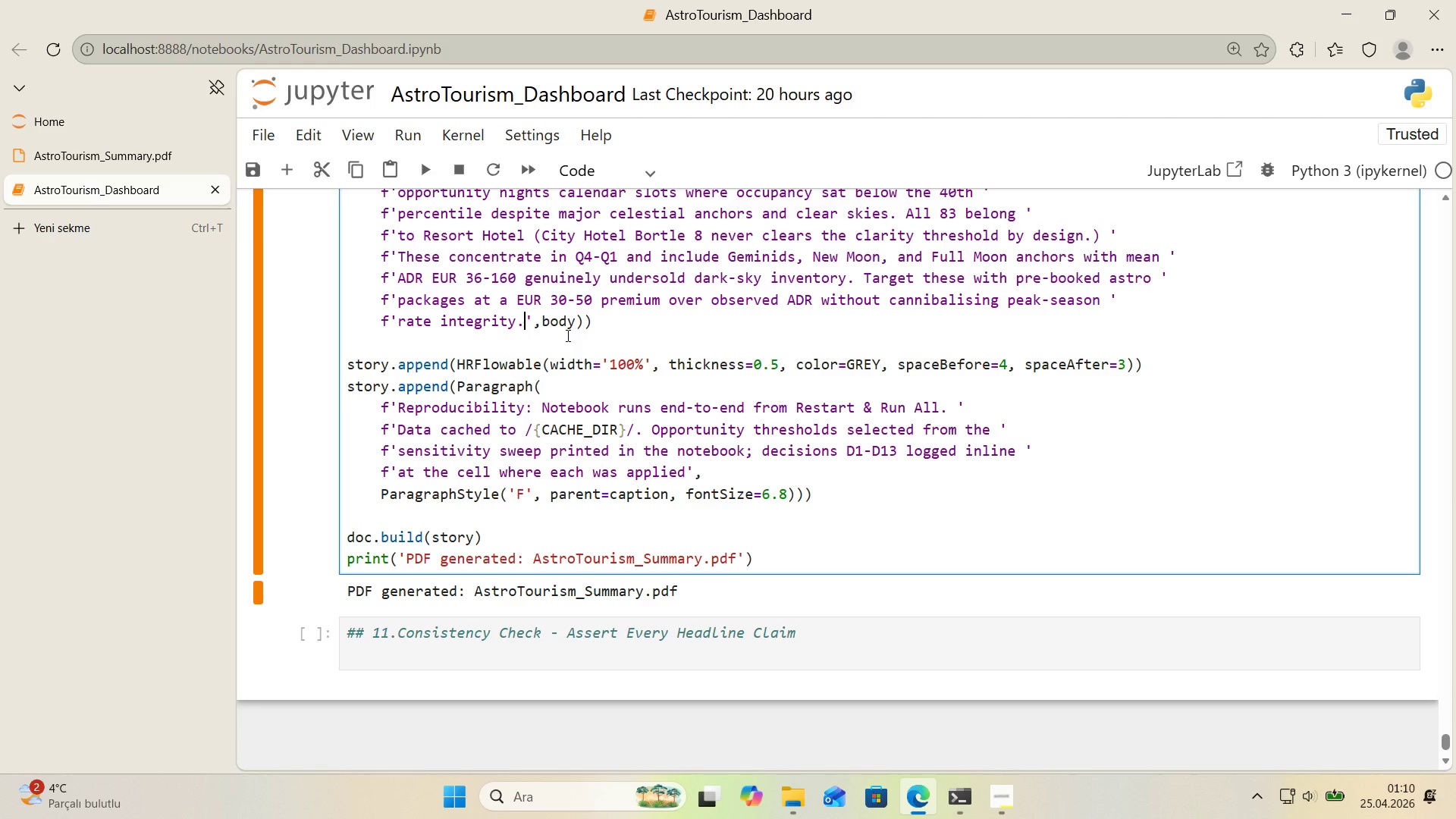 
key(Shift+Enter)
 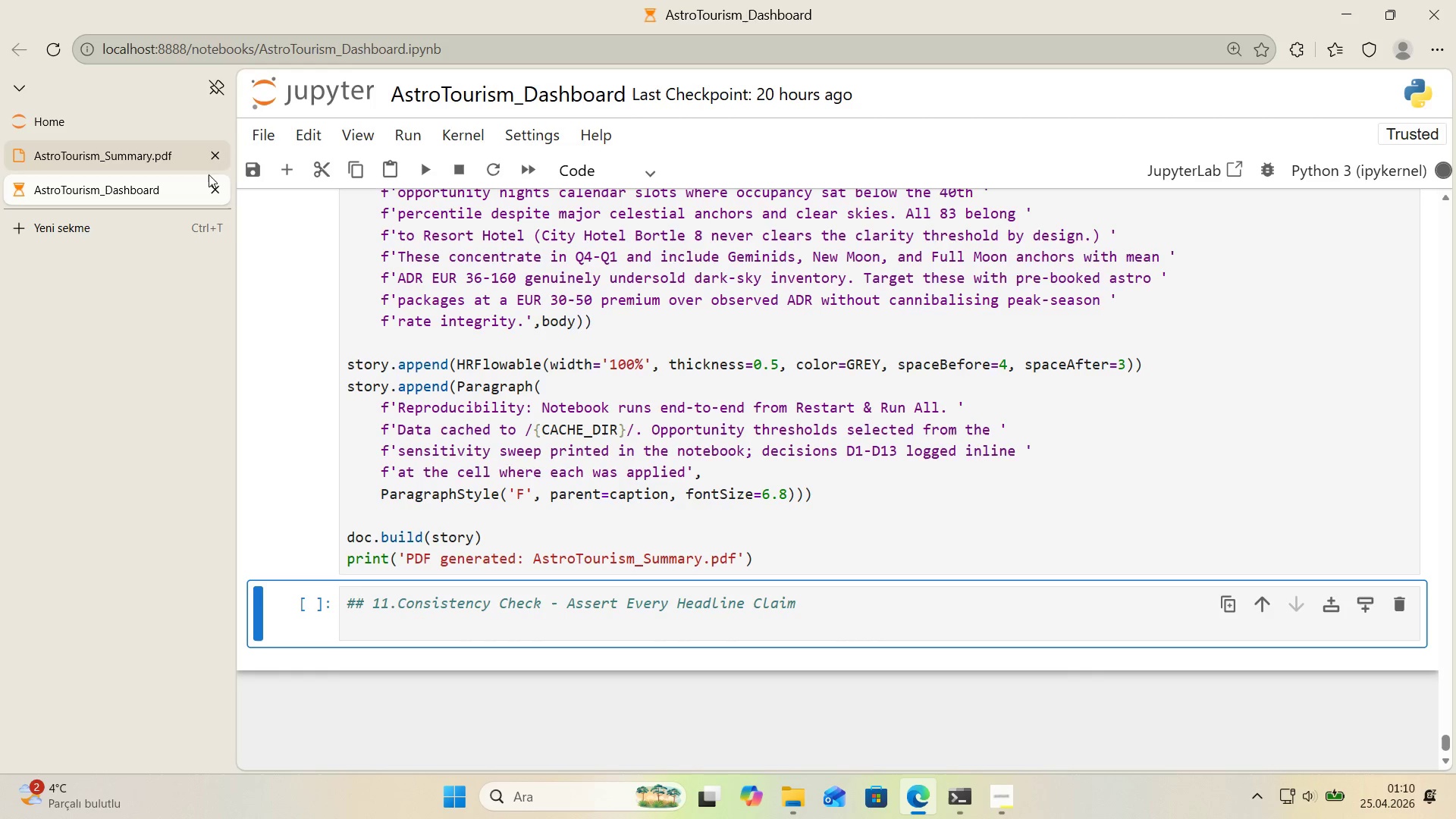 
left_click([196, 156])
 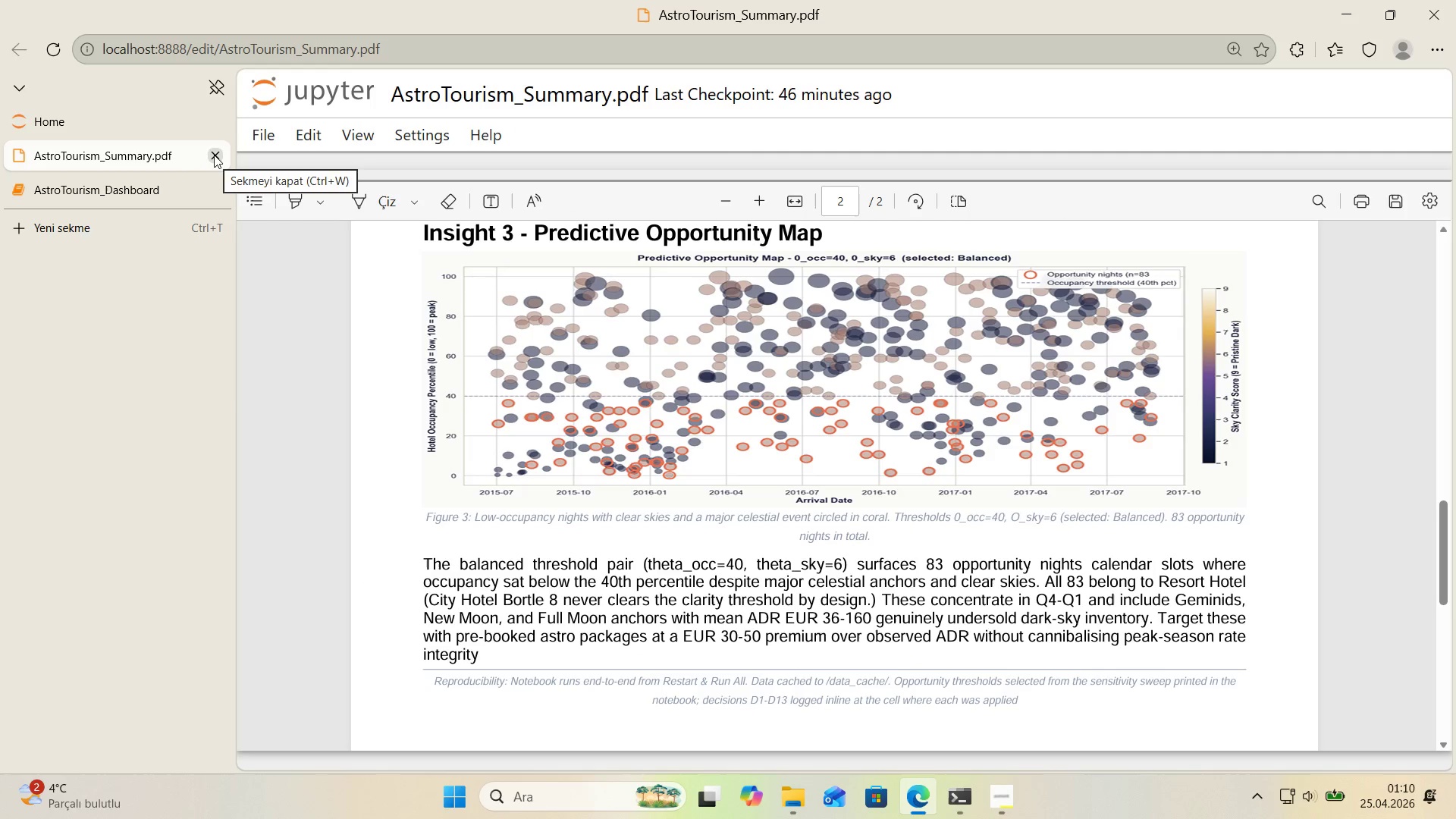 
left_click([214, 155])
 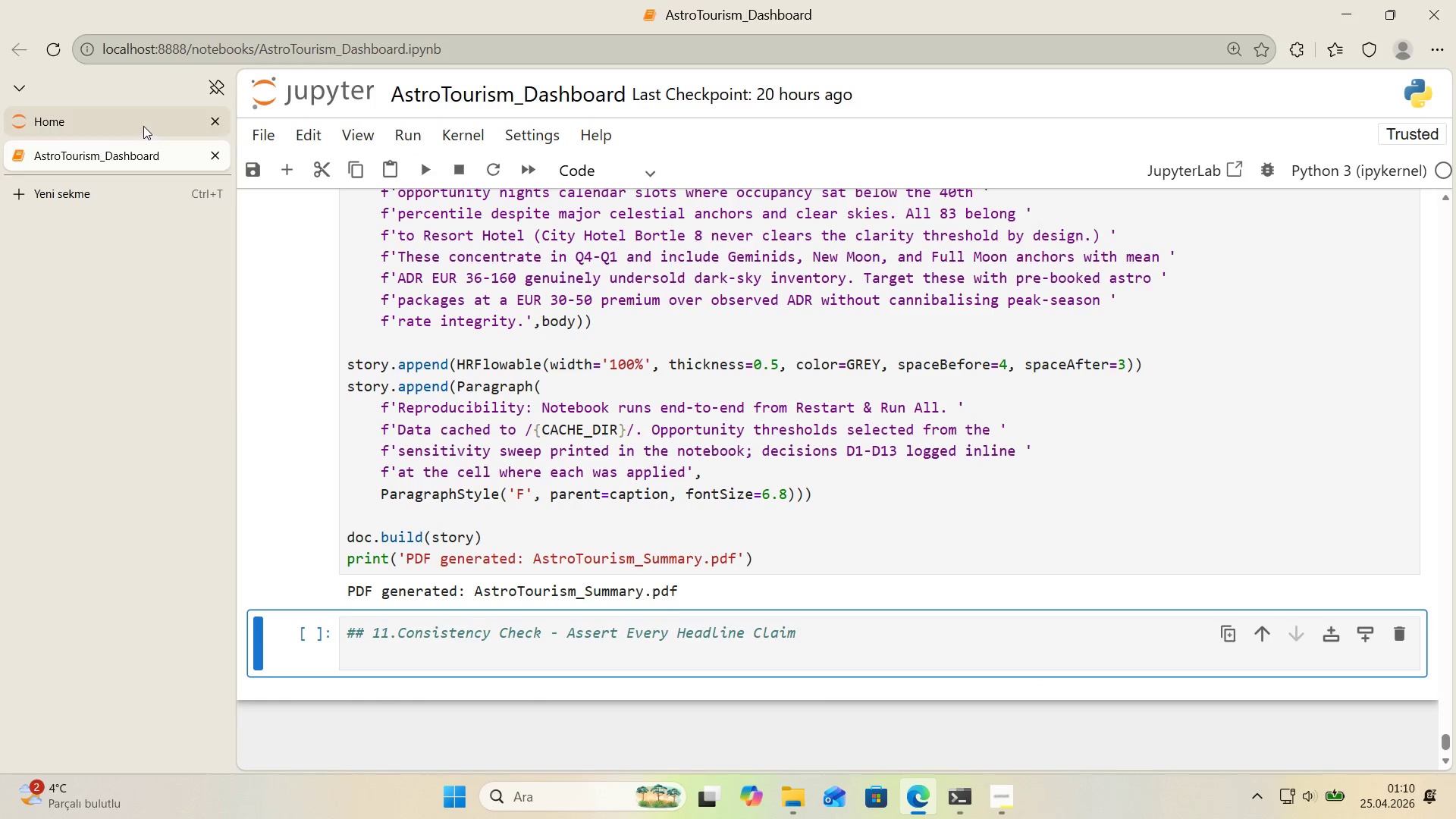 
double_click([143, 126])
 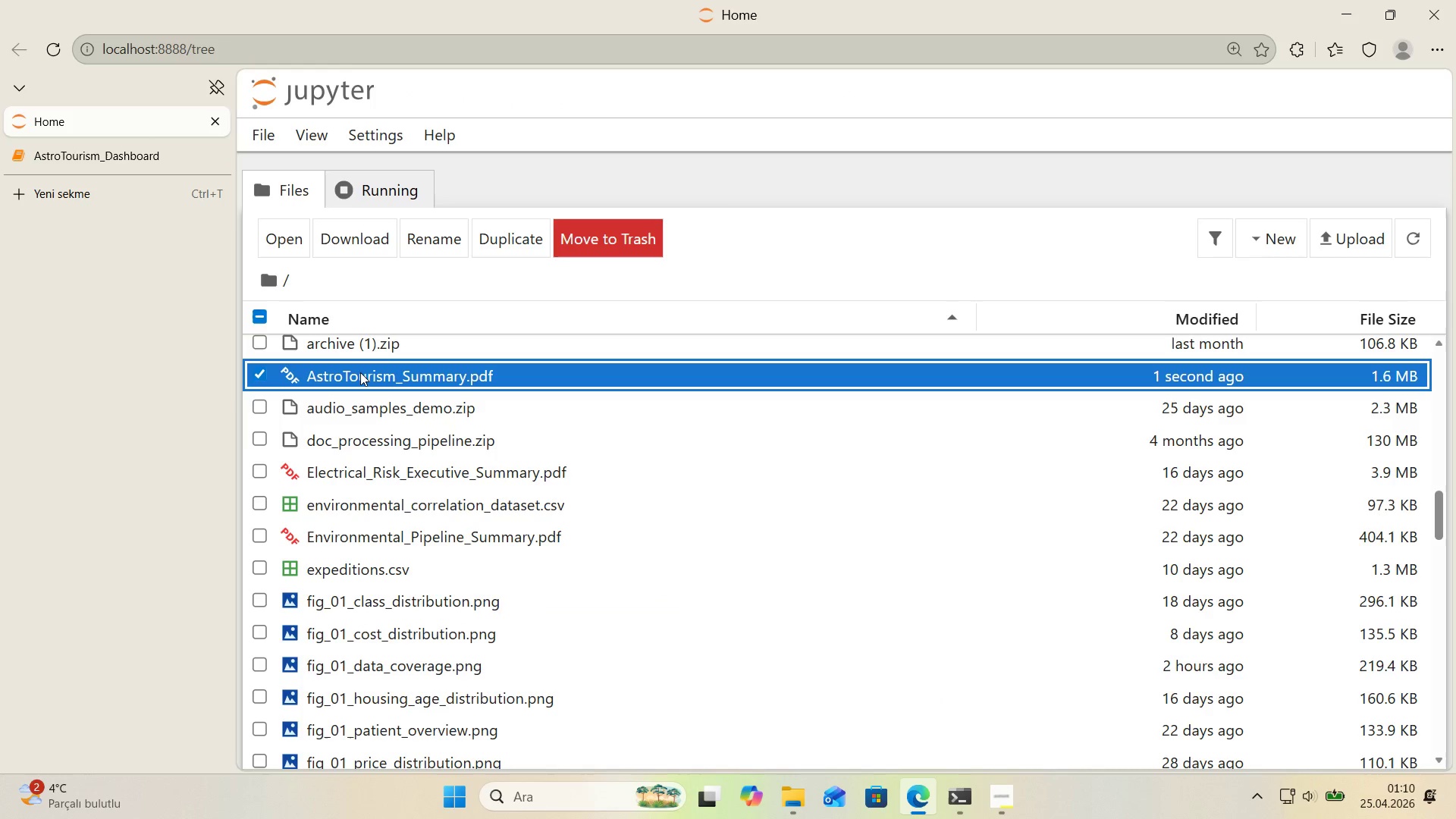 
left_click([359, 374])
 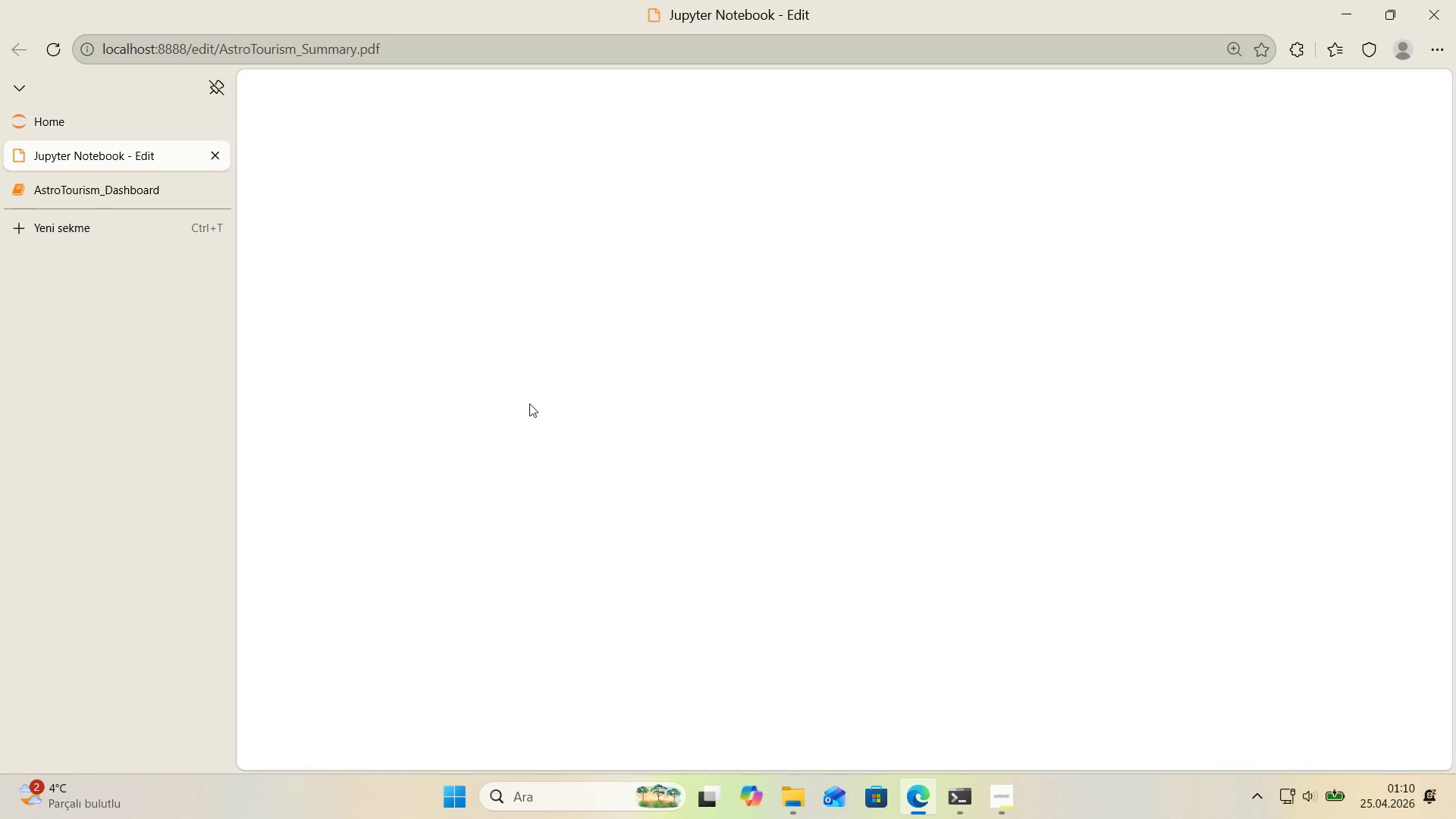 
scroll: coordinate [533, 413], scroll_direction: down, amount: 6.0
 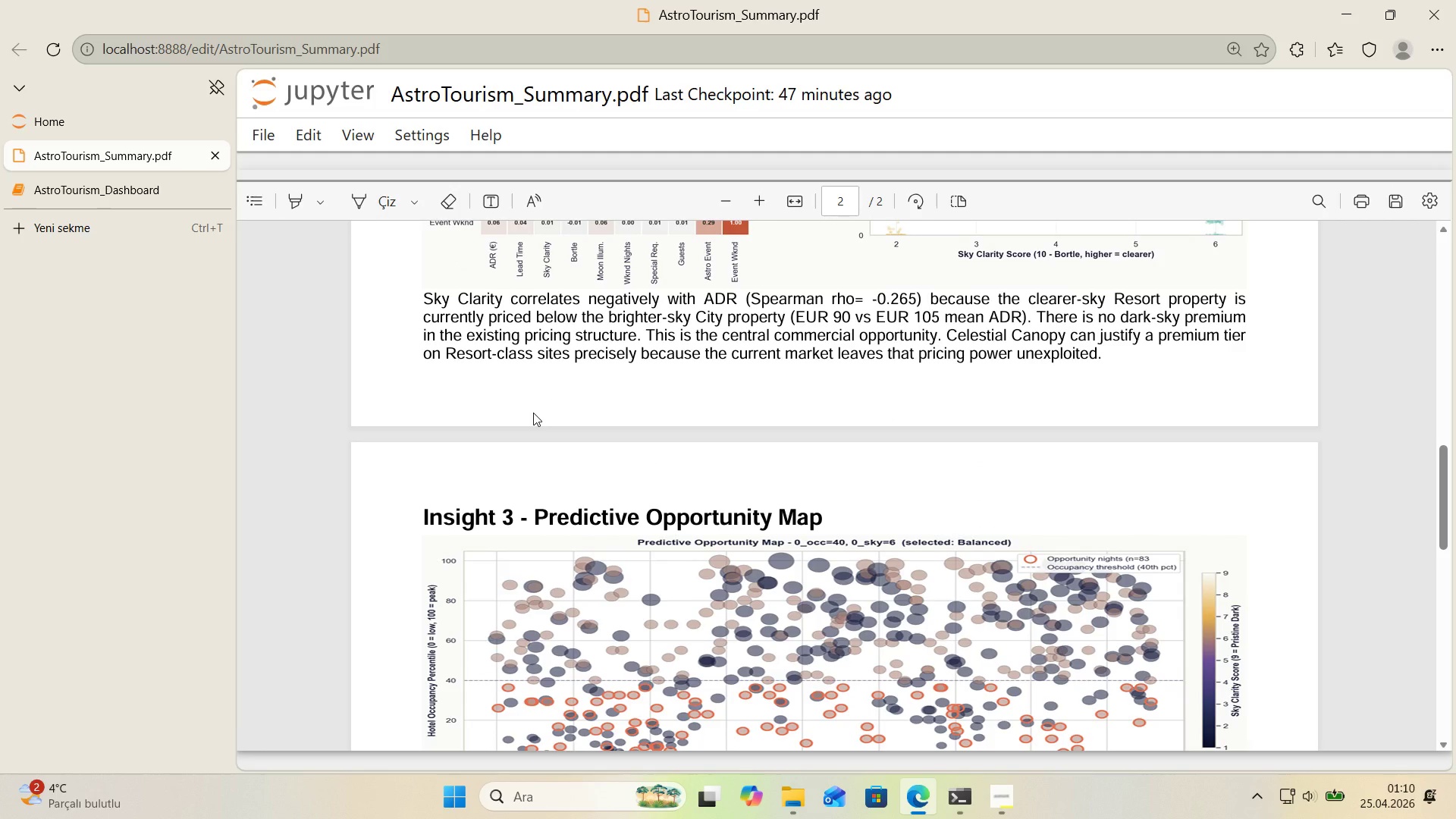 
scroll: coordinate [533, 413], scroll_direction: up, amount: 2.0
 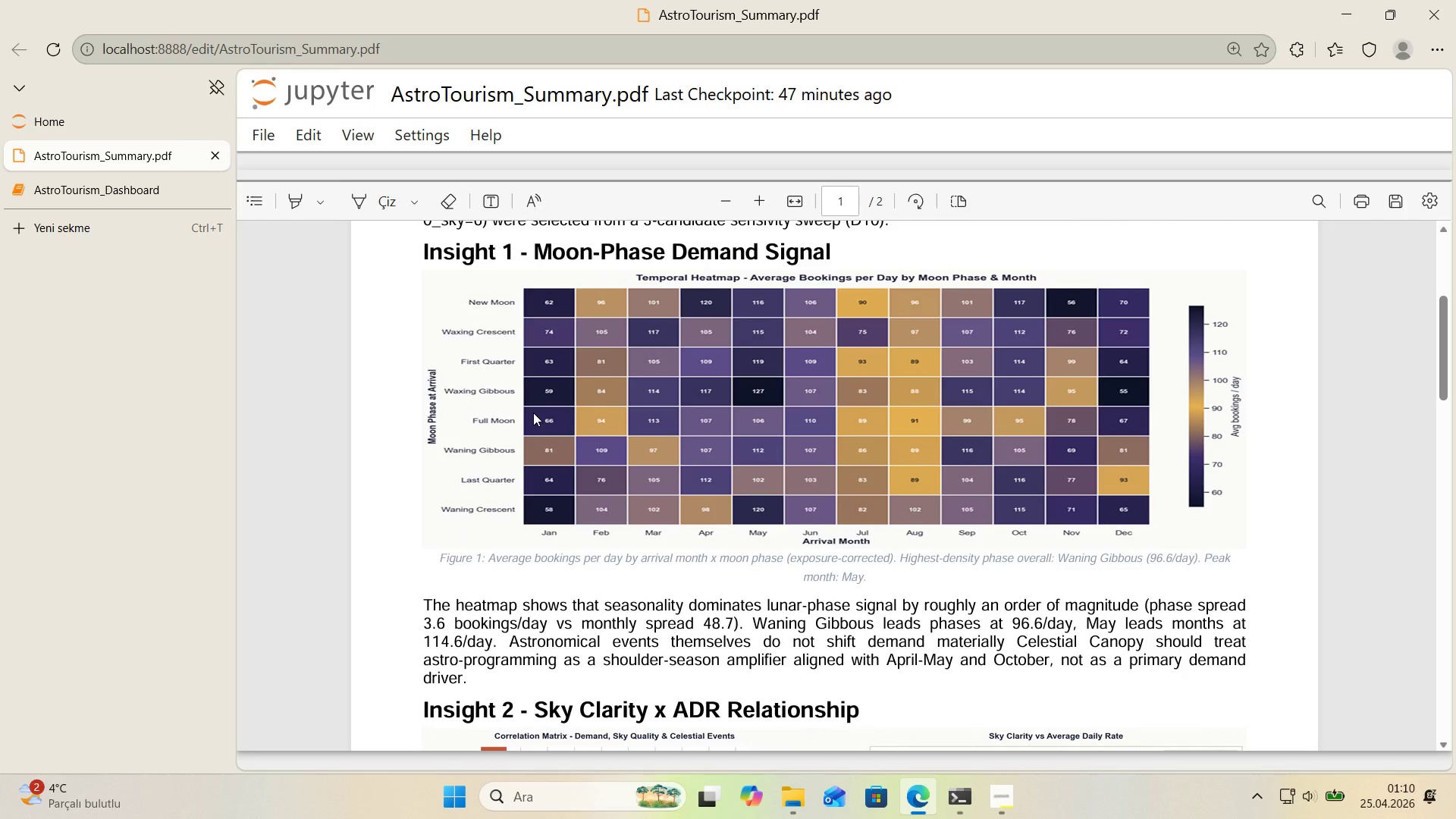 
scroll: coordinate [533, 413], scroll_direction: down, amount: 11.0
 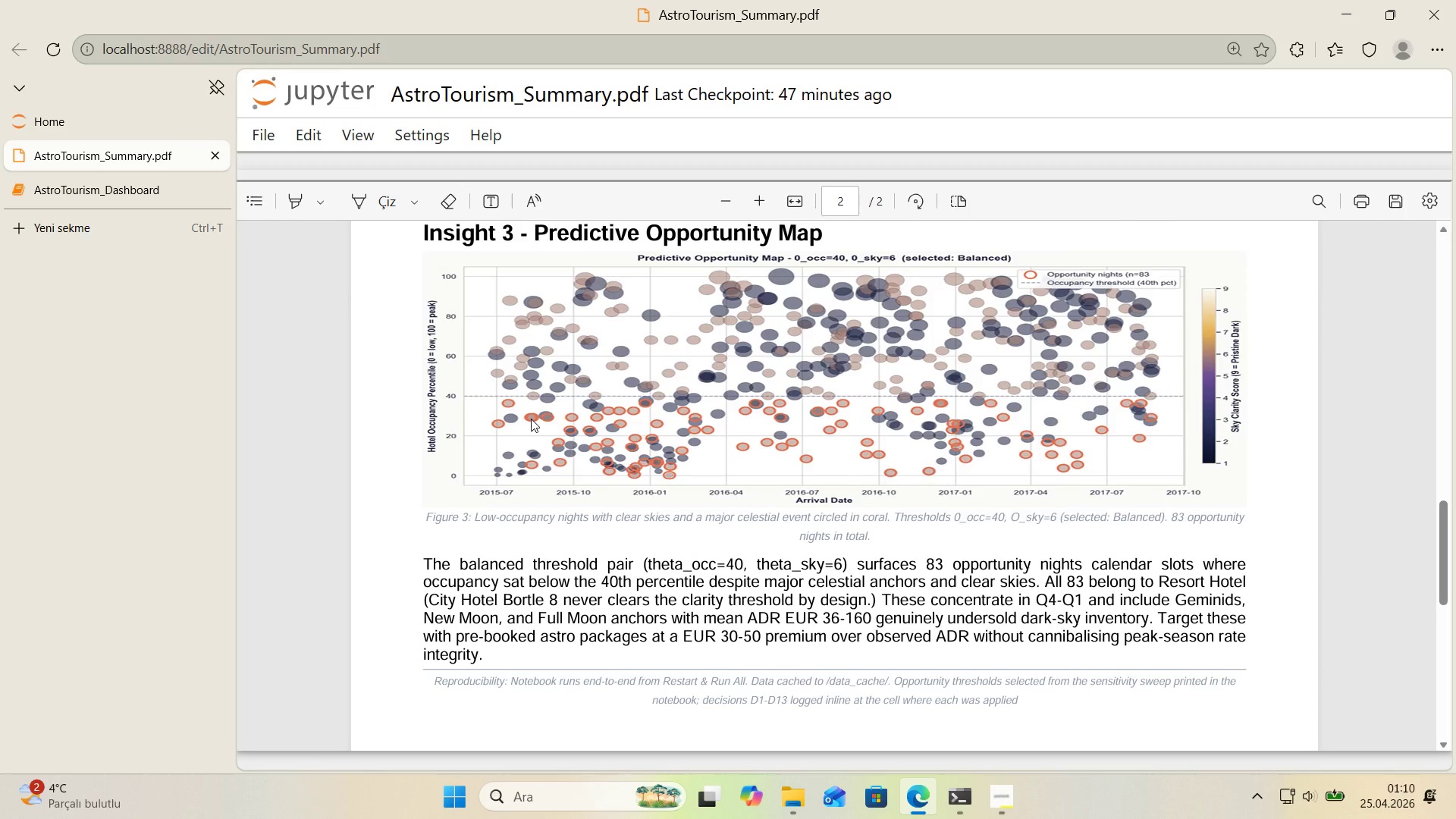 
wait(20.9)
 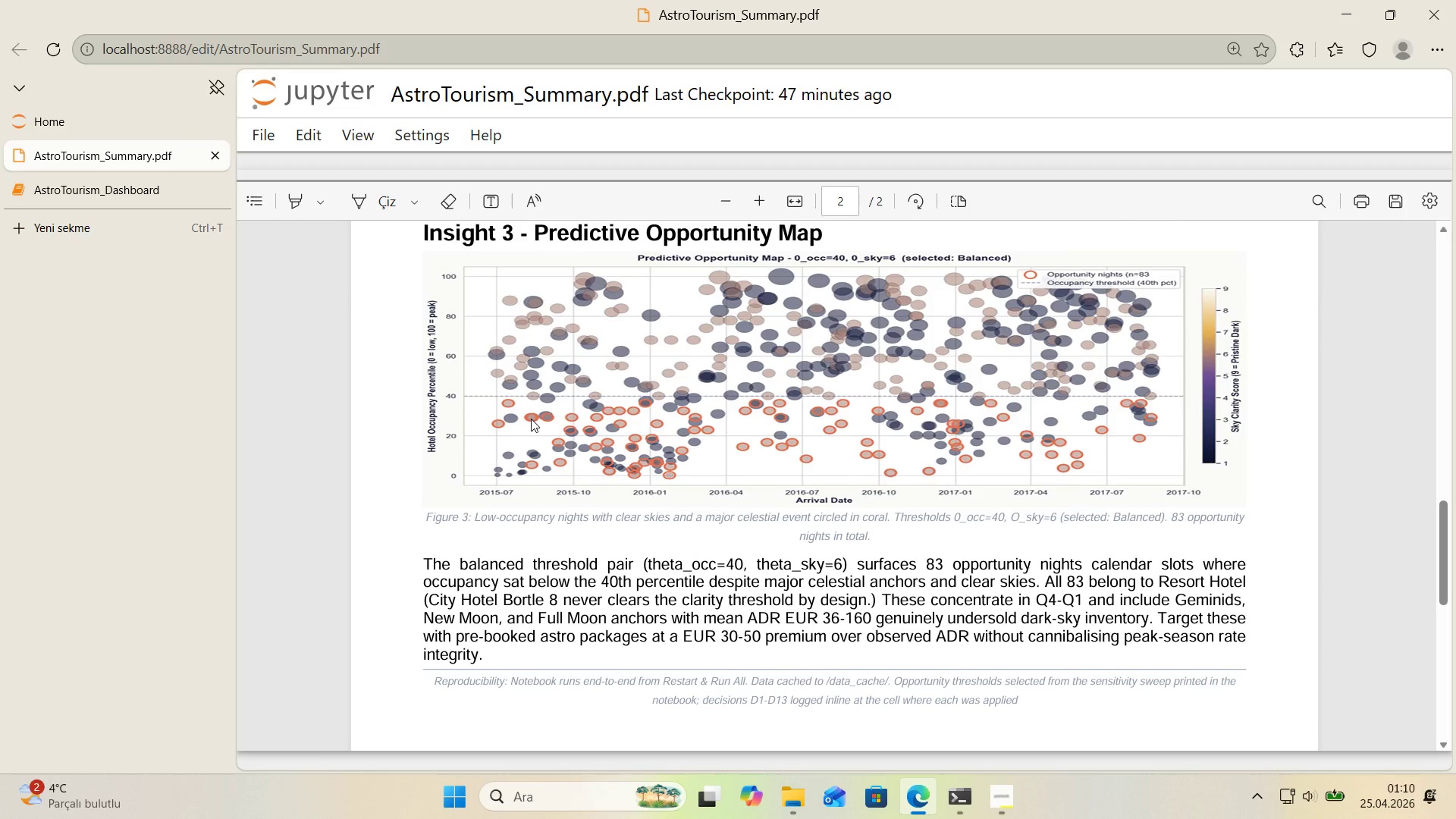 
left_click([119, 193])
 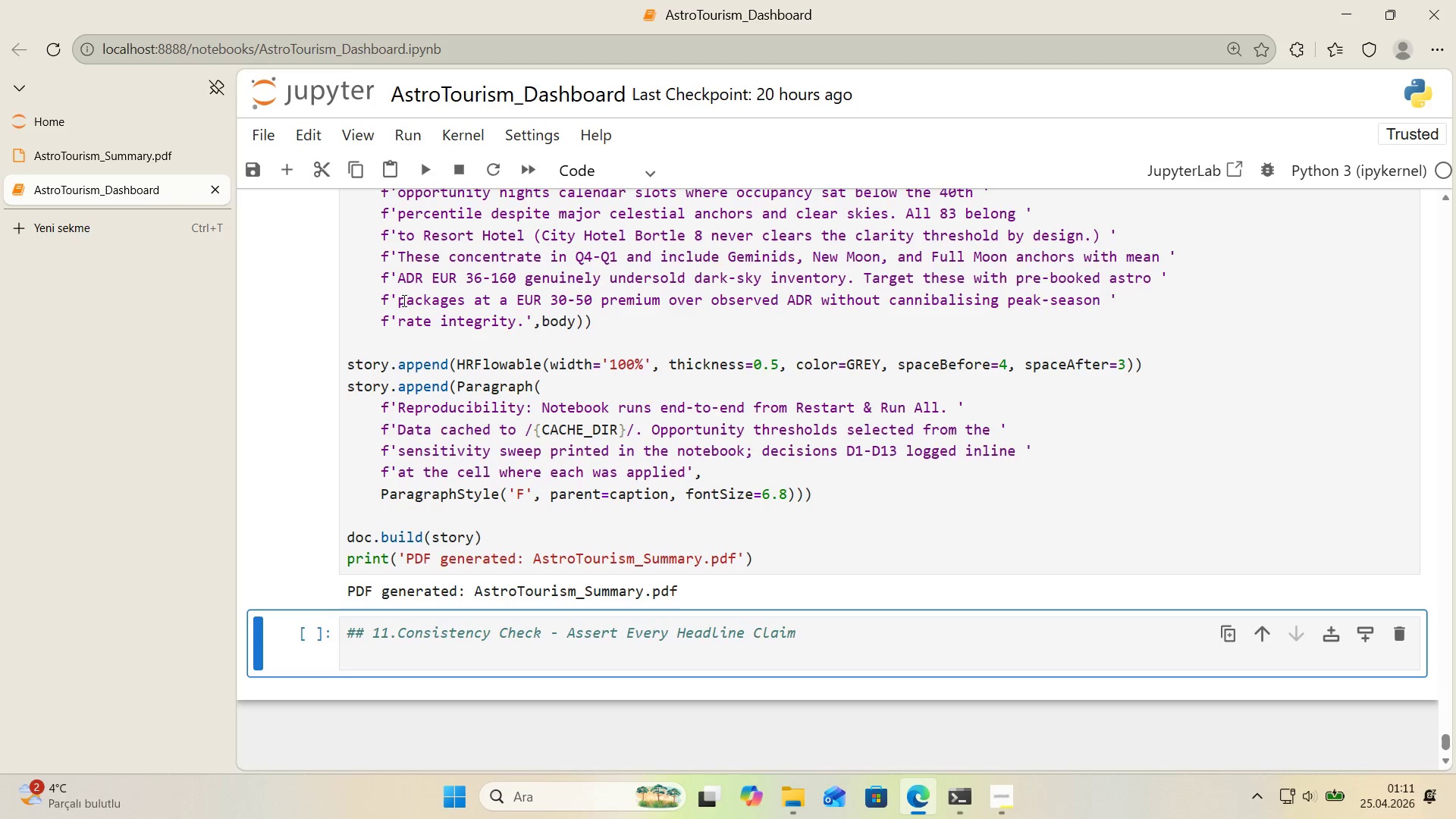 
scroll: coordinate [651, 433], scroll_direction: down, amount: 1.0
 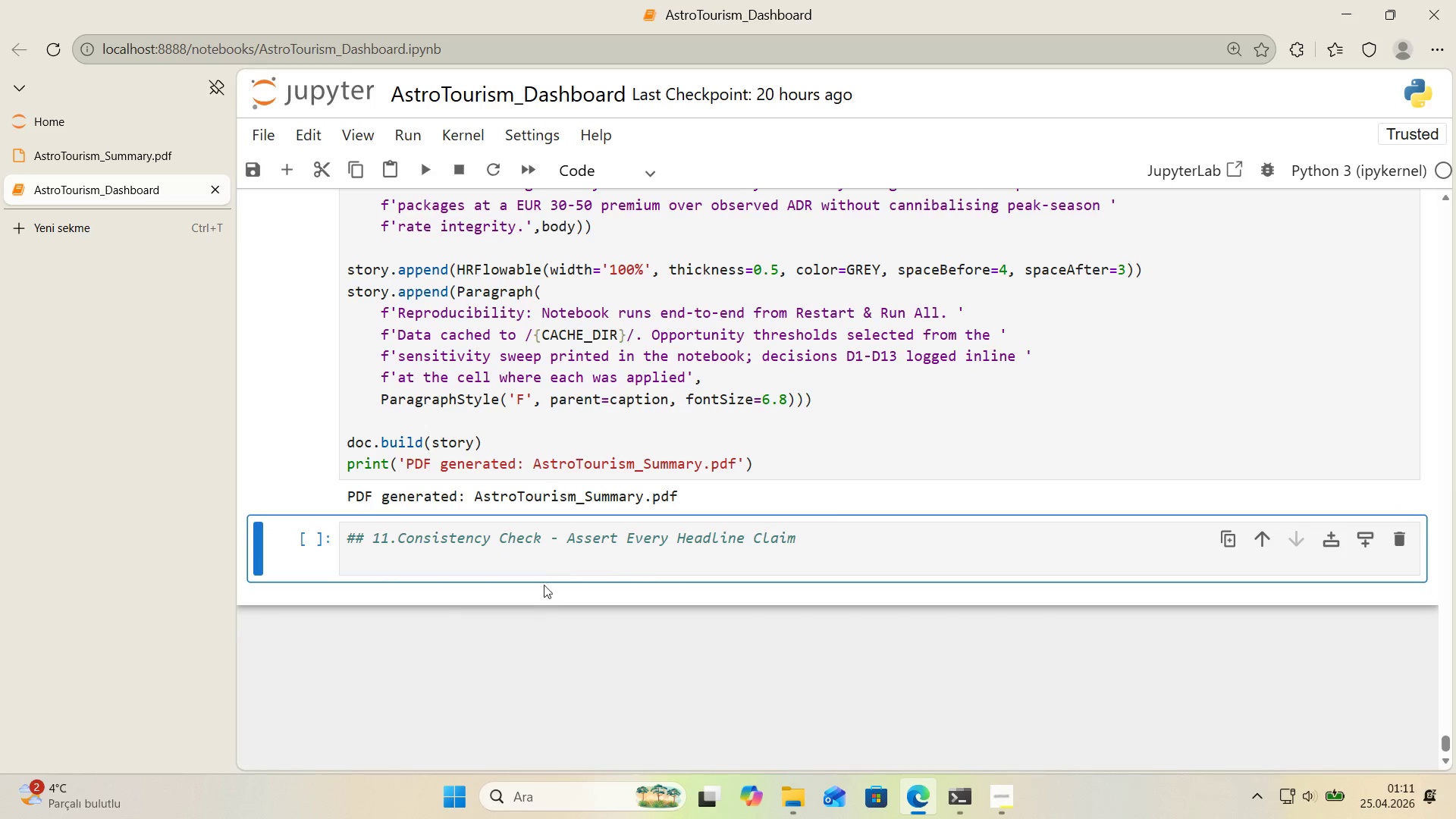 
left_click([547, 554])
 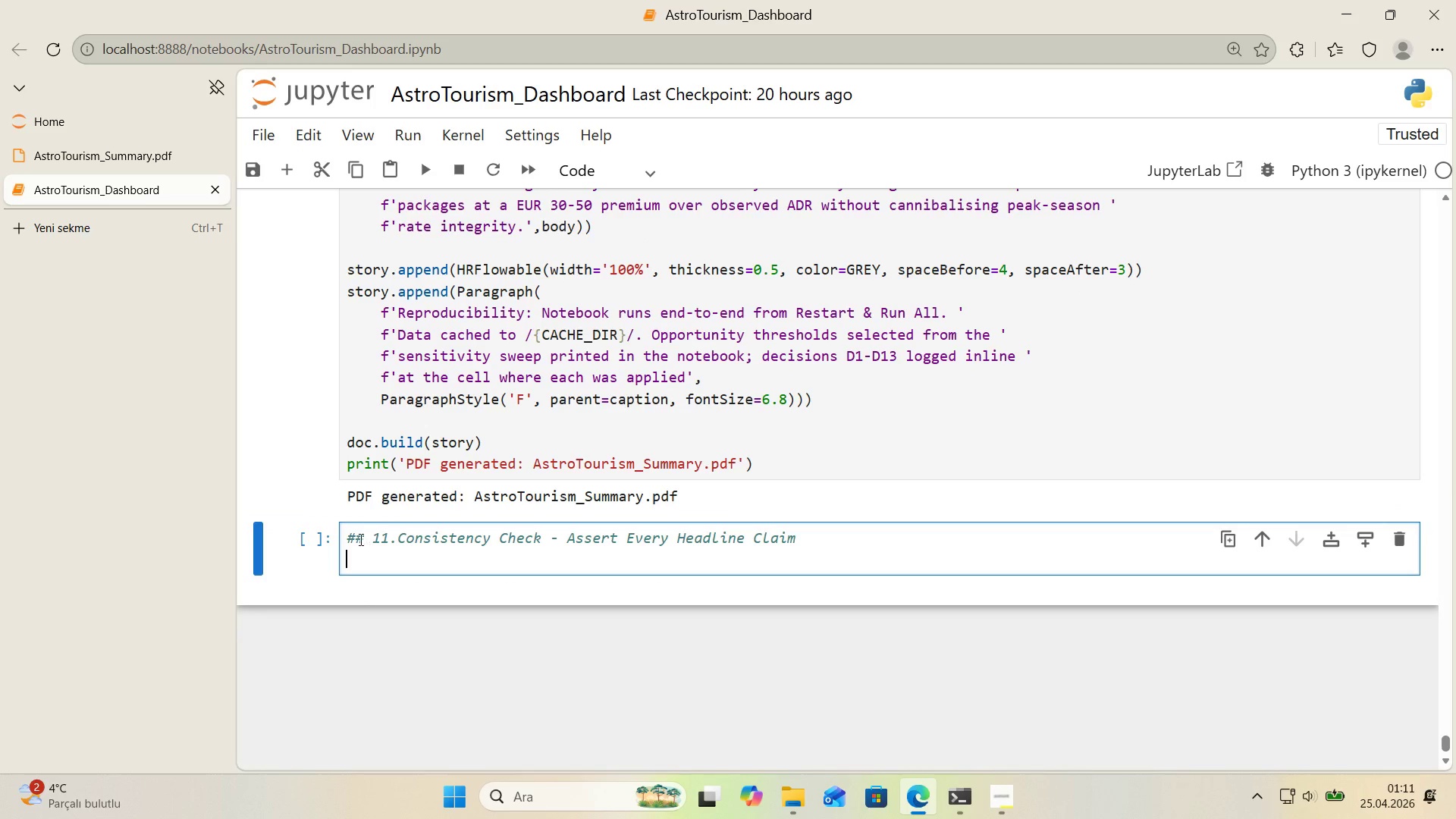 
left_click_drag(start_coordinate=[381, 541], to_coordinate=[388, 541])
 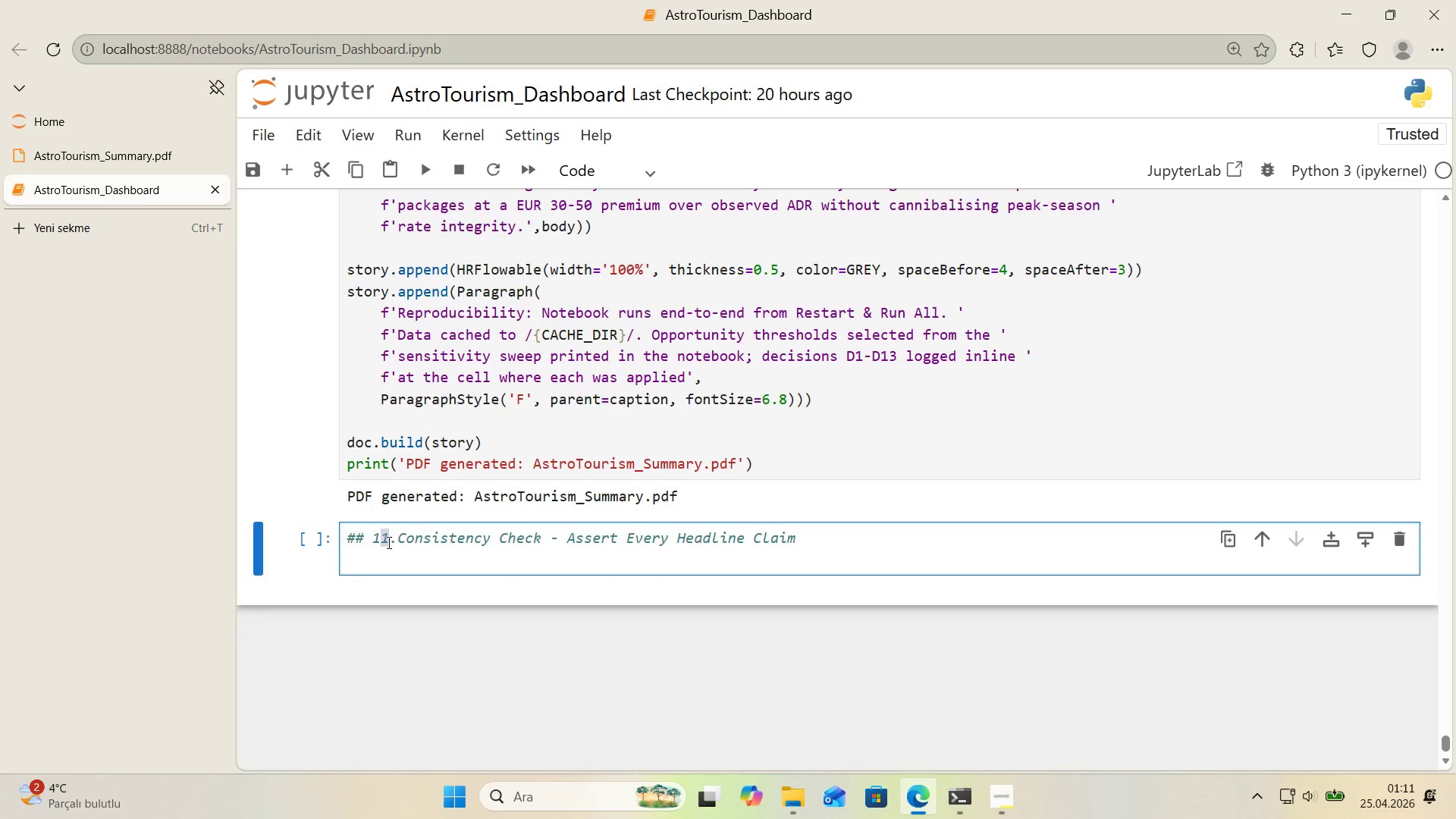 
key(Numpad0)
 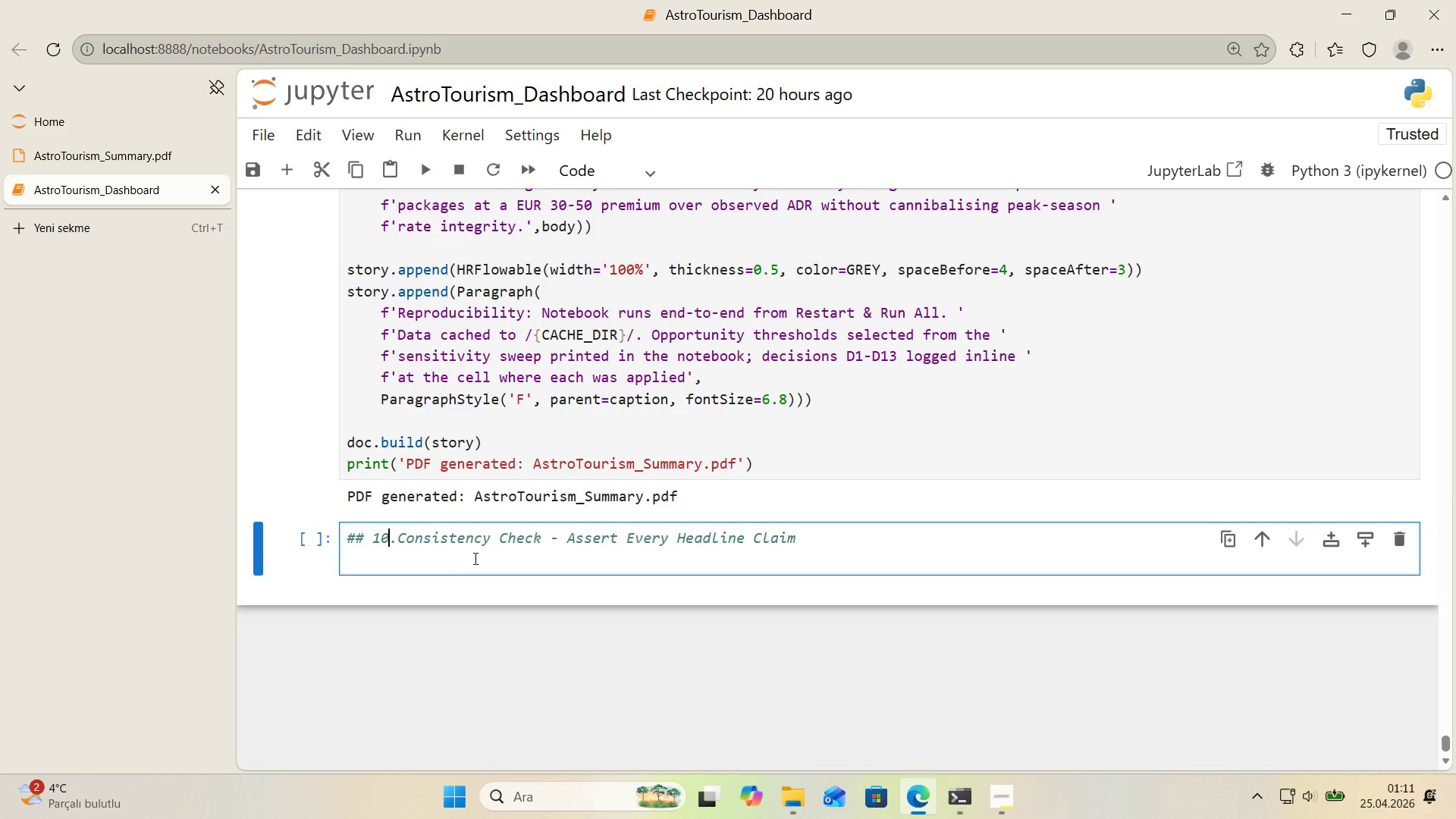 
scroll: coordinate [461, 545], scroll_direction: up, amount: 30.0
 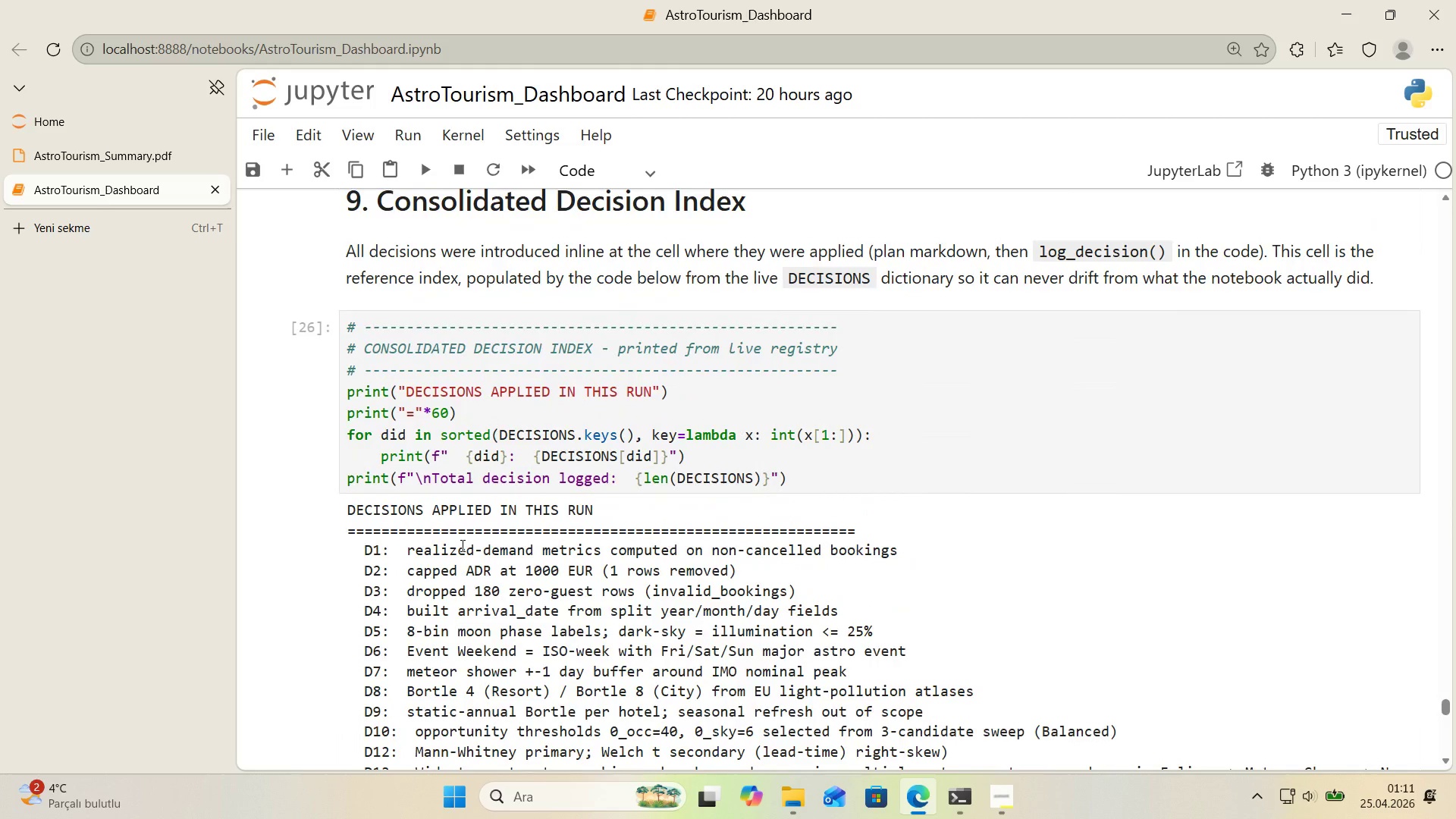 
scroll: coordinate [460, 545], scroll_direction: down, amount: 31.0
 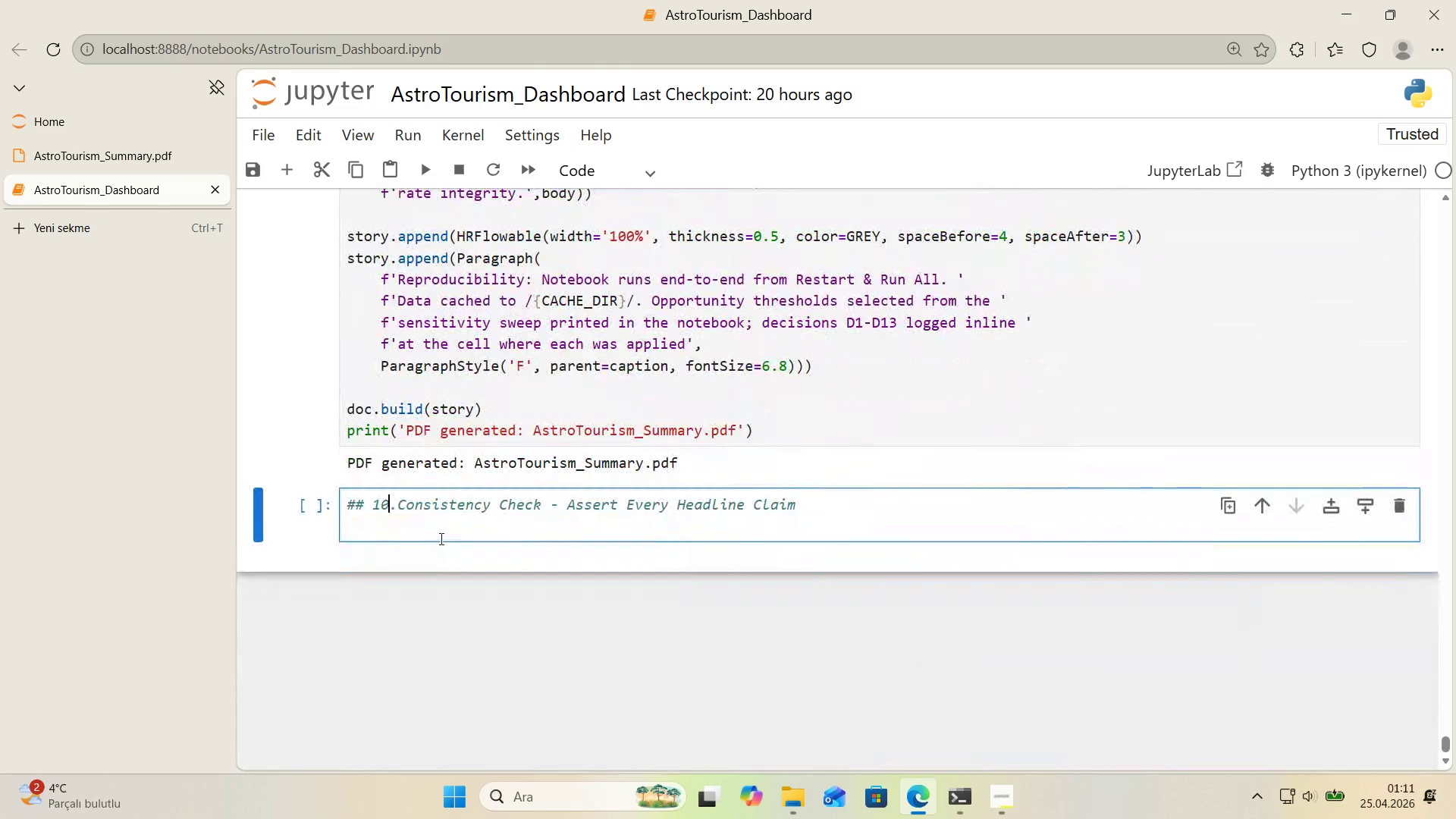 
left_click([441, 532])
 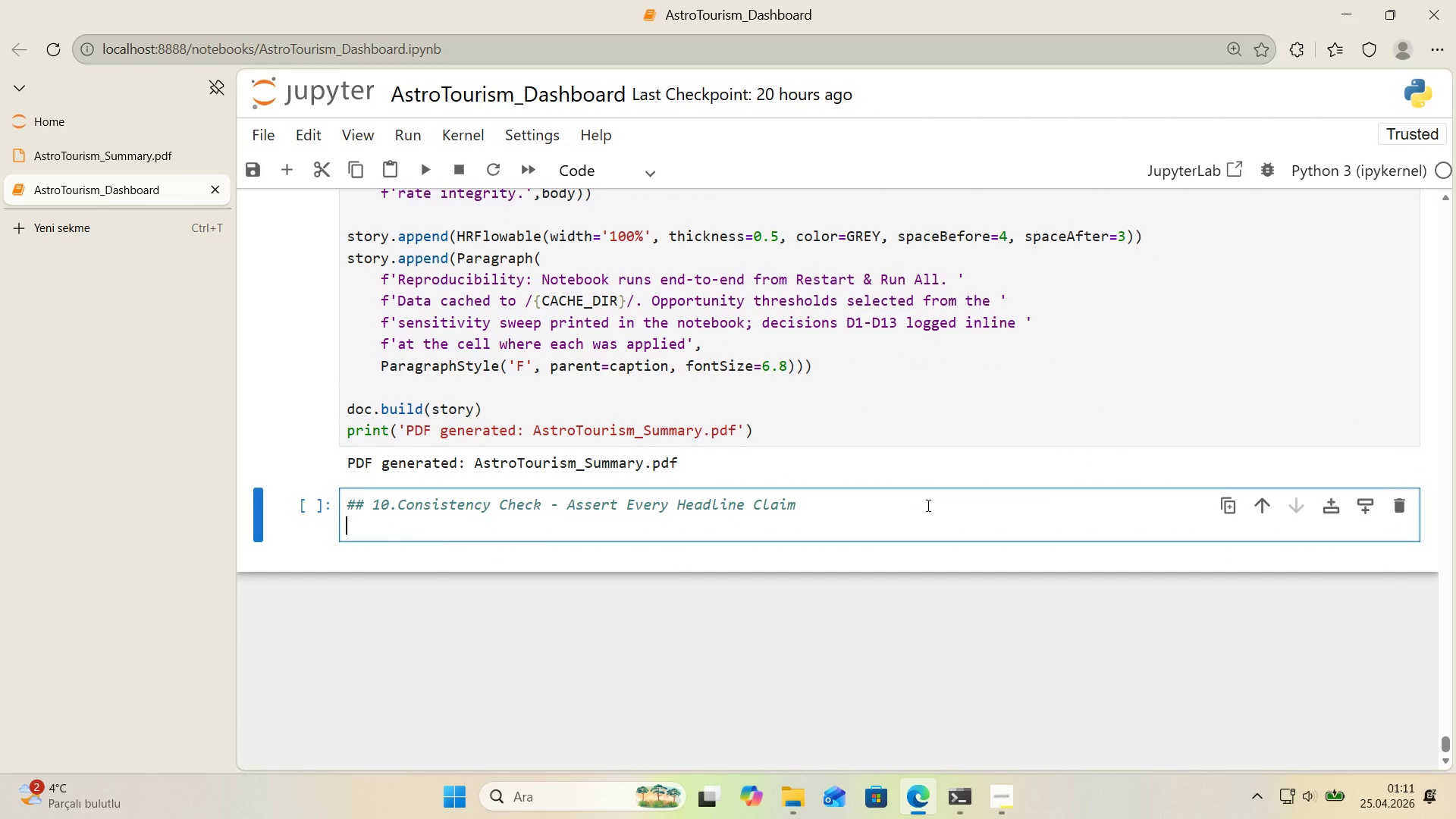 
left_click_drag(start_coordinate=[831, 506], to_coordinate=[560, 500])
 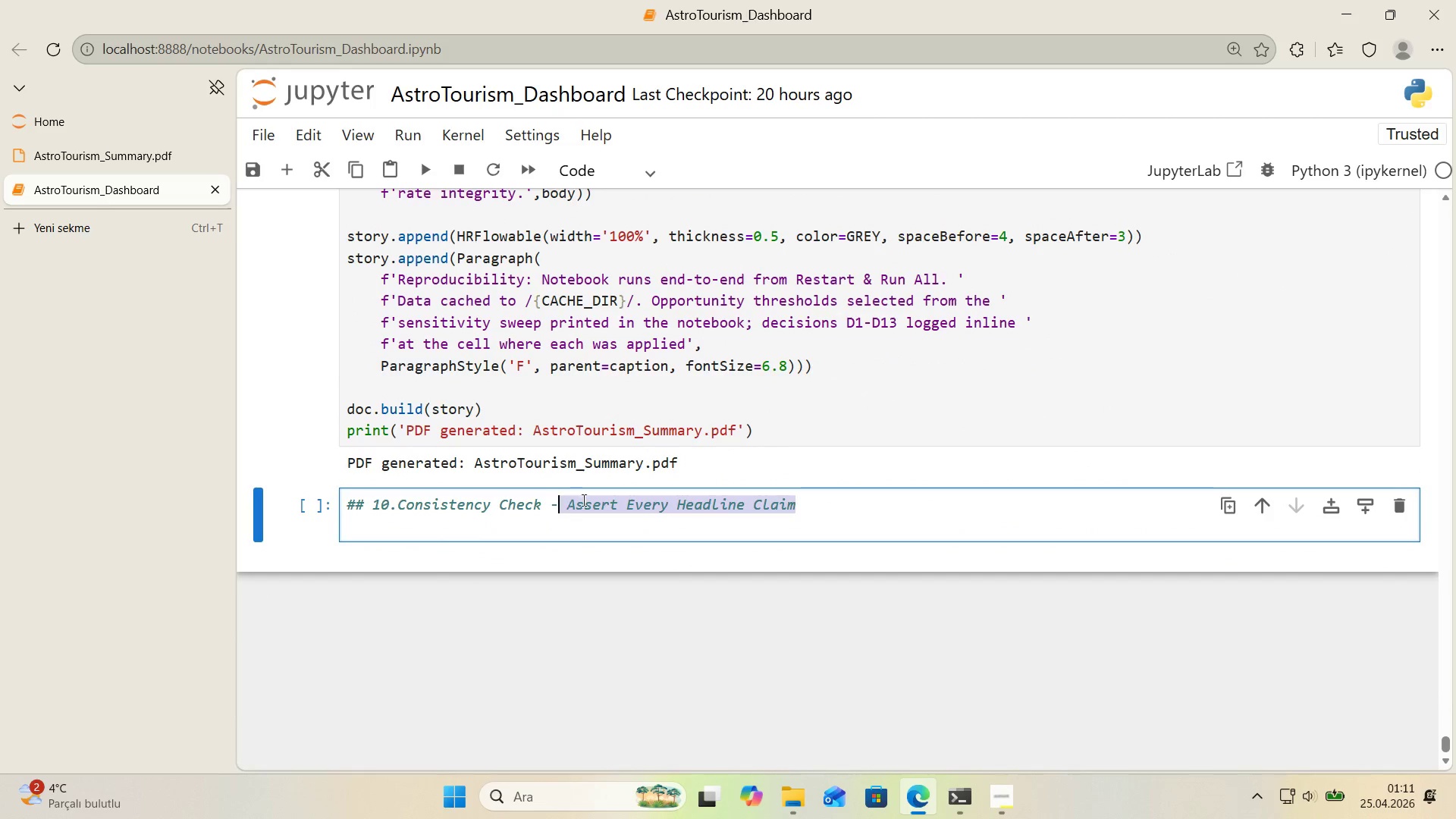 
key(Backspace)
 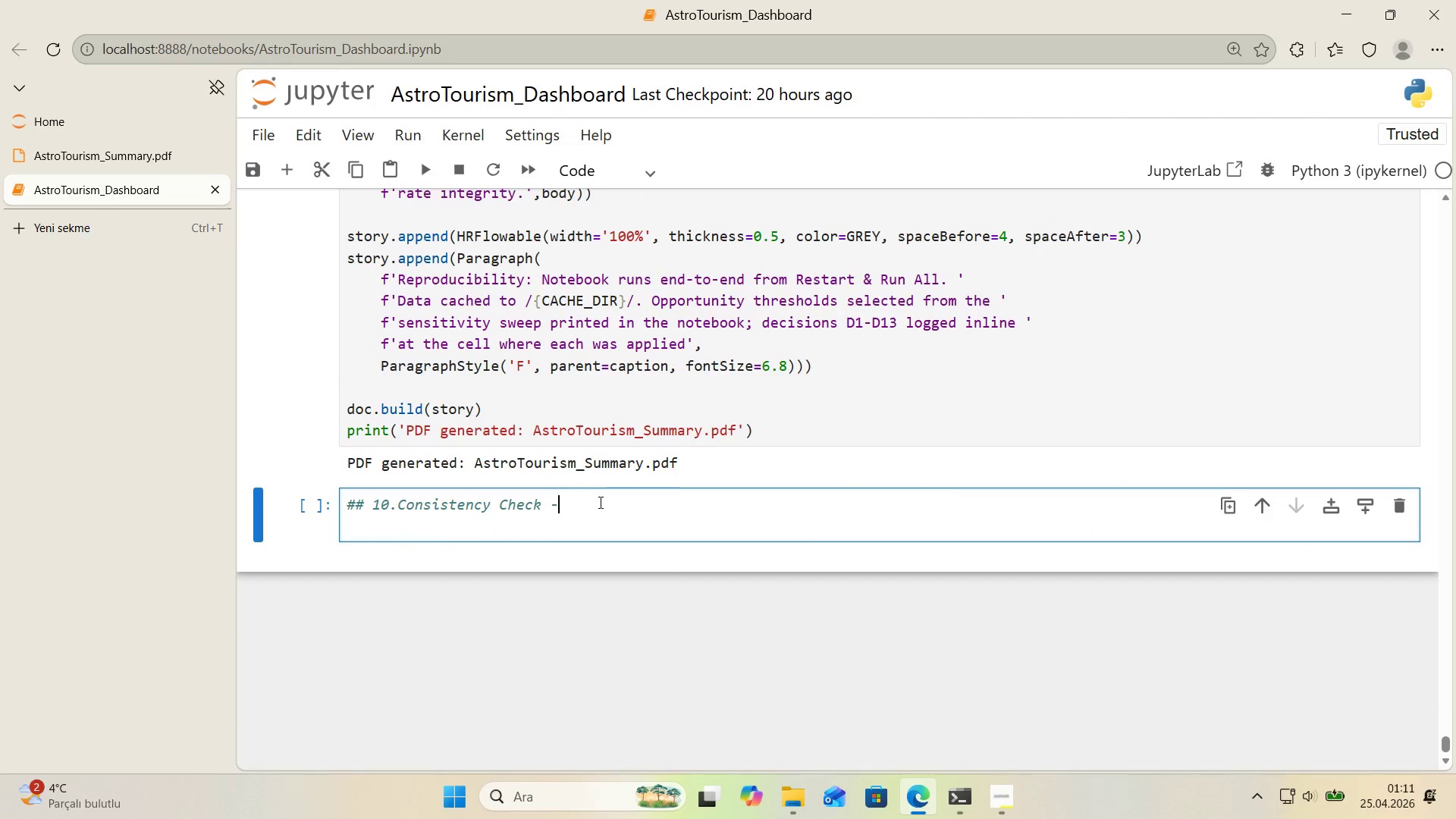 
key(Backspace)
 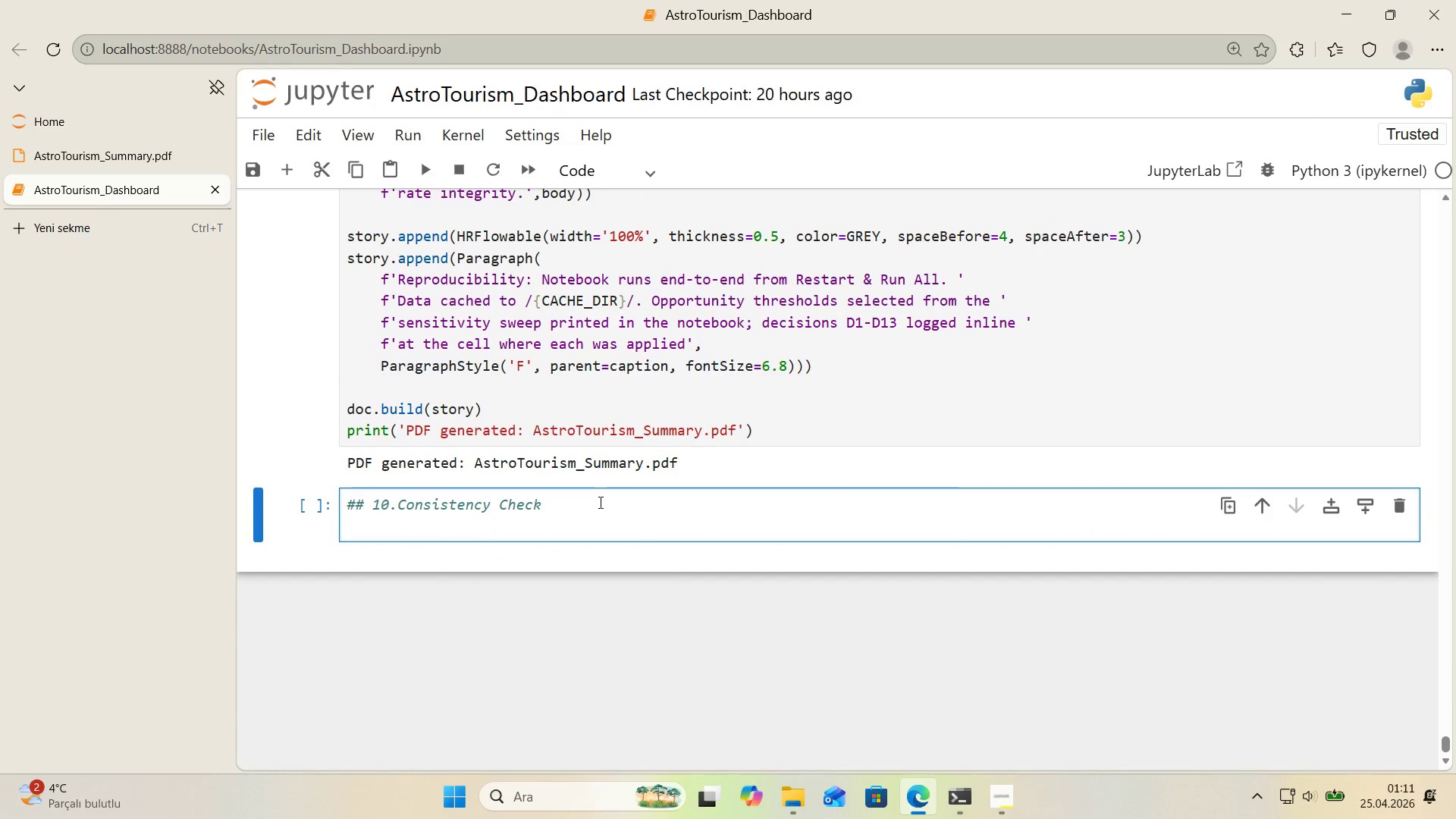 
key(Enter)
 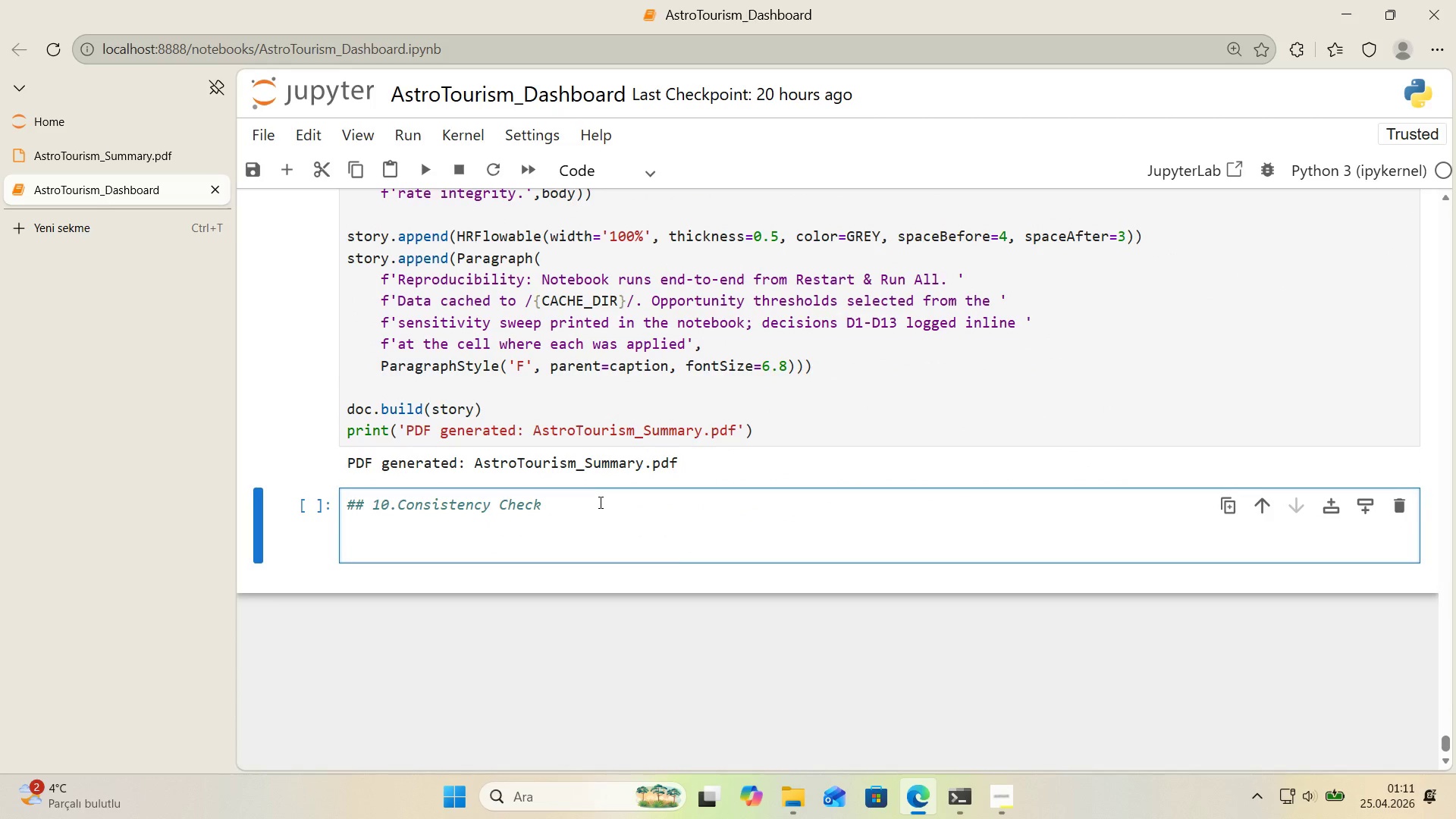 
key(CapsLock)
 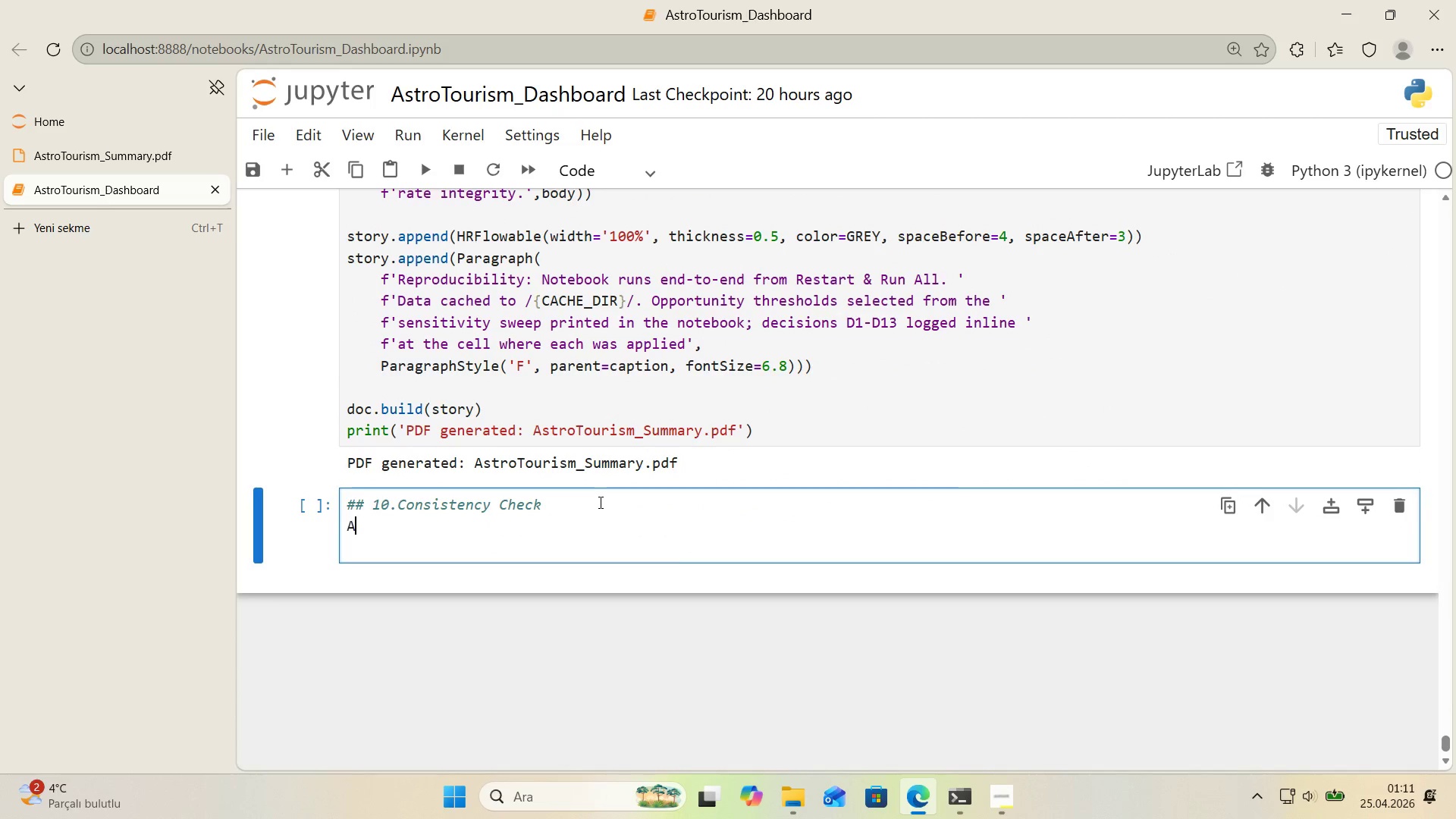 
key(A)
 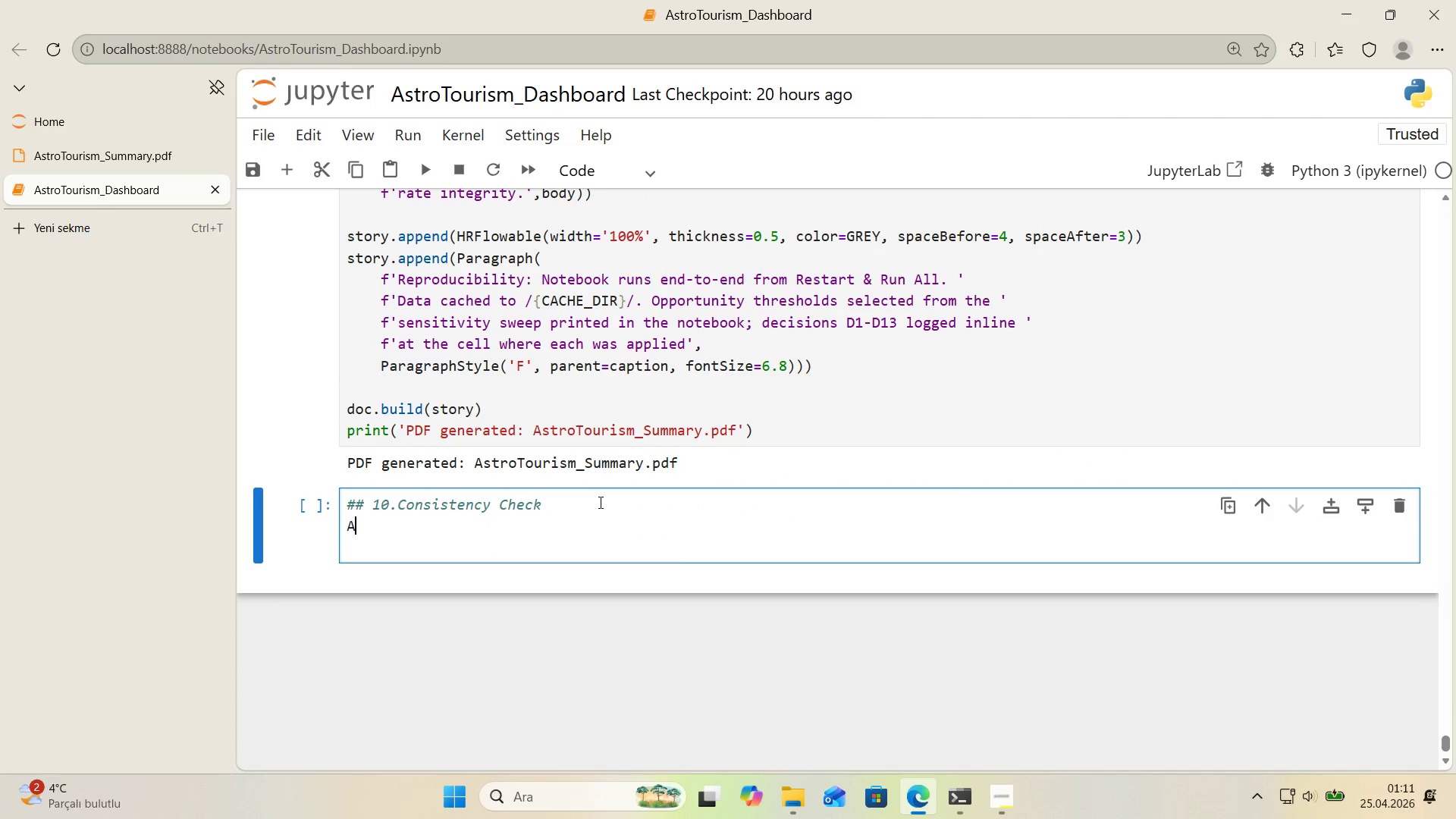 
key(CapsLock)
 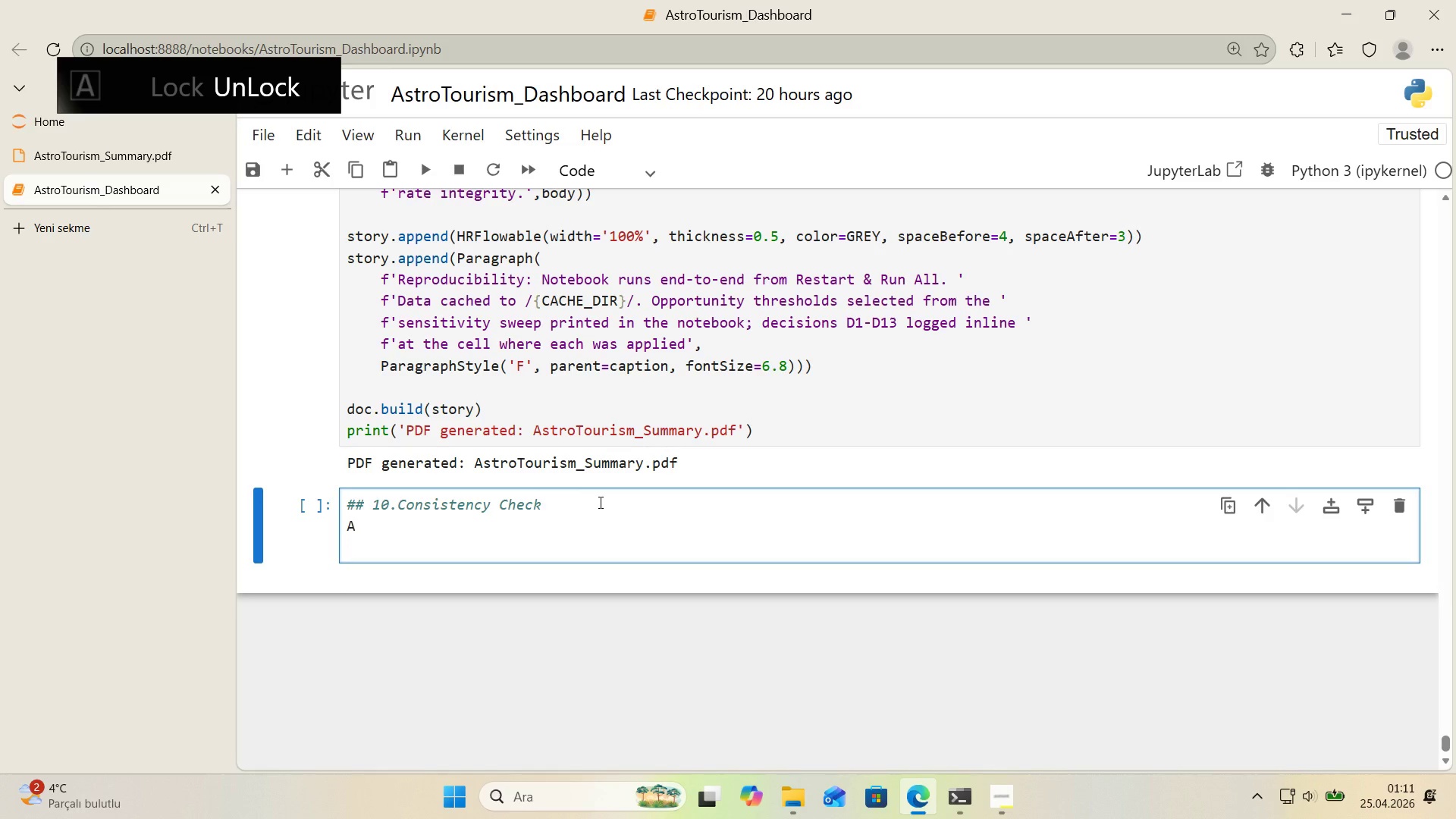 
key(Backspace)
 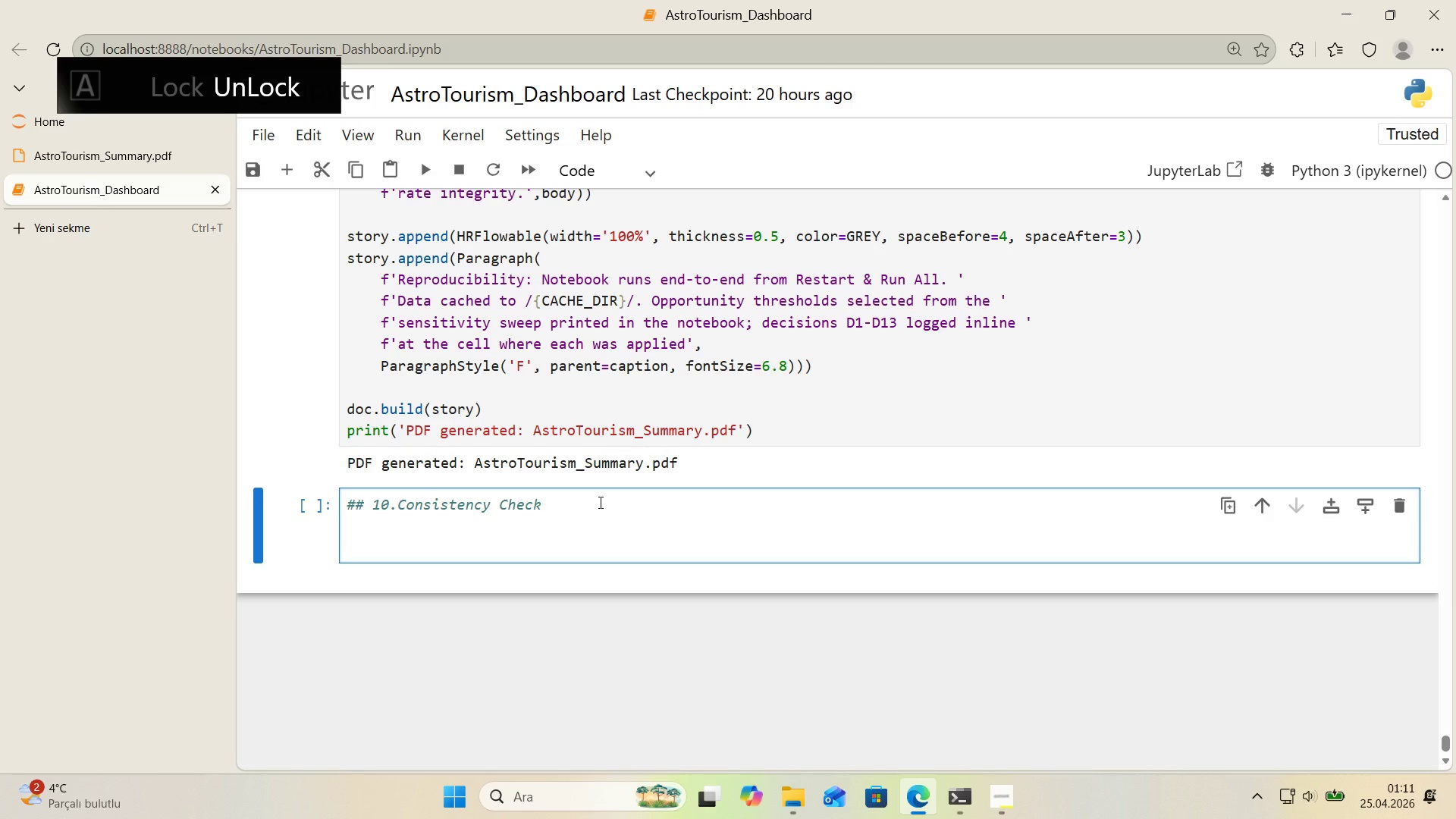 
key(Enter)
 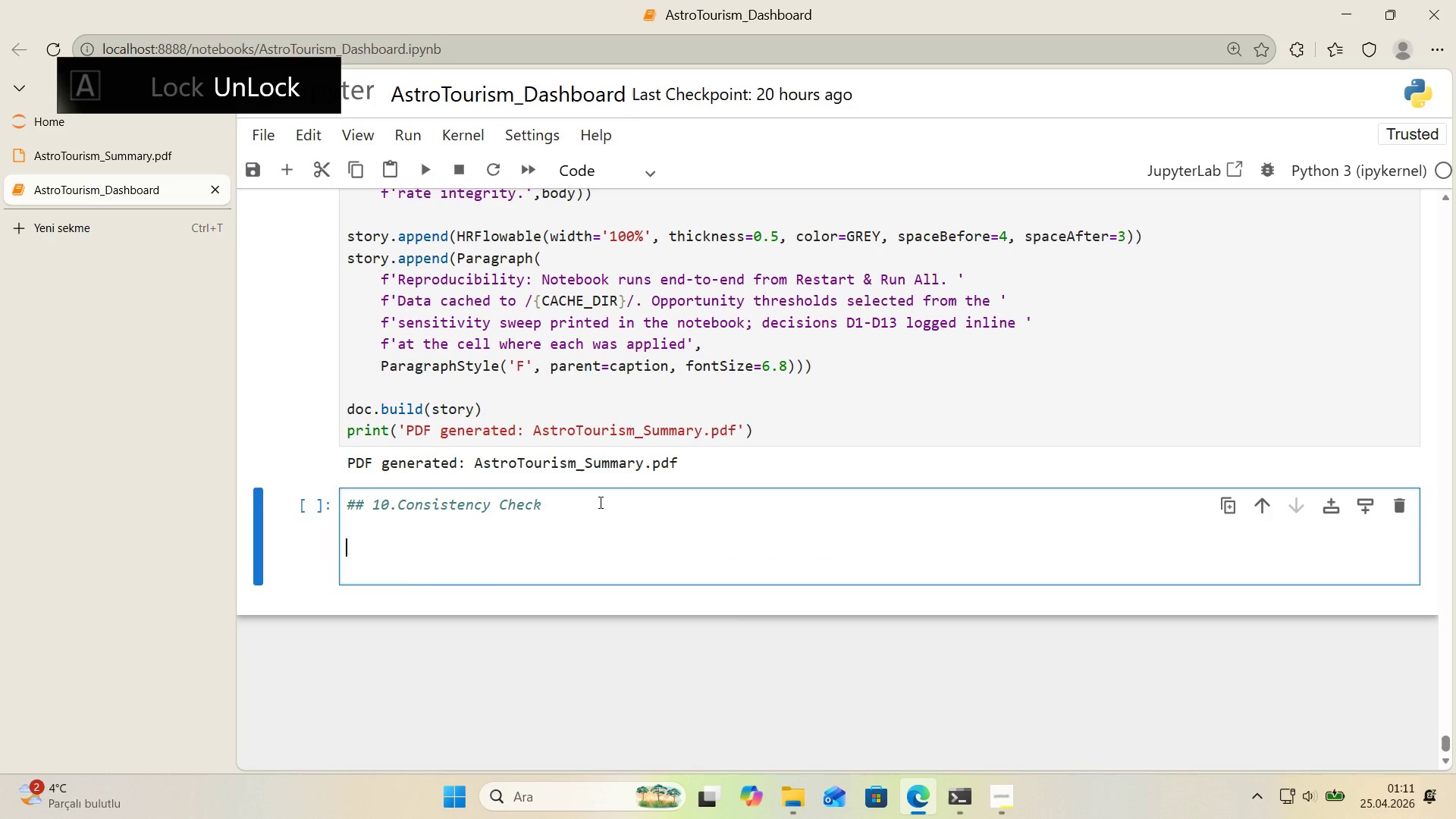 
key(CapsLock)
 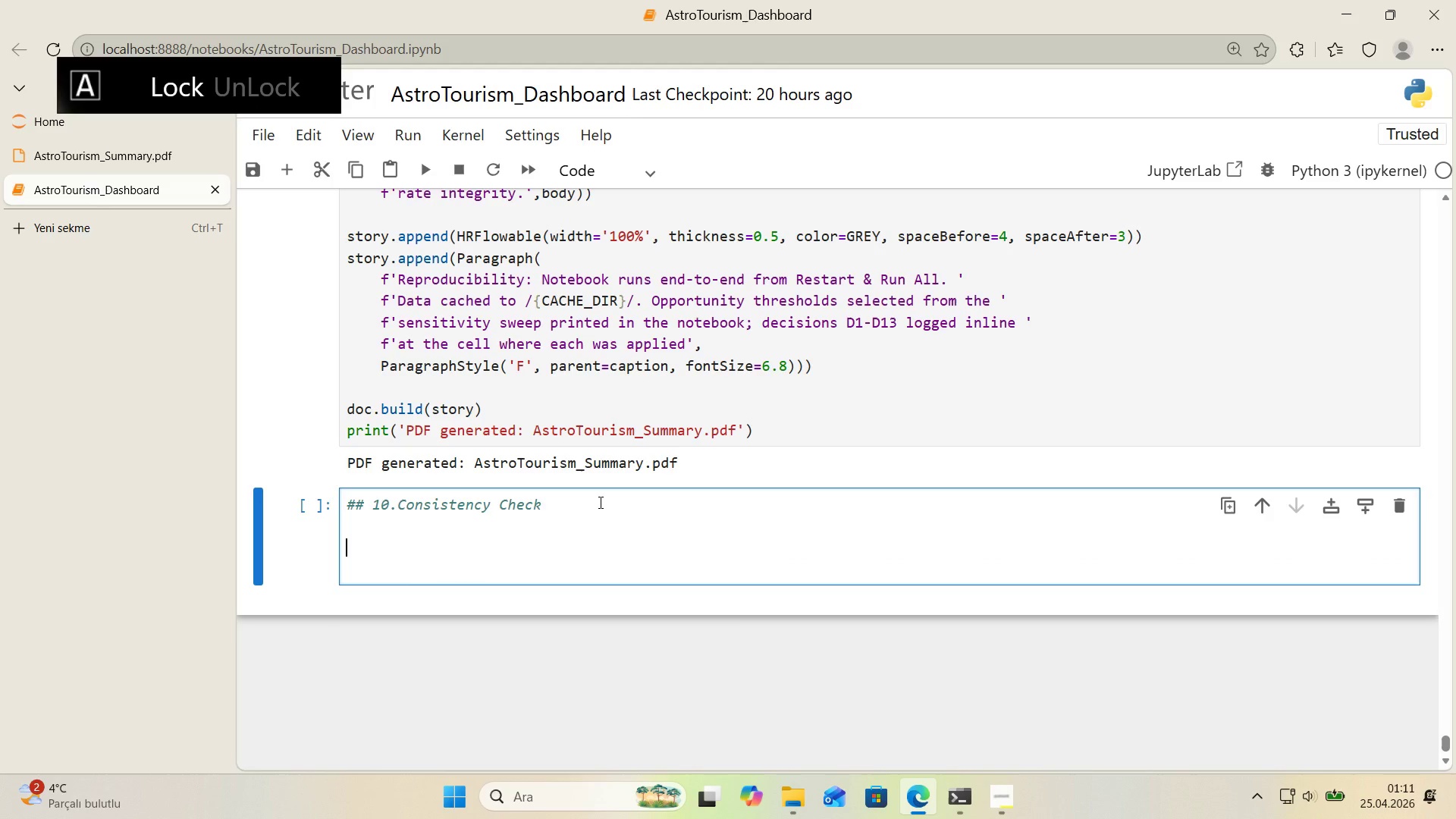 
key(CapsLock)
 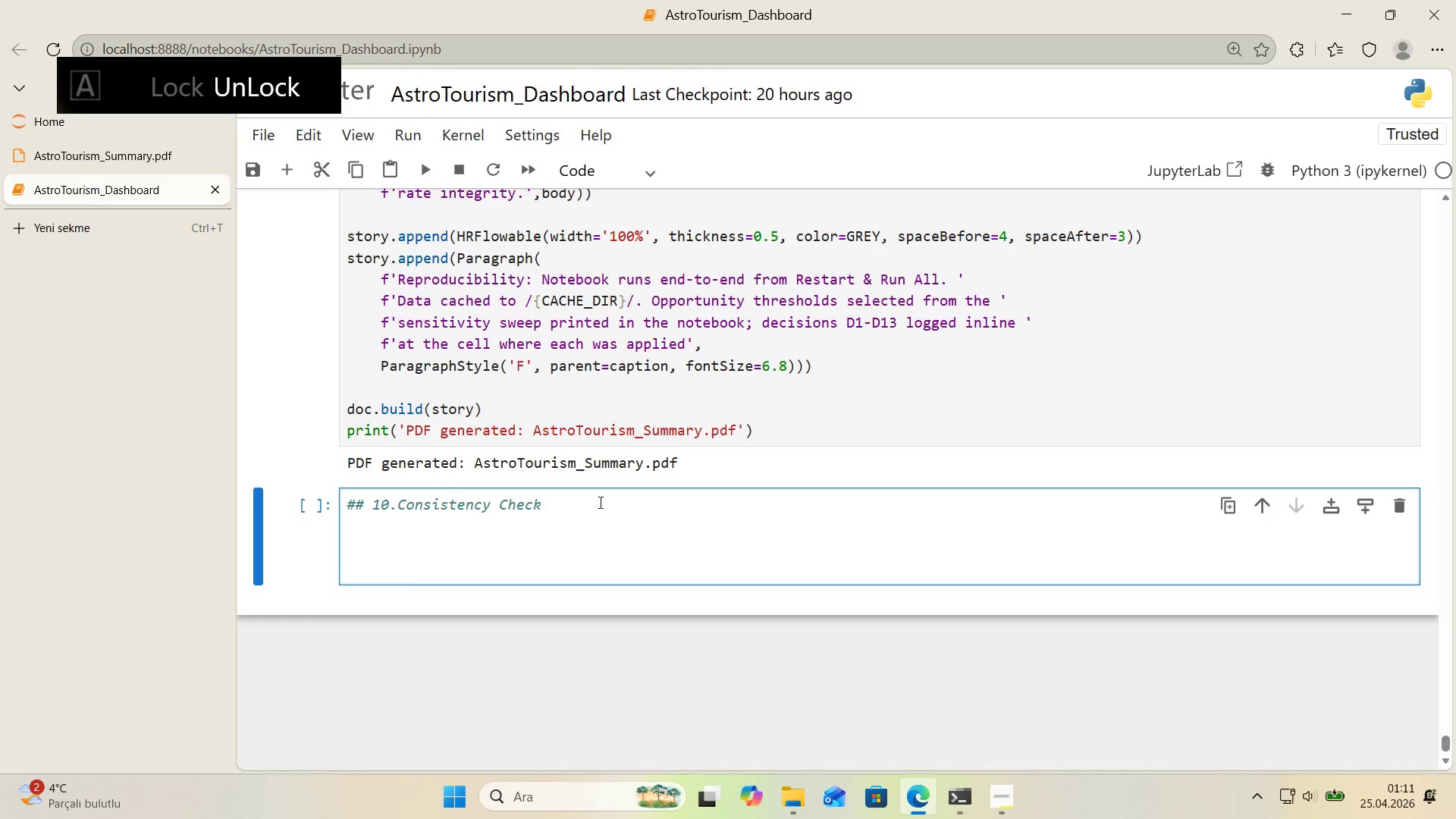 
key(CapsLock)
 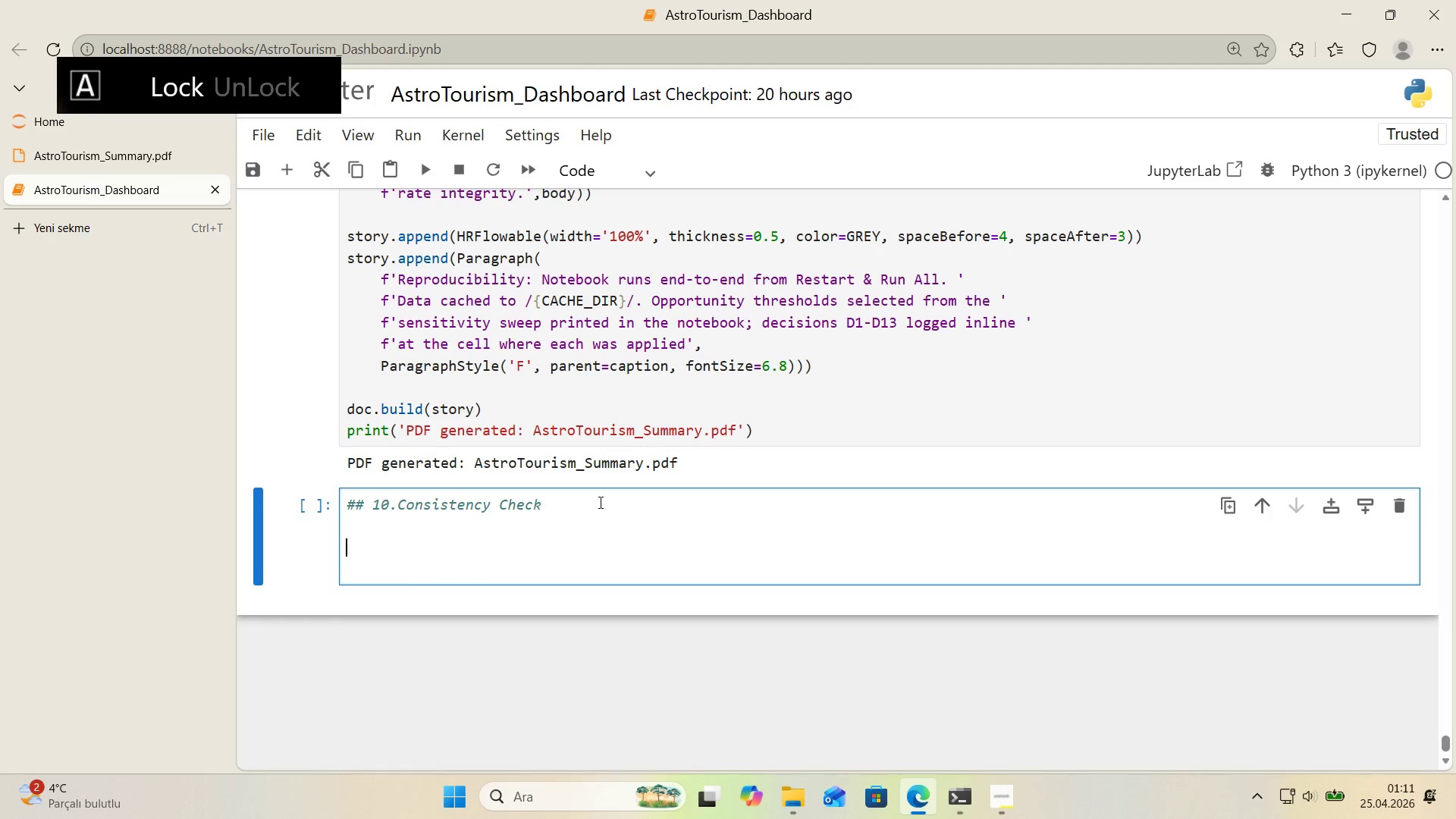 
key(A)
 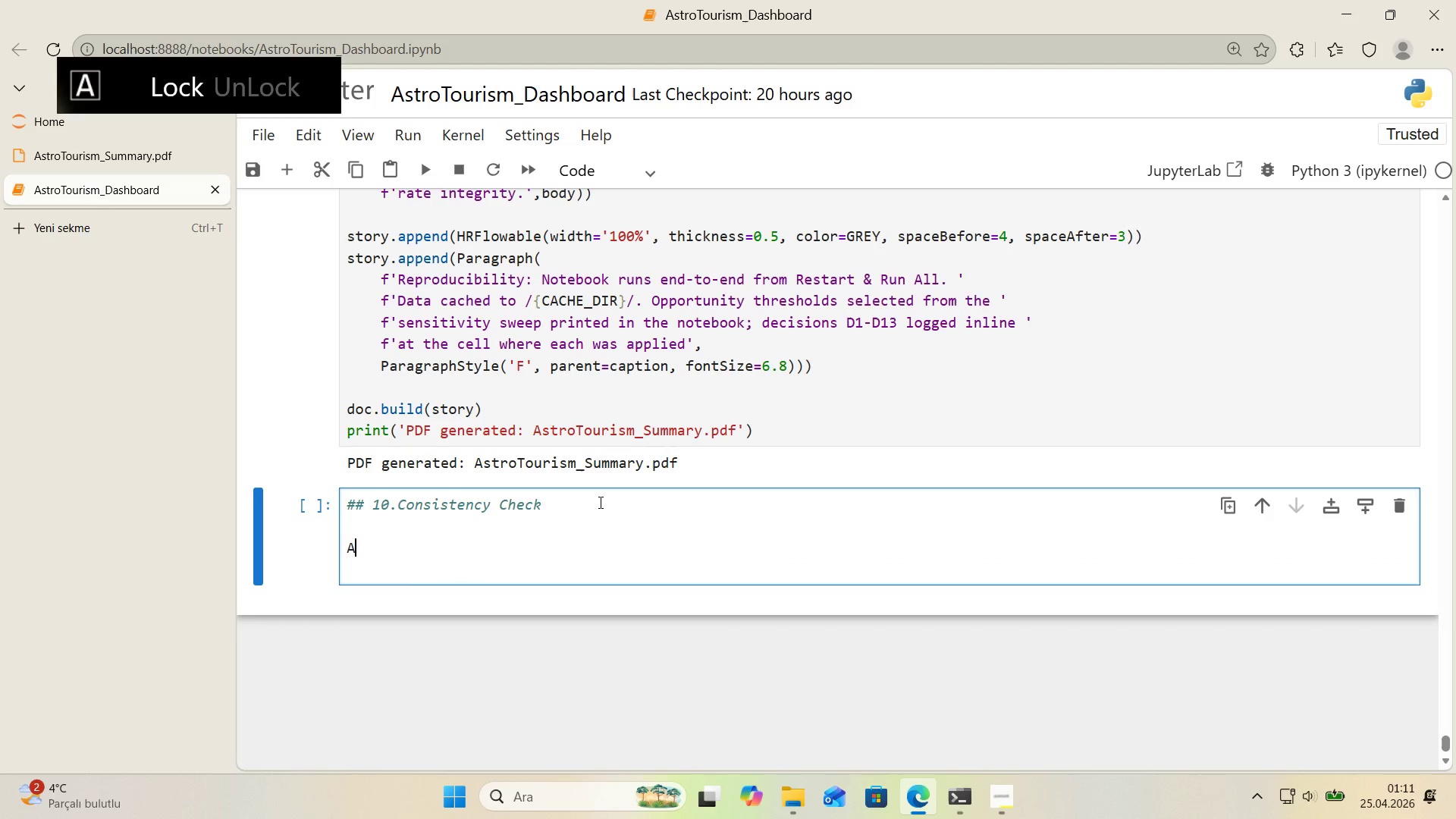 
key(CapsLock)
 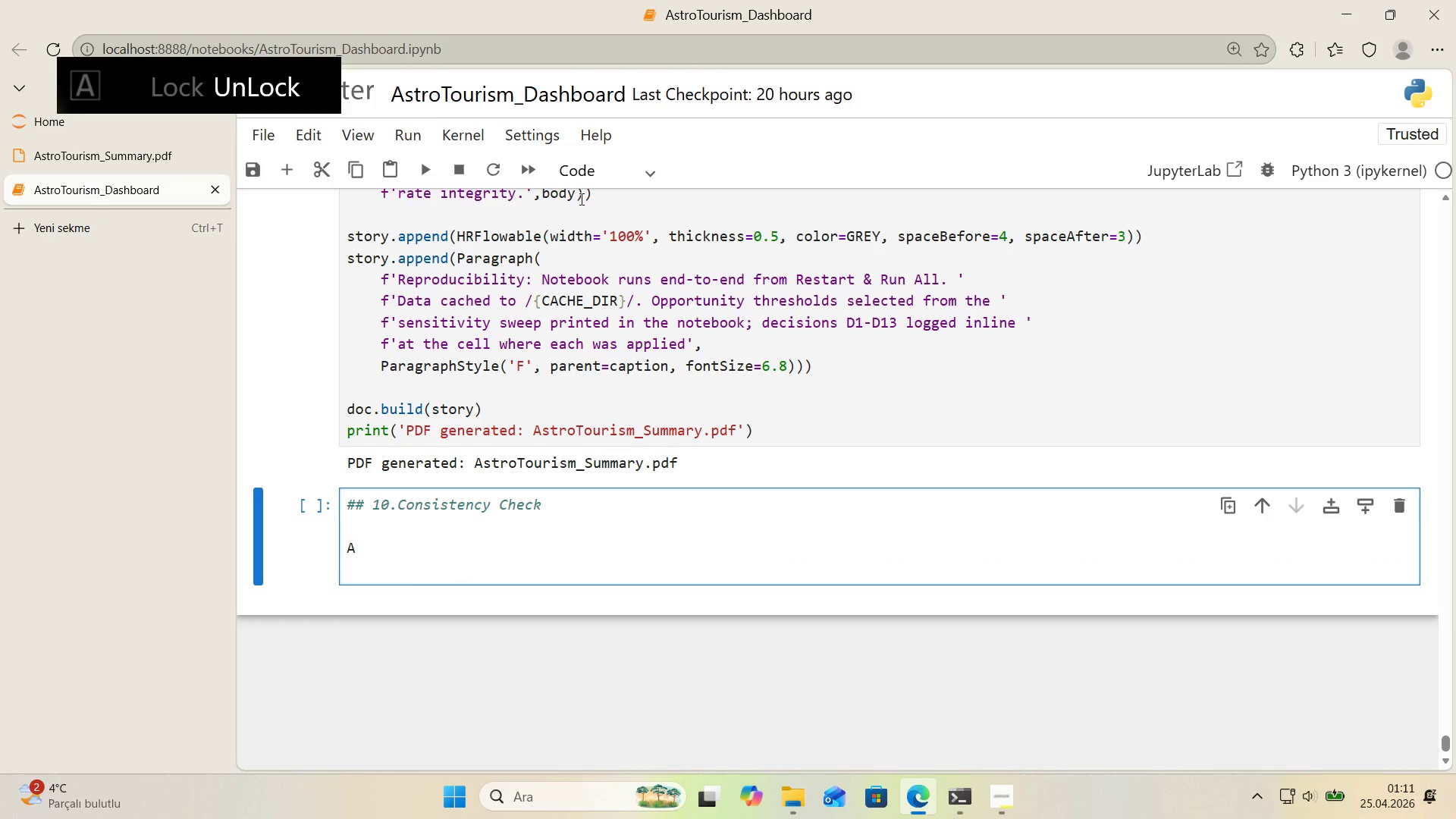 
left_click([587, 168])
 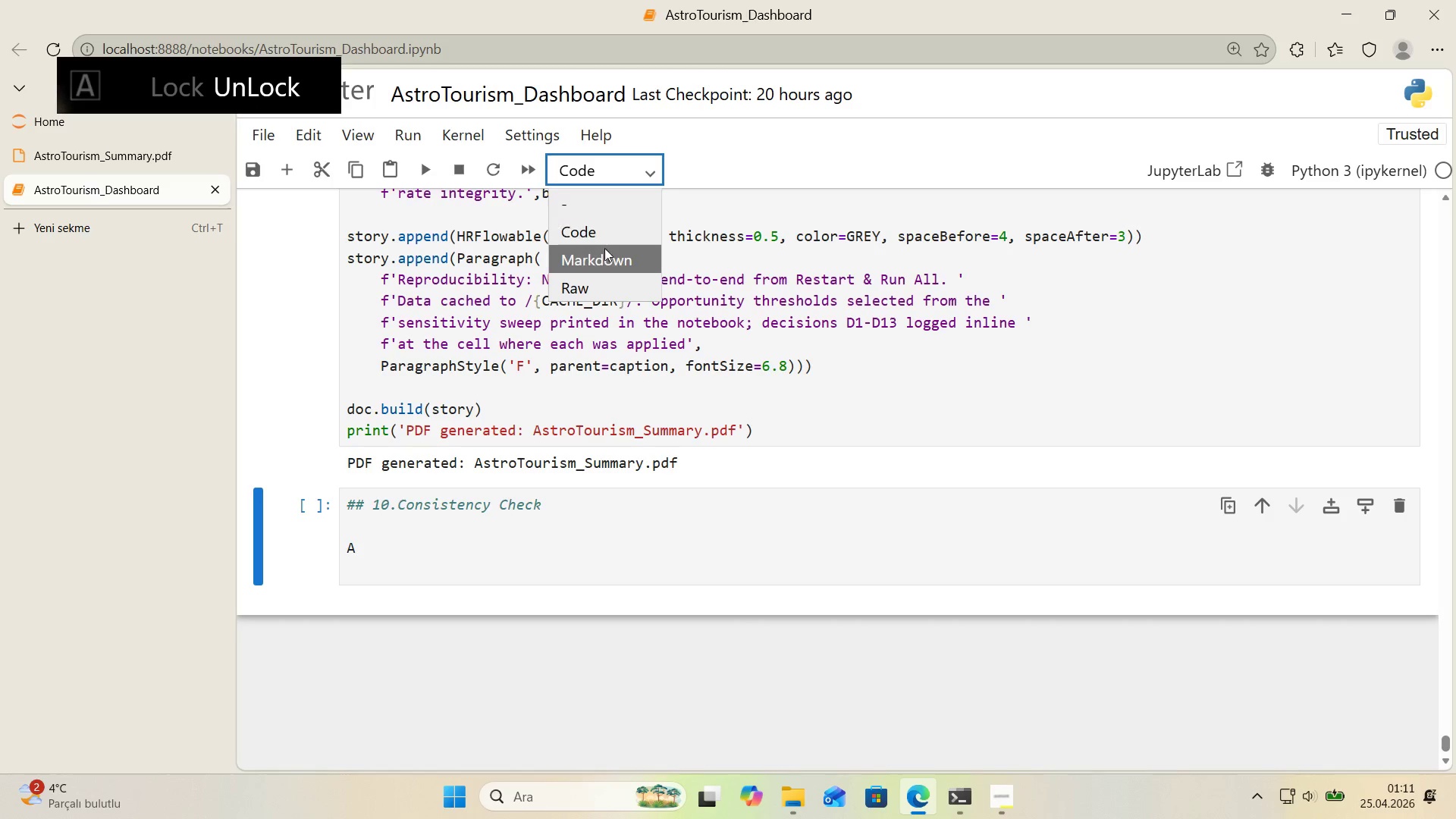 
left_click([605, 253])
 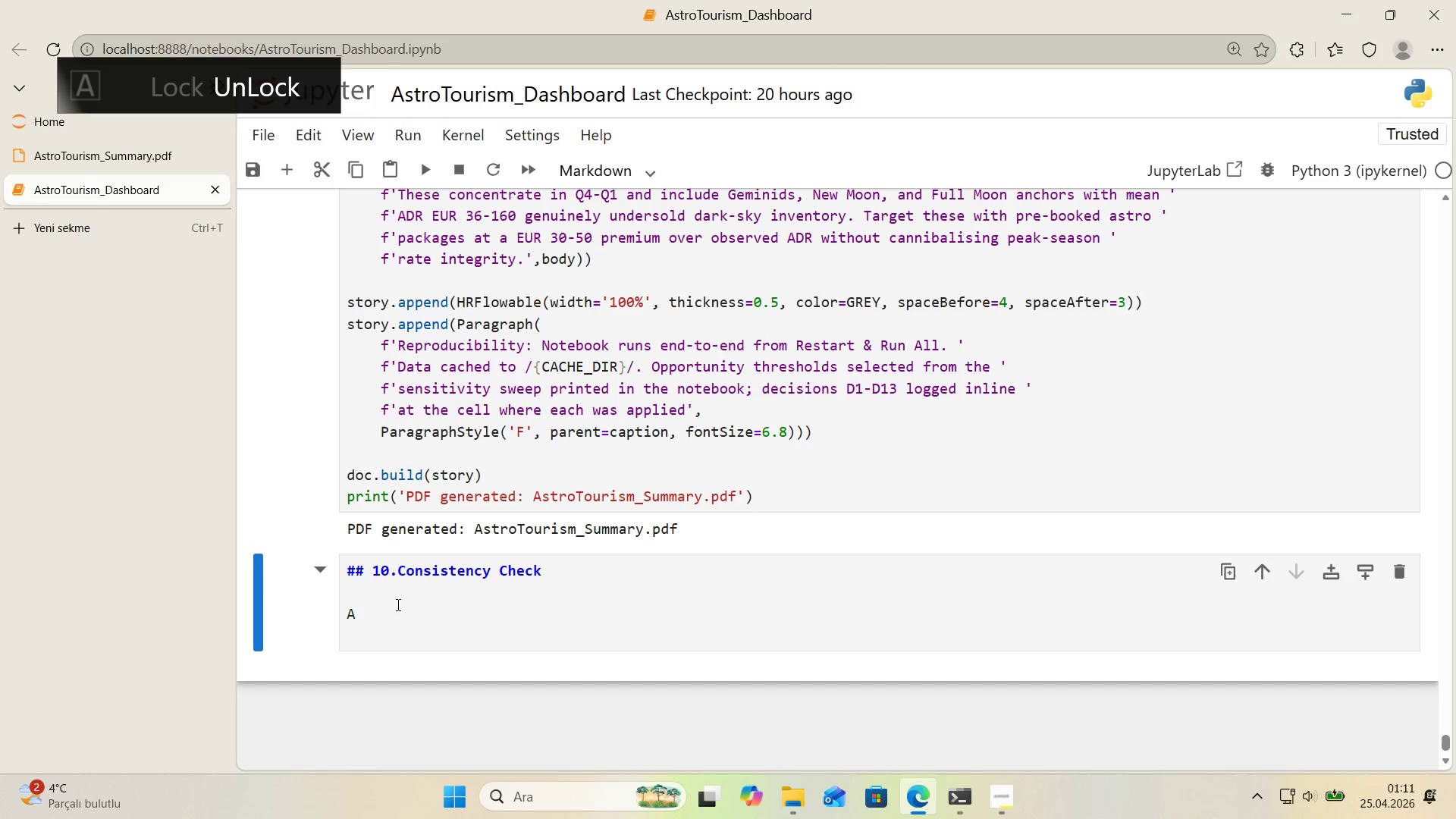 
left_click([395, 612])
 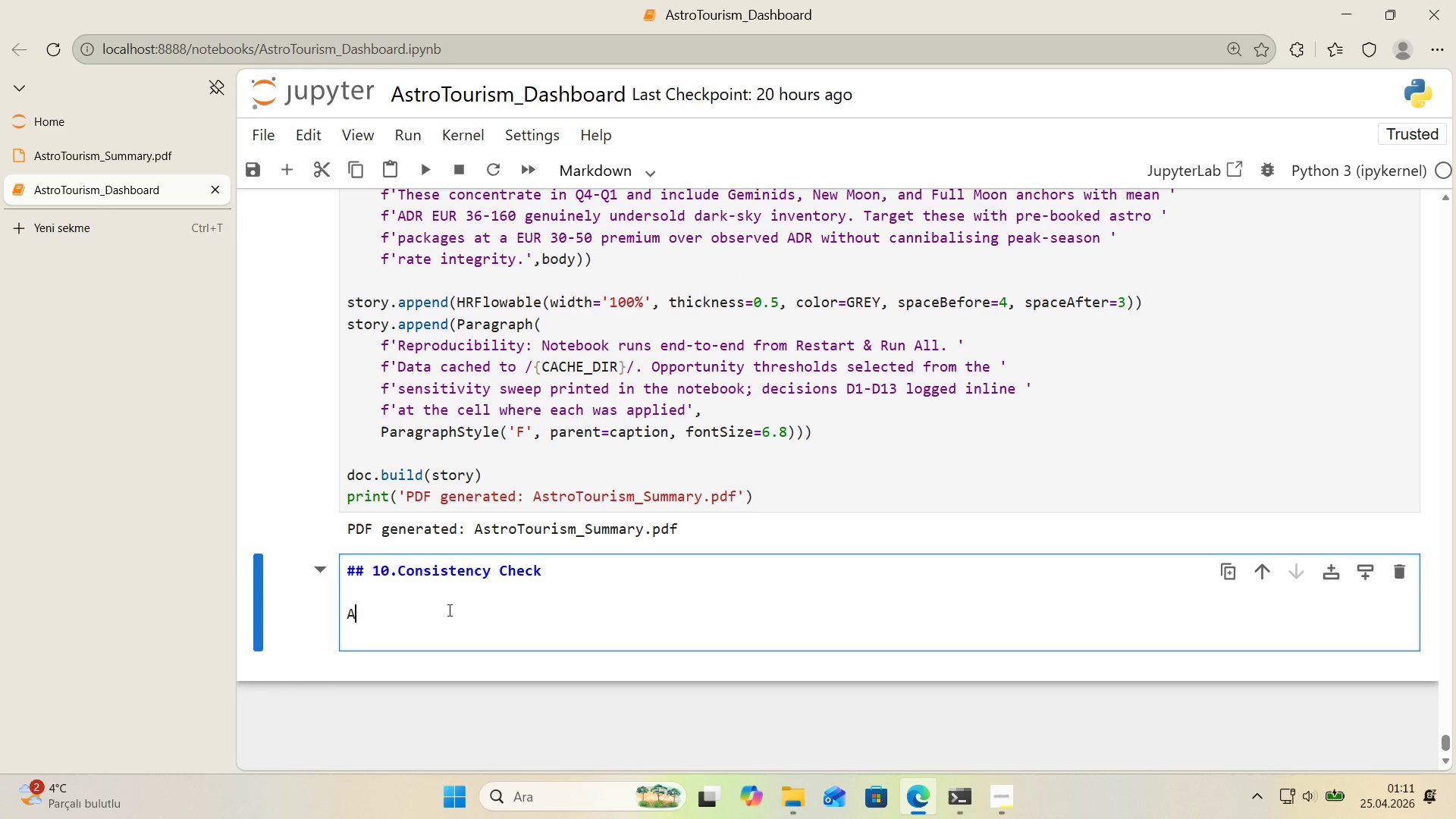 
key(Space)
 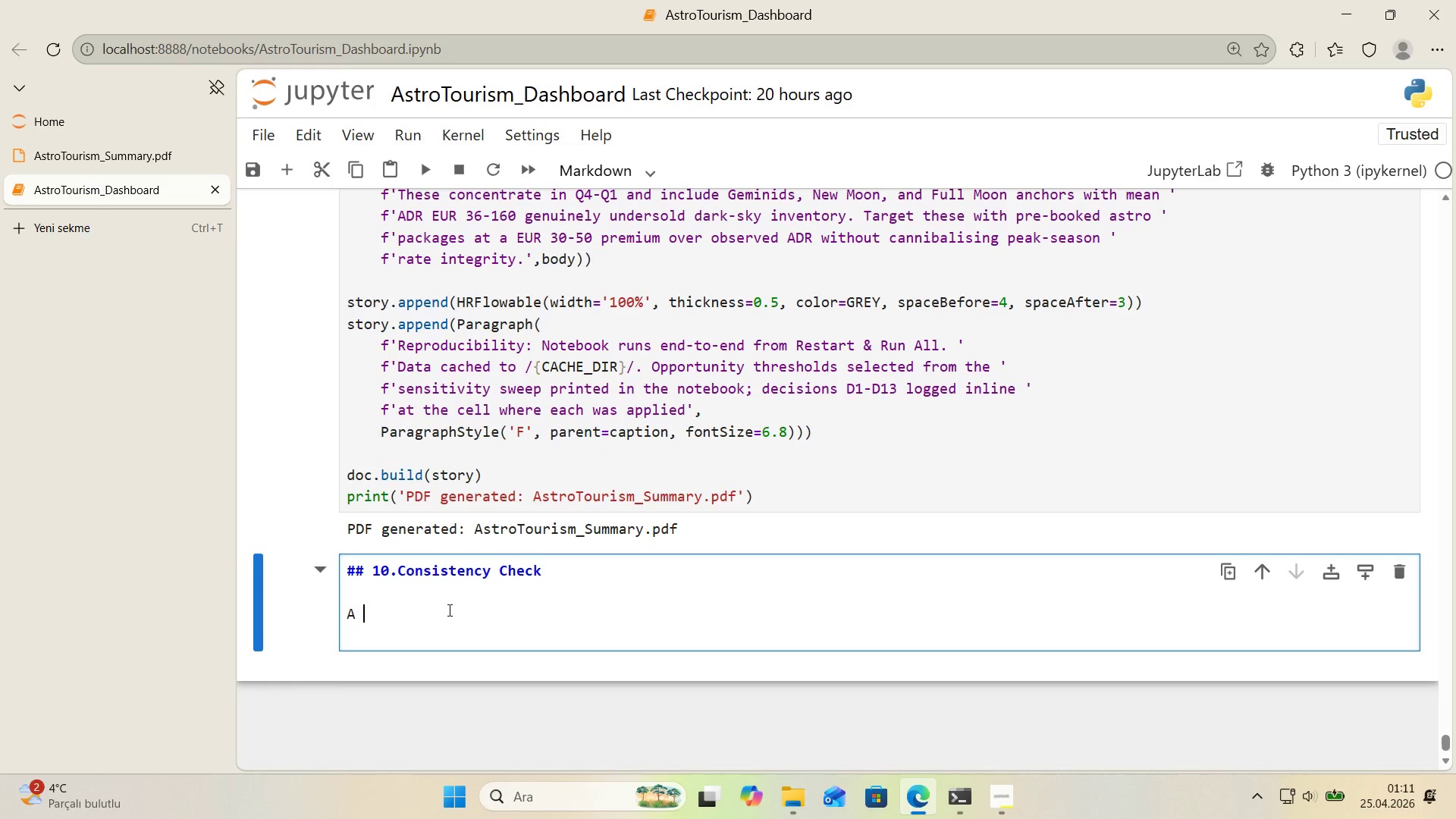 
key(Backspace)
 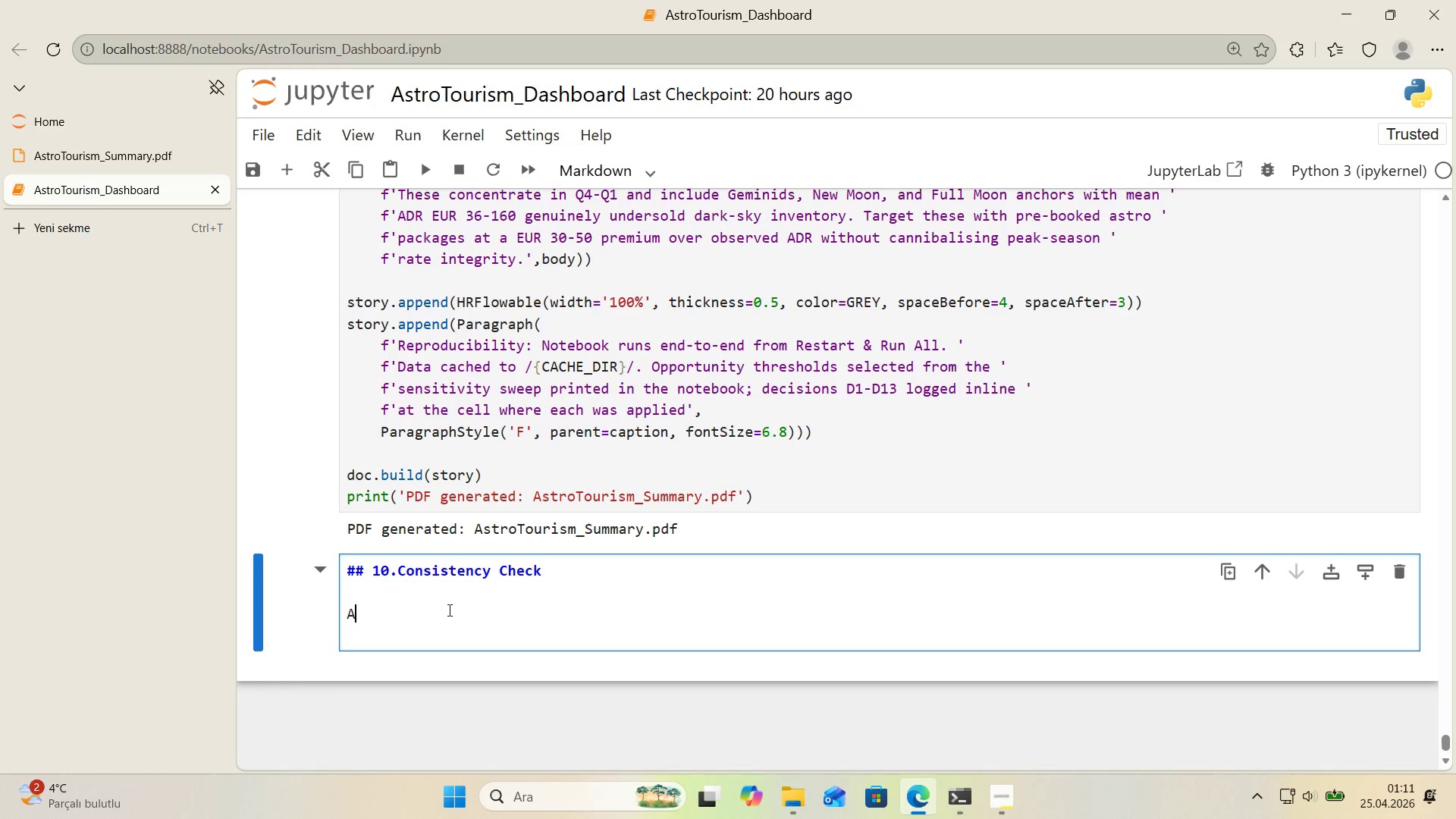 
key(Backspace)
 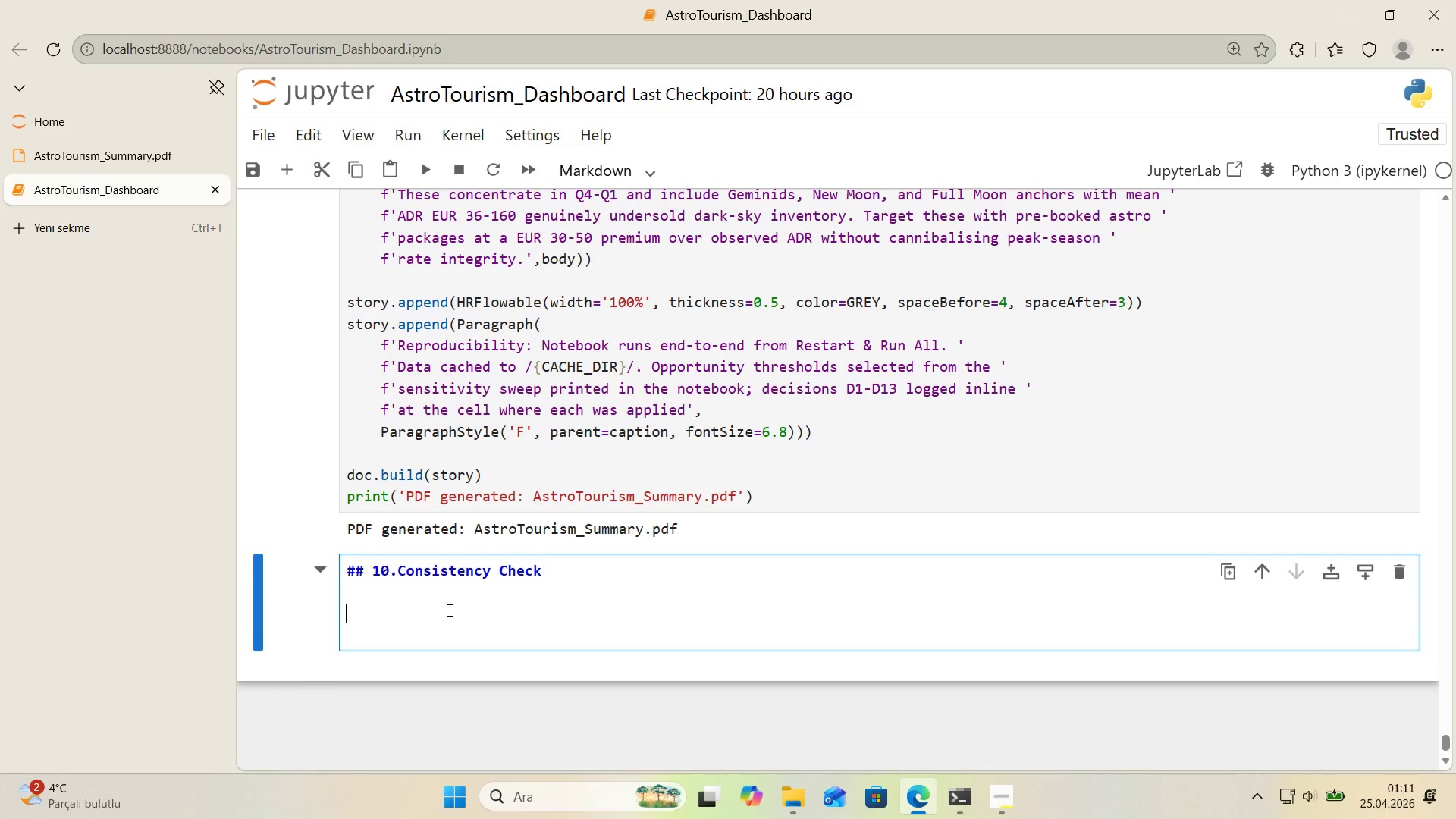 
key(Backspace)
 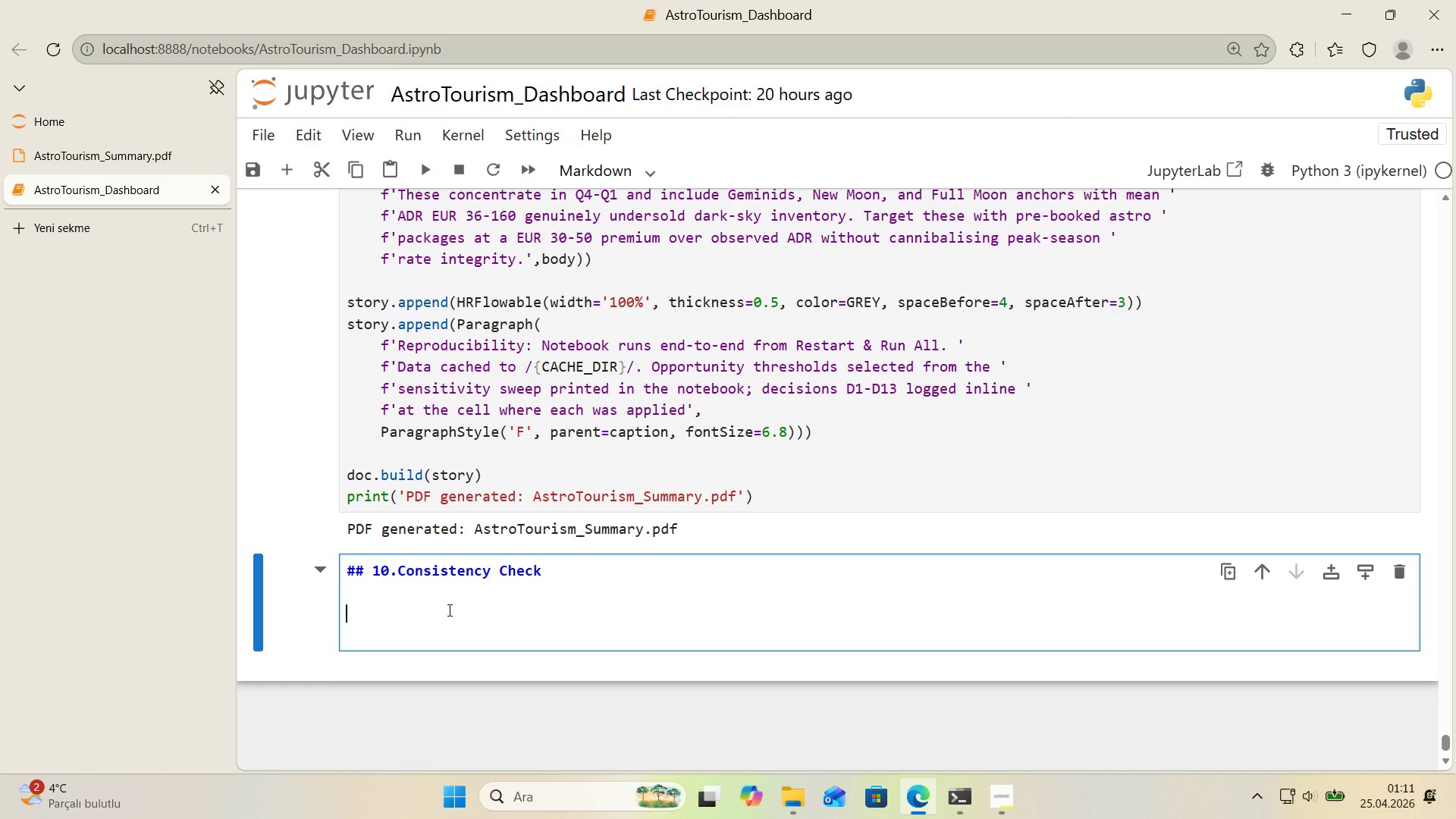 
key(Enter)
 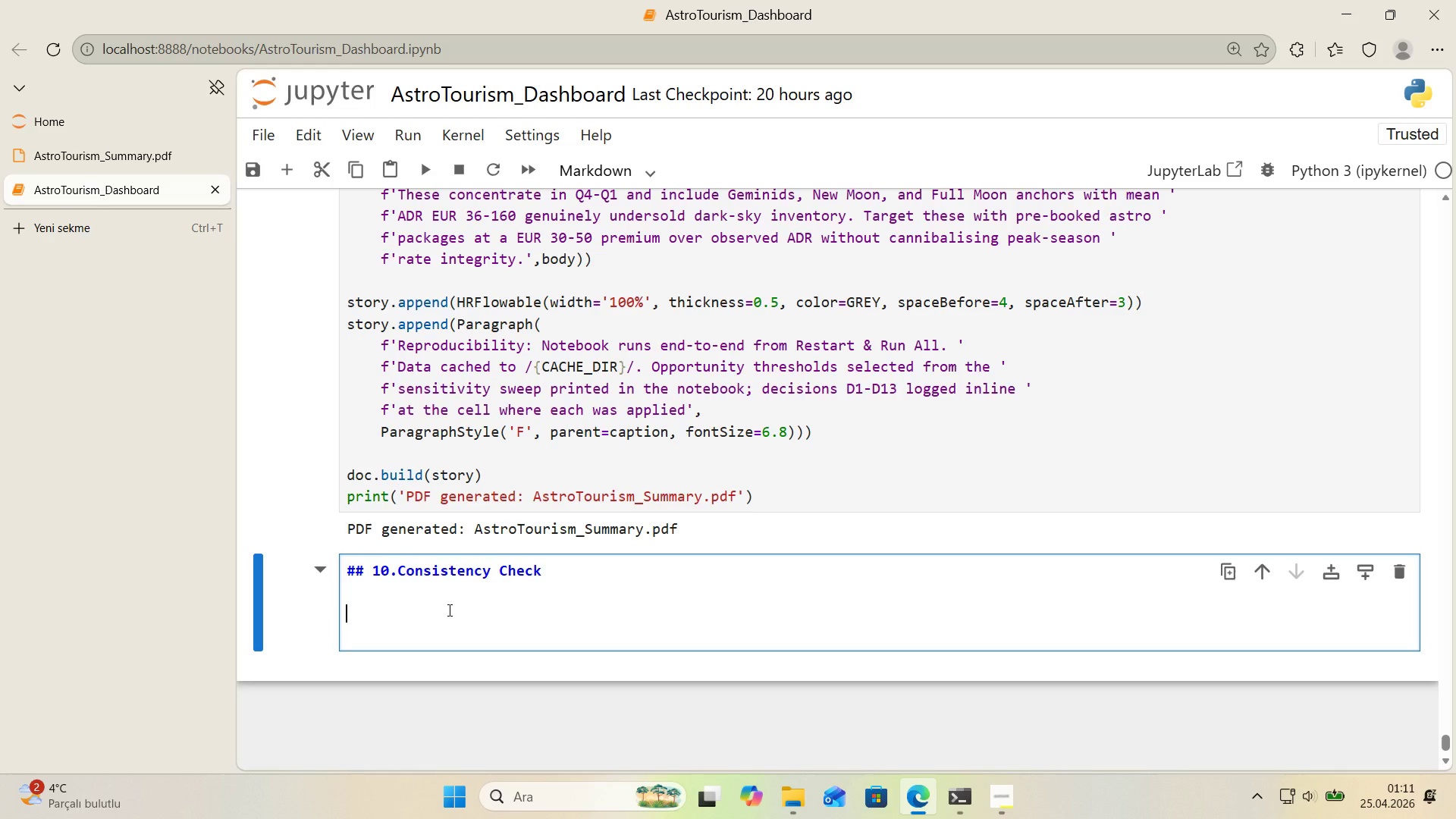 
type(A ptog)
key(Backspace)
key(Backspace)
key(Backspace)
type(rogrammat'c self-aud't that asserts every headl'ne number exposed to downstream consumers *()
 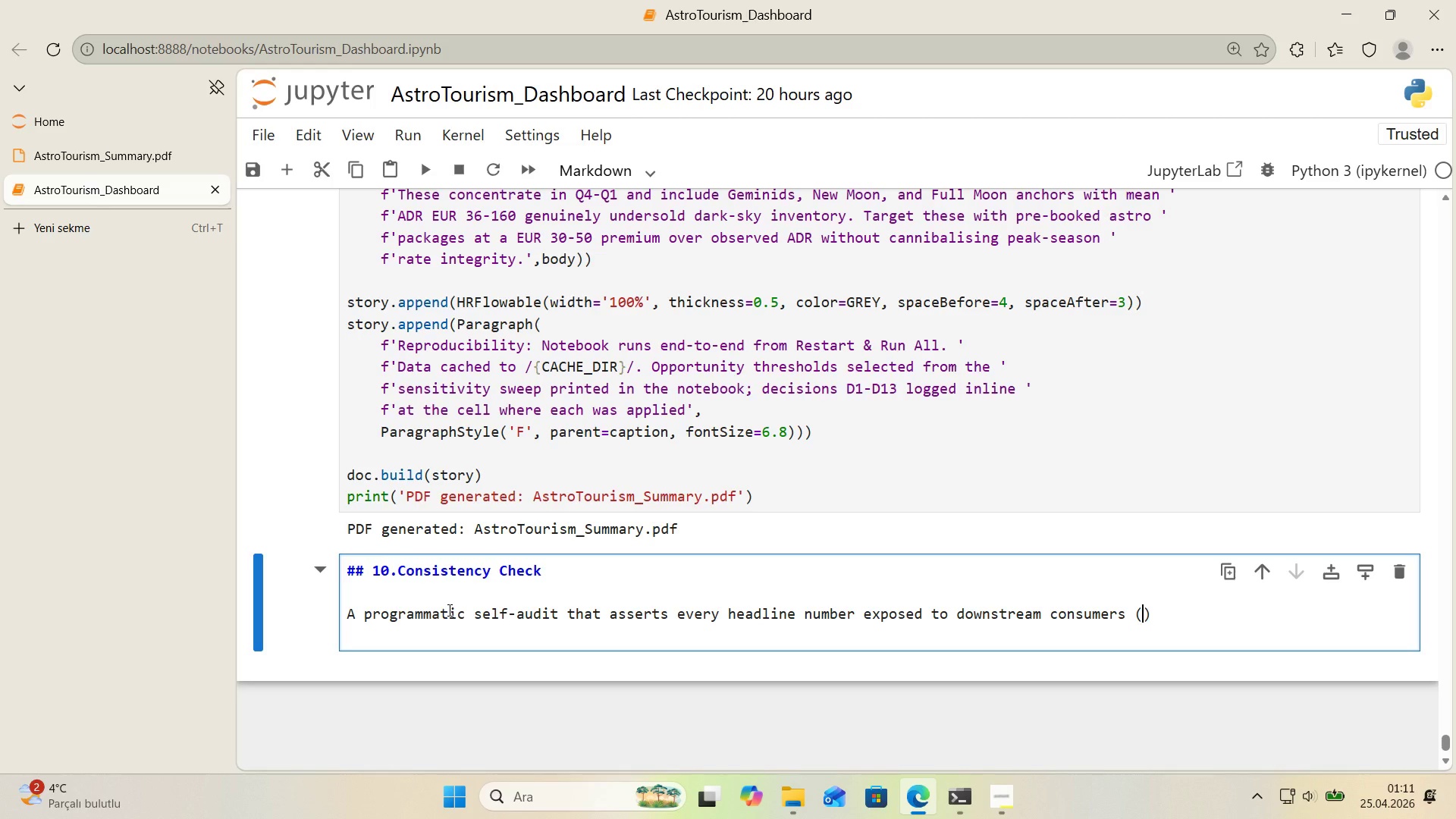 
 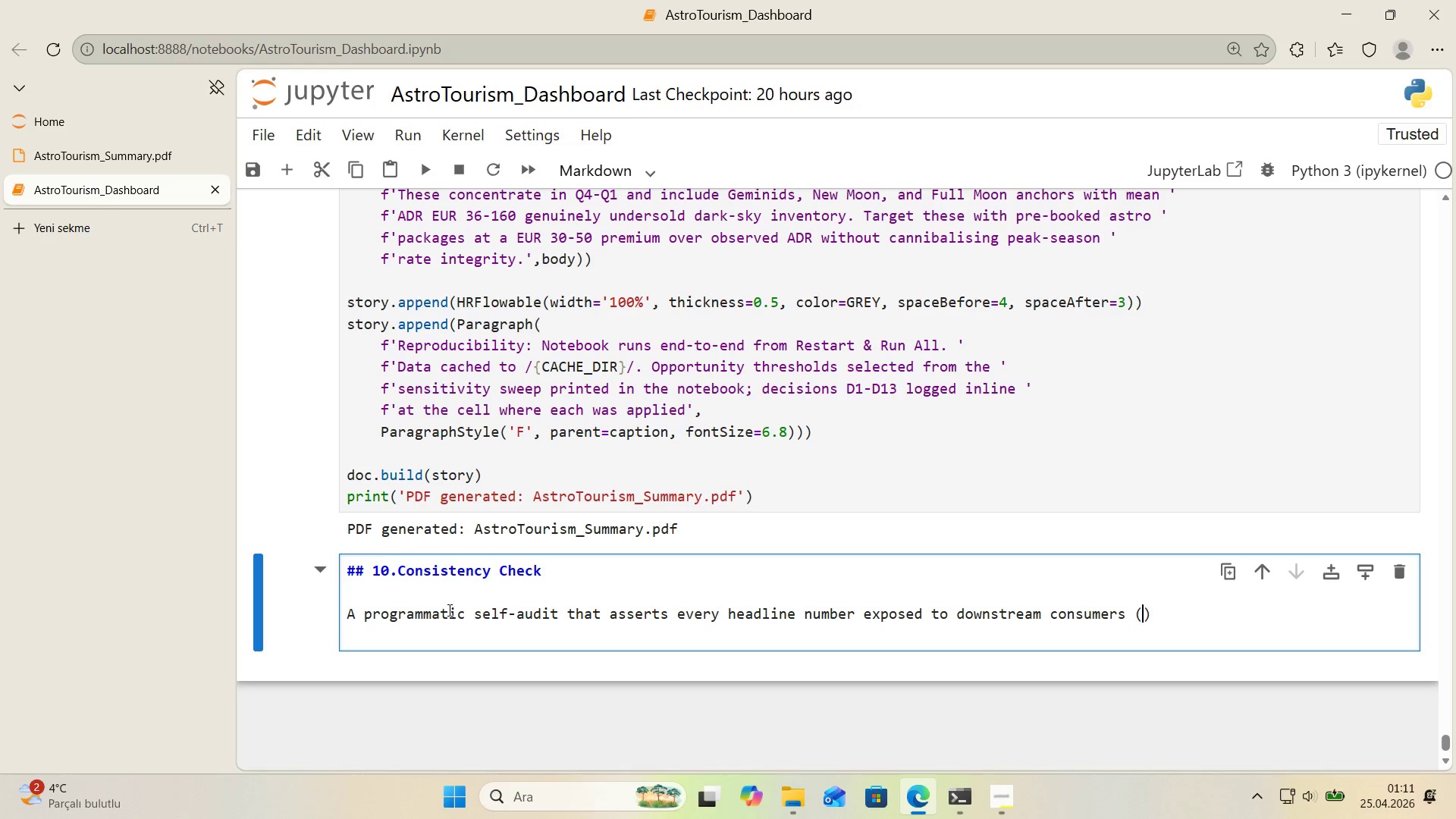 
key(ArrowLeft)
 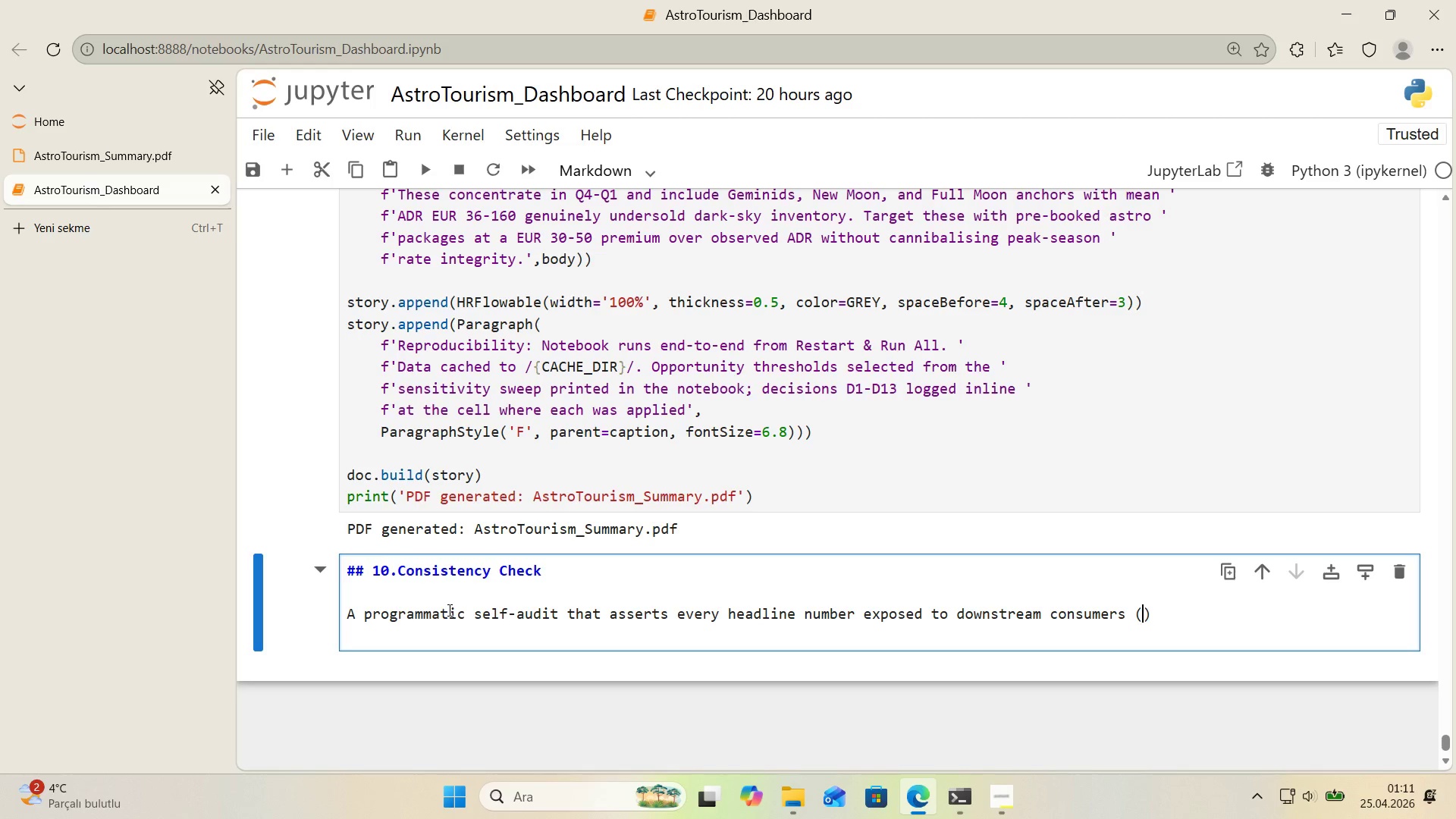 
type(PDF, w'dget,mer)
key(Backspace)
key(Backspace)
key(Backspace)
type( me)
key(Backspace)
type(g)
key(Backspace)
key(Backspace)
key(Backspace)
key(Backspace)
 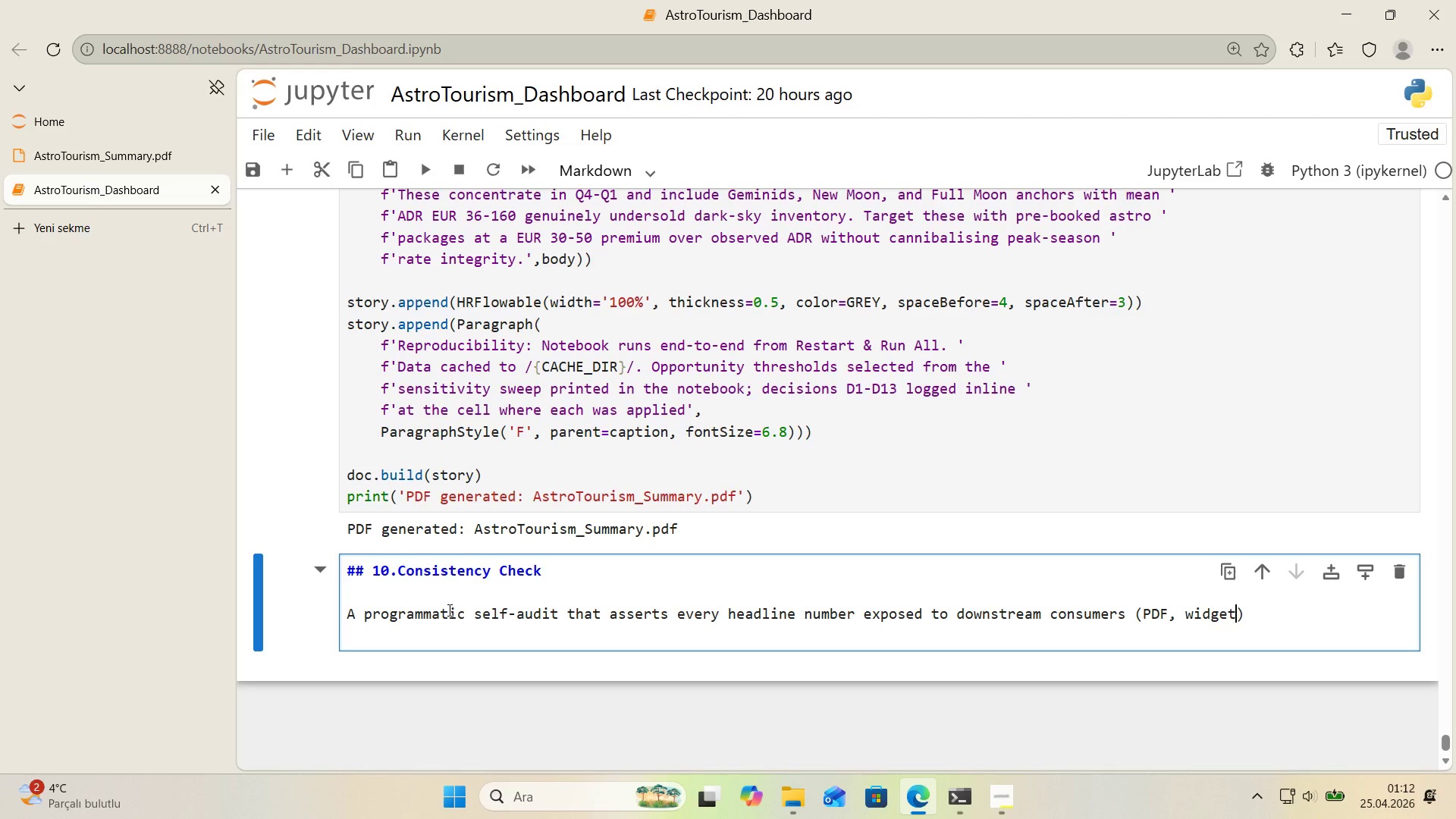 
key(ArrowRight)
 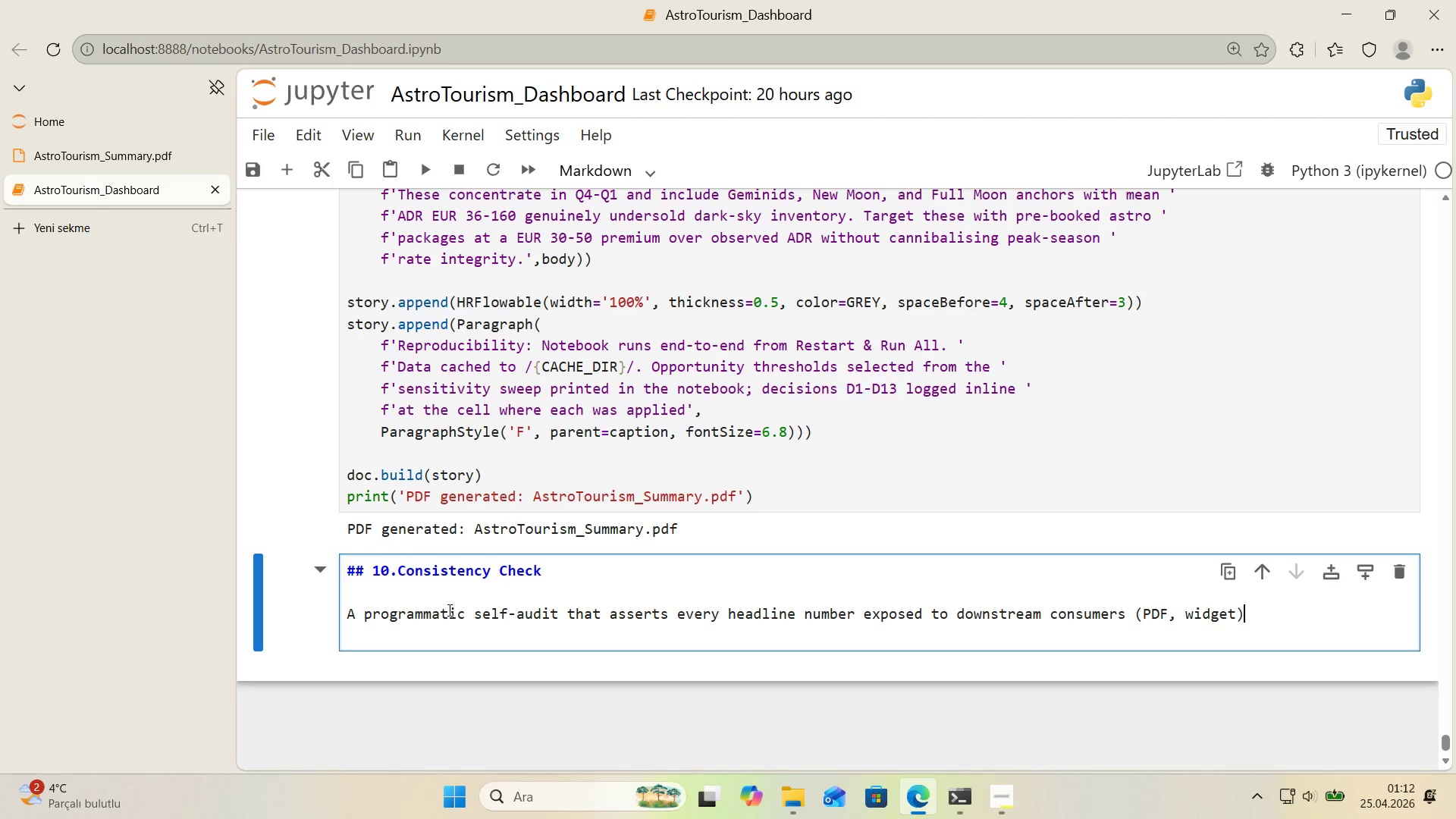 
key(Backspace)
key(Backspace)
key(Backspace)
key(Backspace)
key(Backspace)
key(Backspace)
key(Backspace)
key(Backspace)
key(Backspace)
key(Backspace)
type(D,)
key(Backspace)
key(Backspace)
type(F, w'dget( matches the l've values computed 'n th's run, and that every dec's'on referenced 'n)
 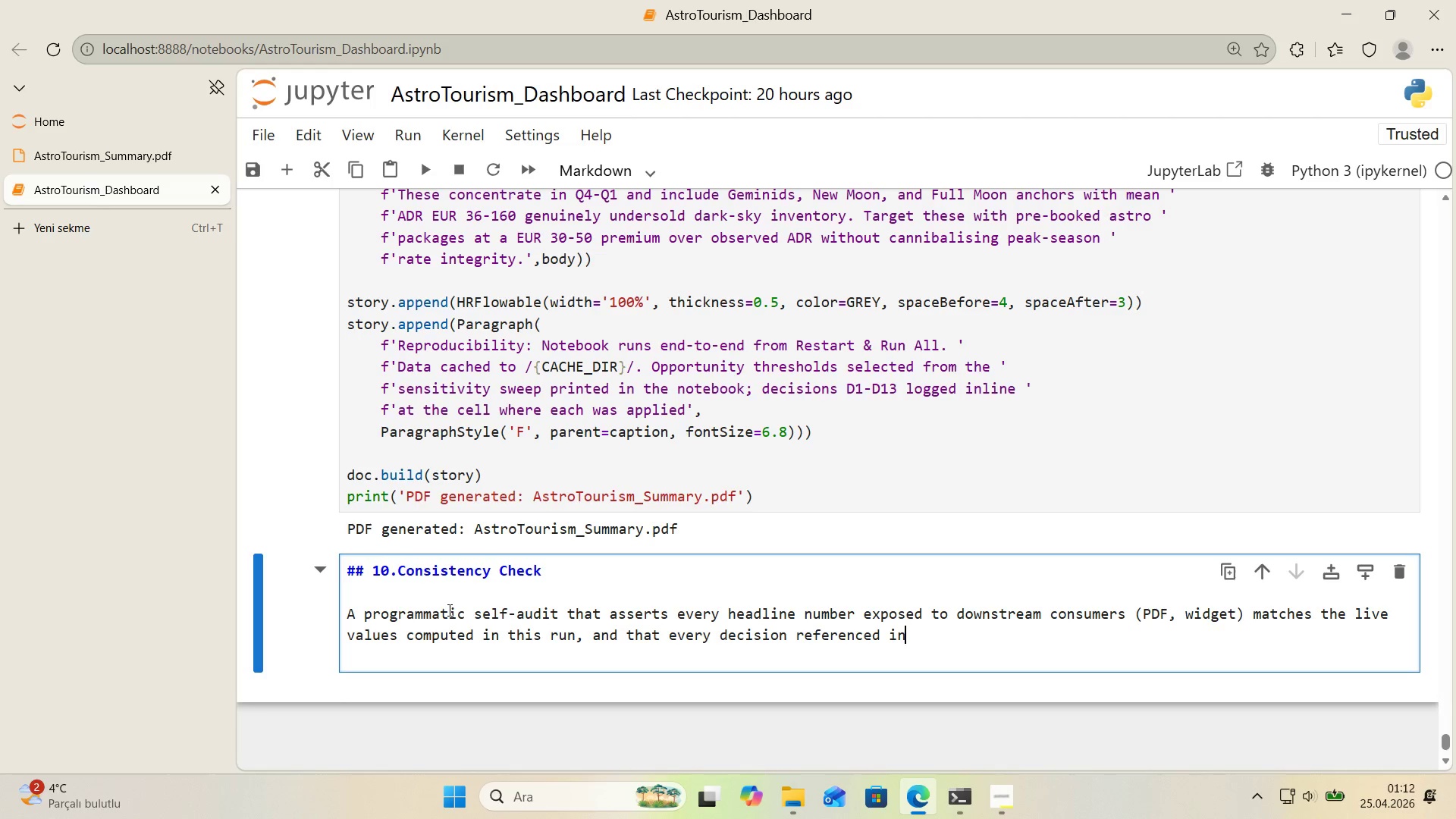 
type( narrat've markdowwn 's present 'n the )
 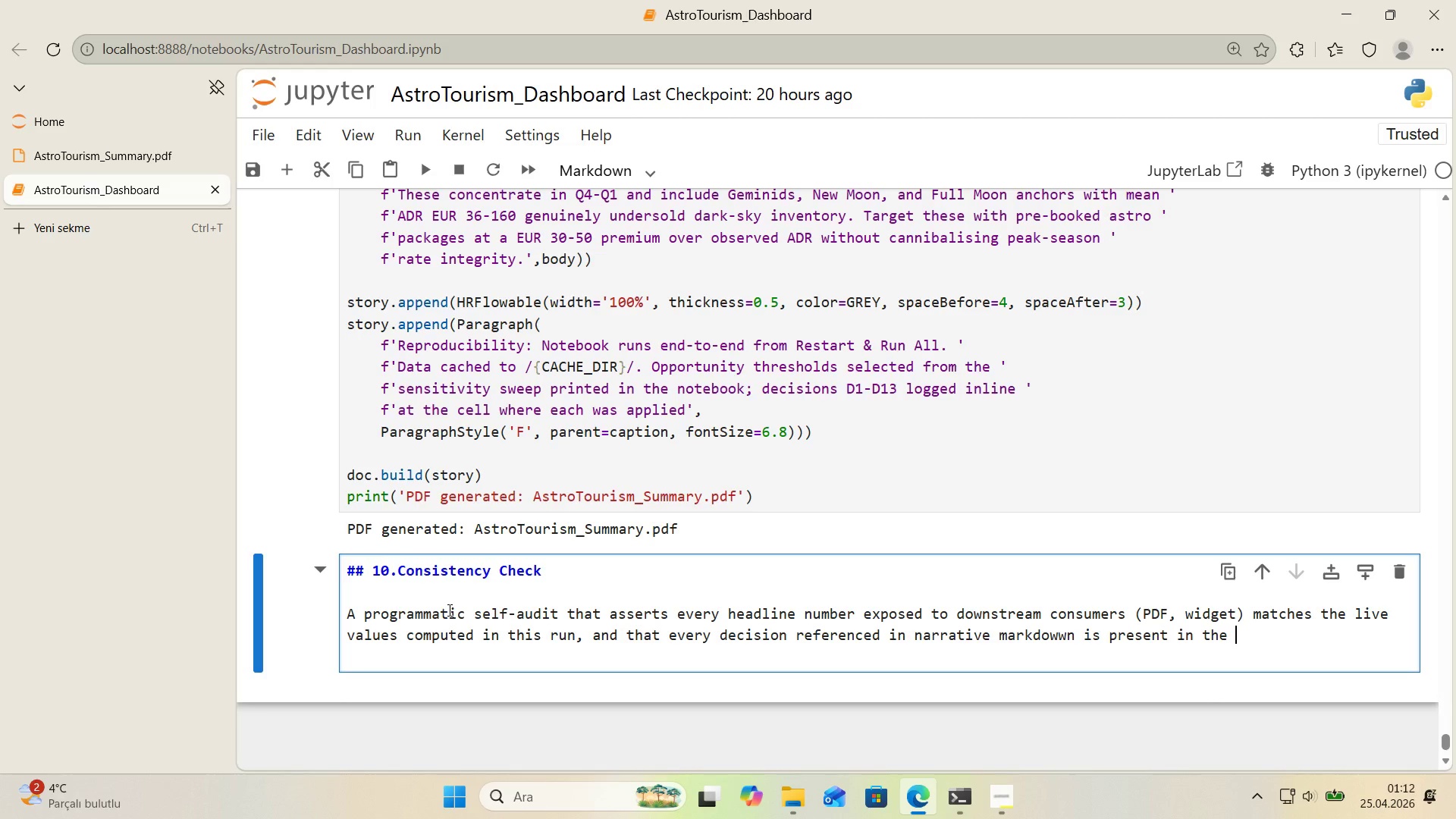 
key(Alt+Control+Comma)
 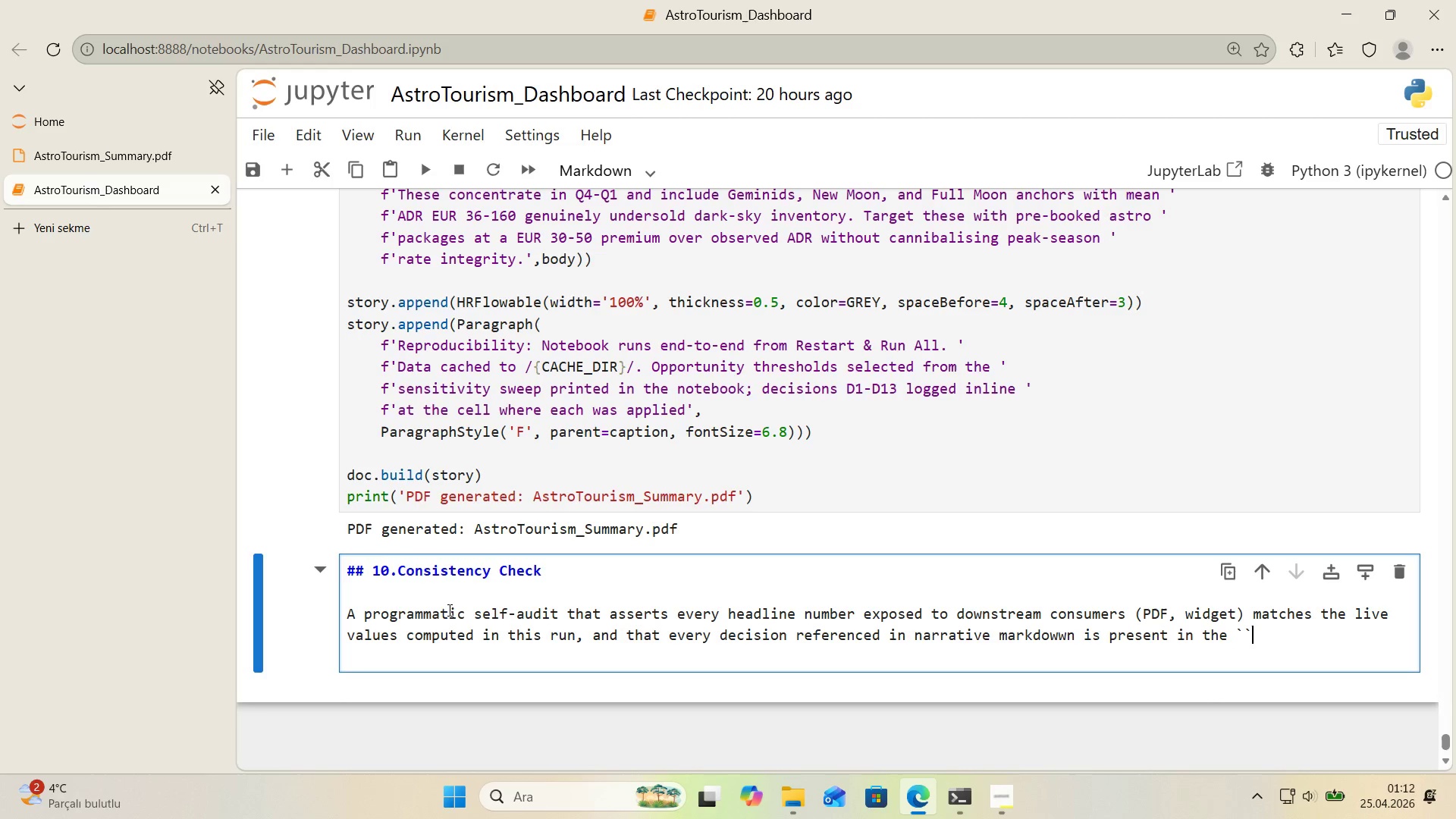 
key(Alt+Control+Comma)
 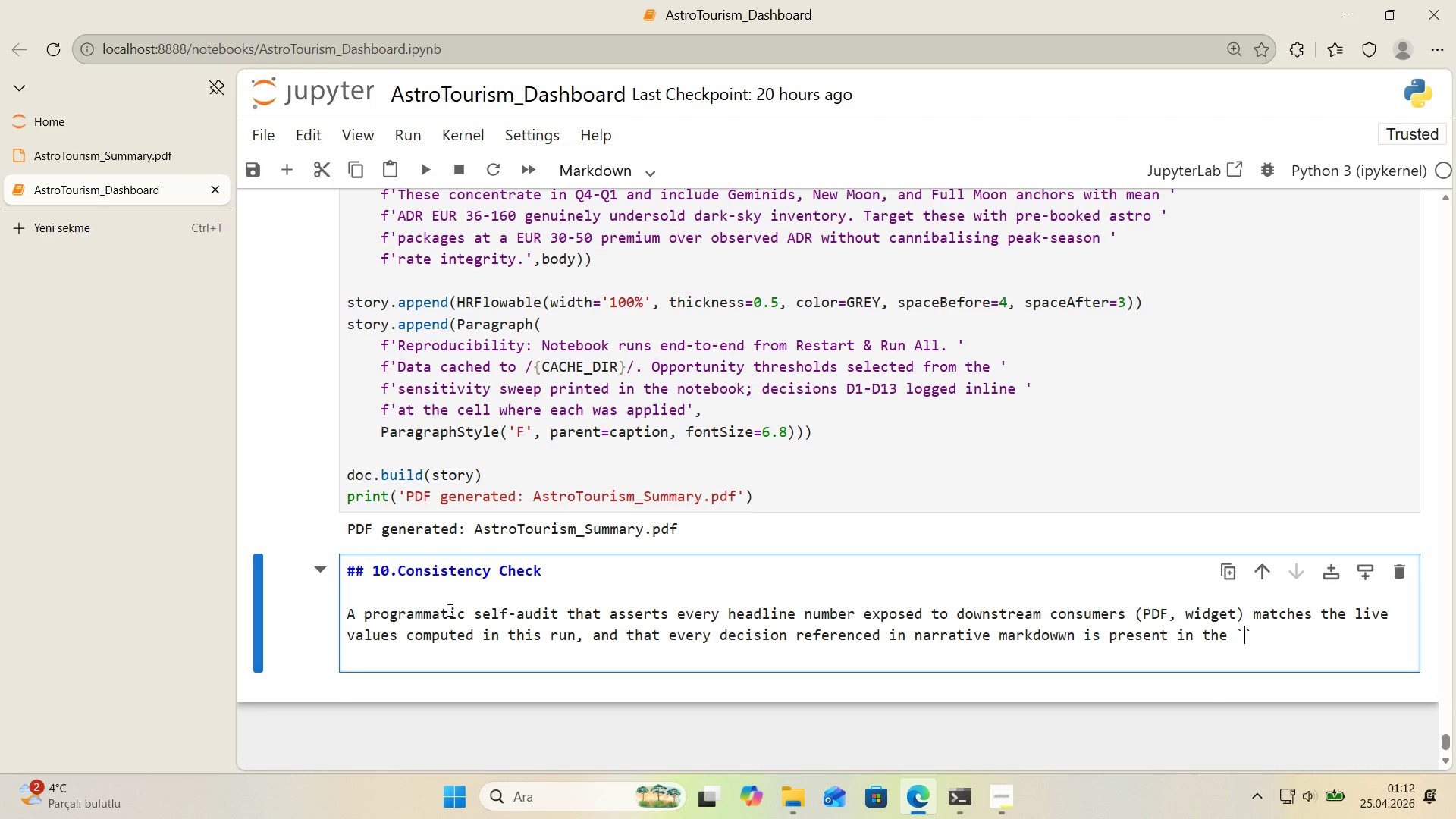 
key(ArrowLeft)
 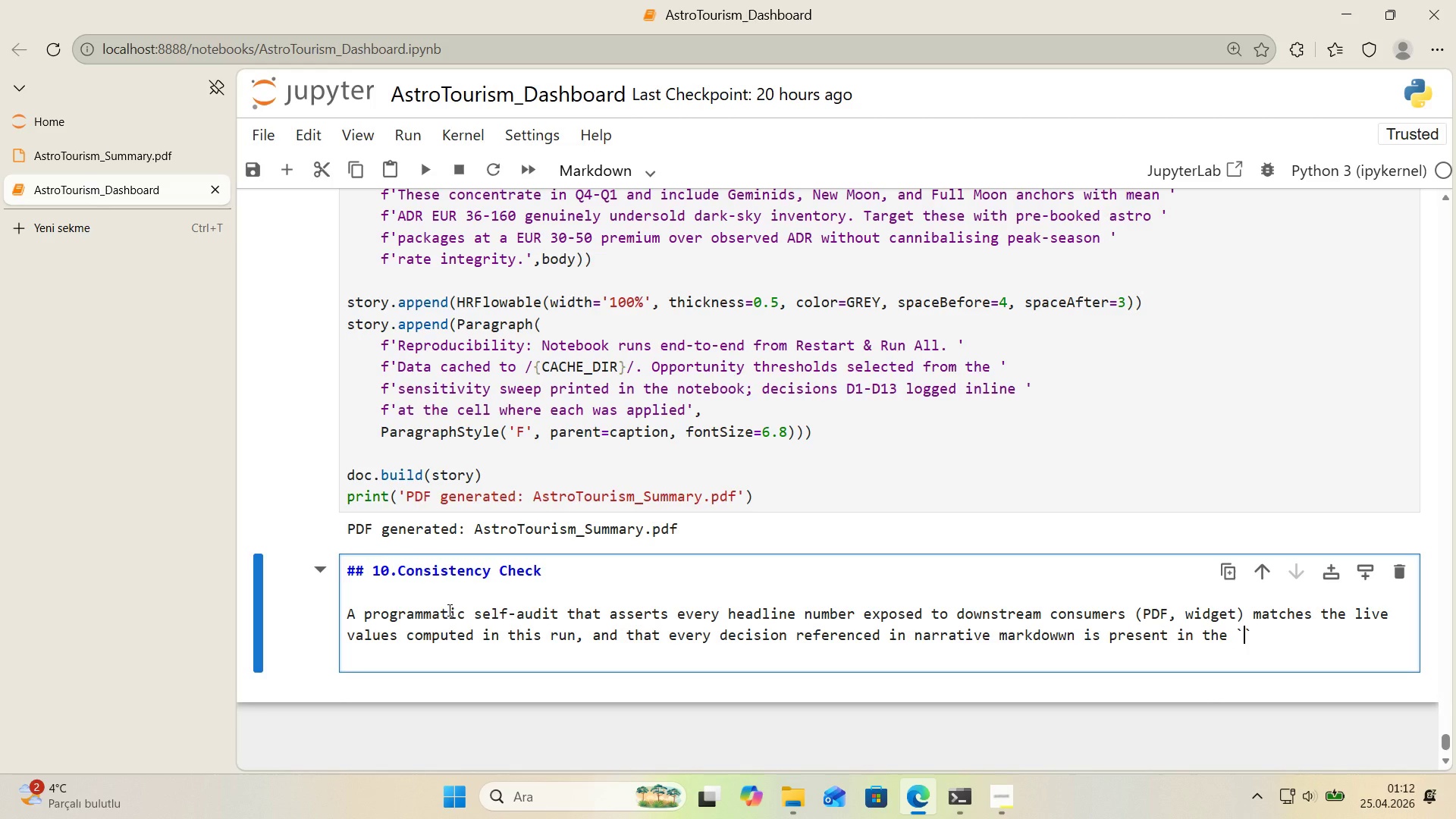 
type(Dec,)
key(Backspace)
key(Backspace)
key(Backspace)
type(C)
key(Backspace)
type(ECISIONS)
 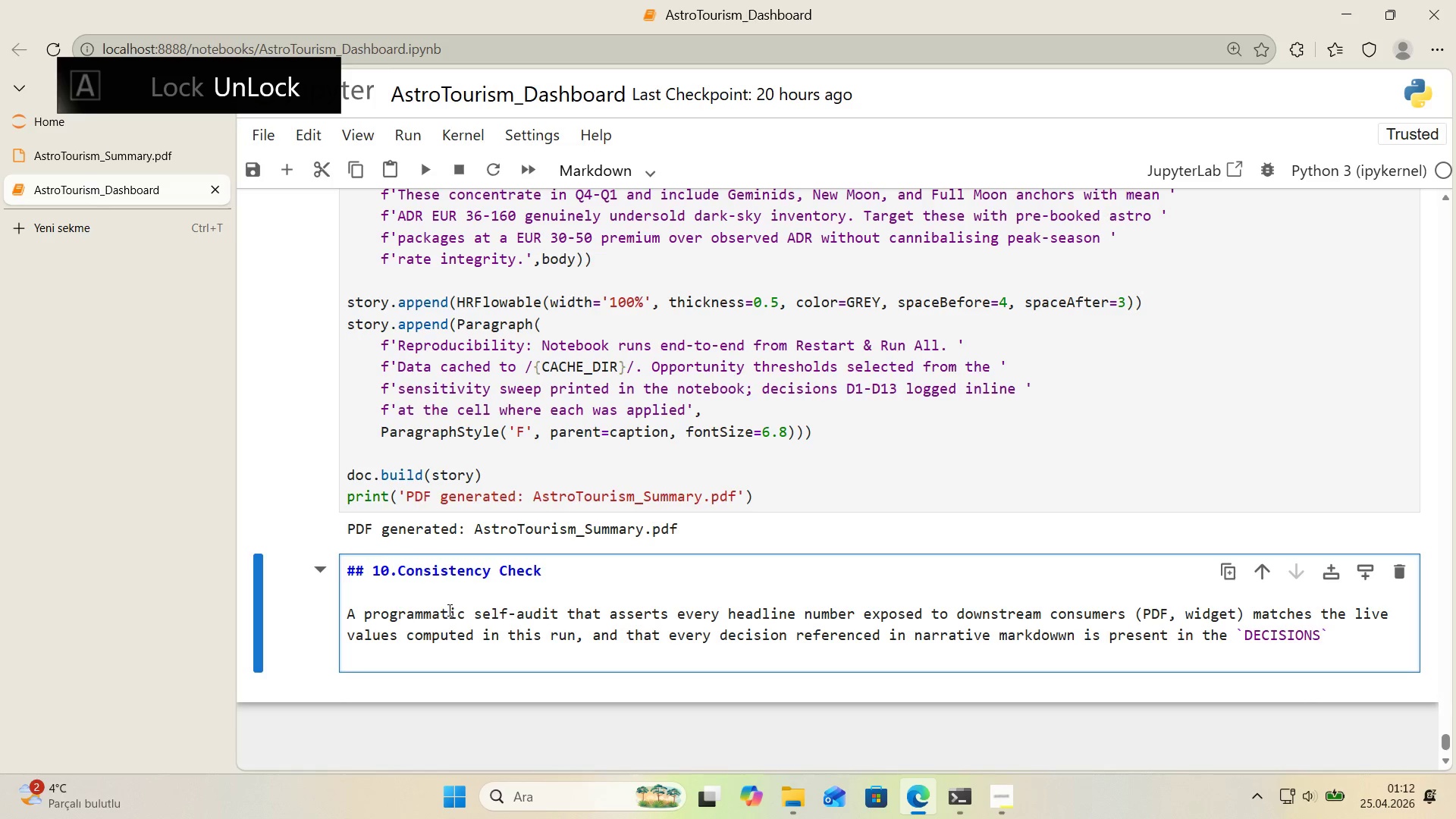 
key(ArrowRight)
 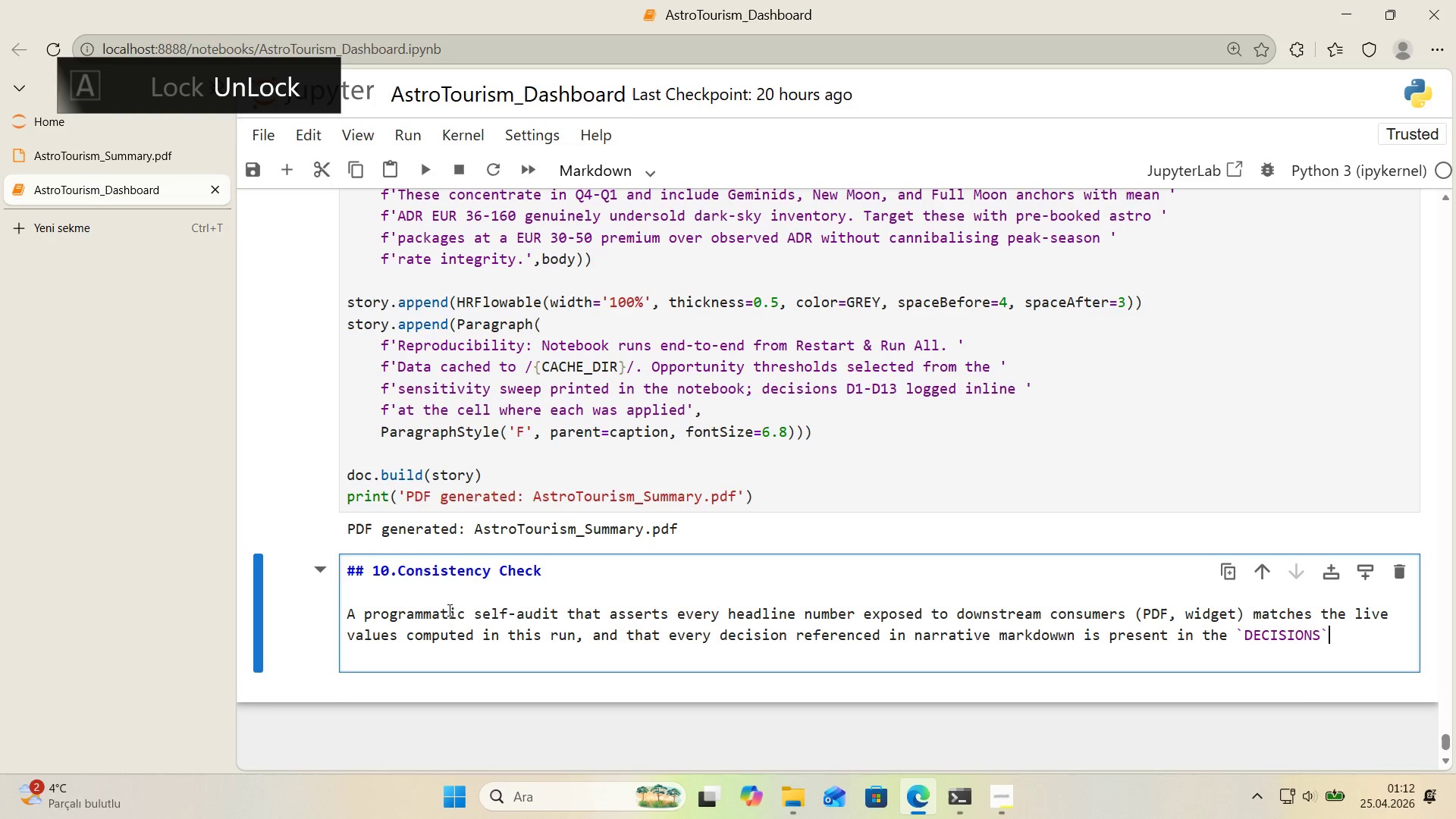 
type( reg'stry. If any assert'on fa'ls, the notebook fa'l)
key(Backspace)
key(Backspace)
key(Backspace)
key(Backspace)
type(hal)
key(Backspace)
type(lts guarantee'ng )
 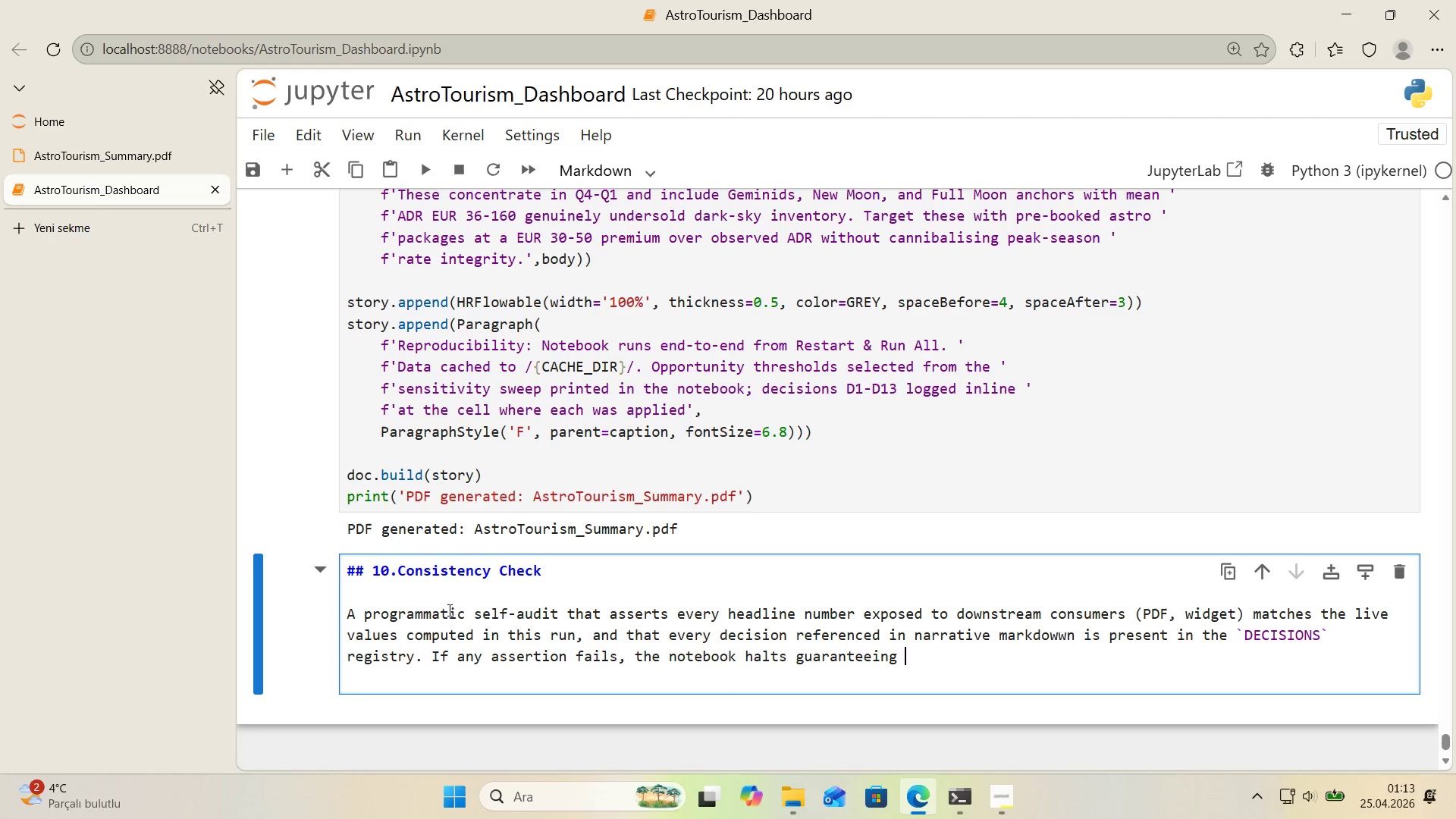 
type(the del'verable cannot sl'e)
 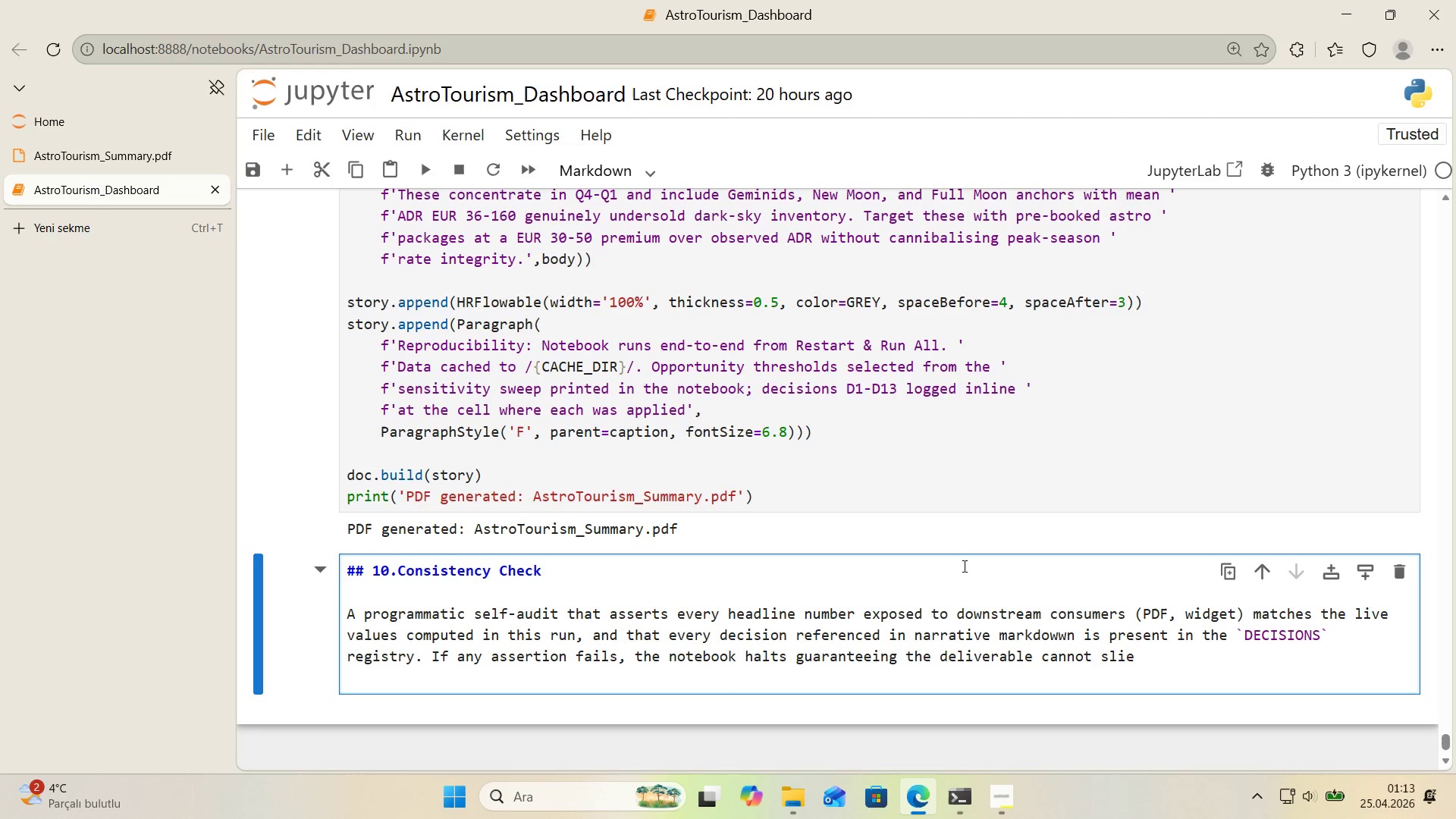 
scroll: coordinate [1073, 613], scroll_direction: down, amount: 2.0
 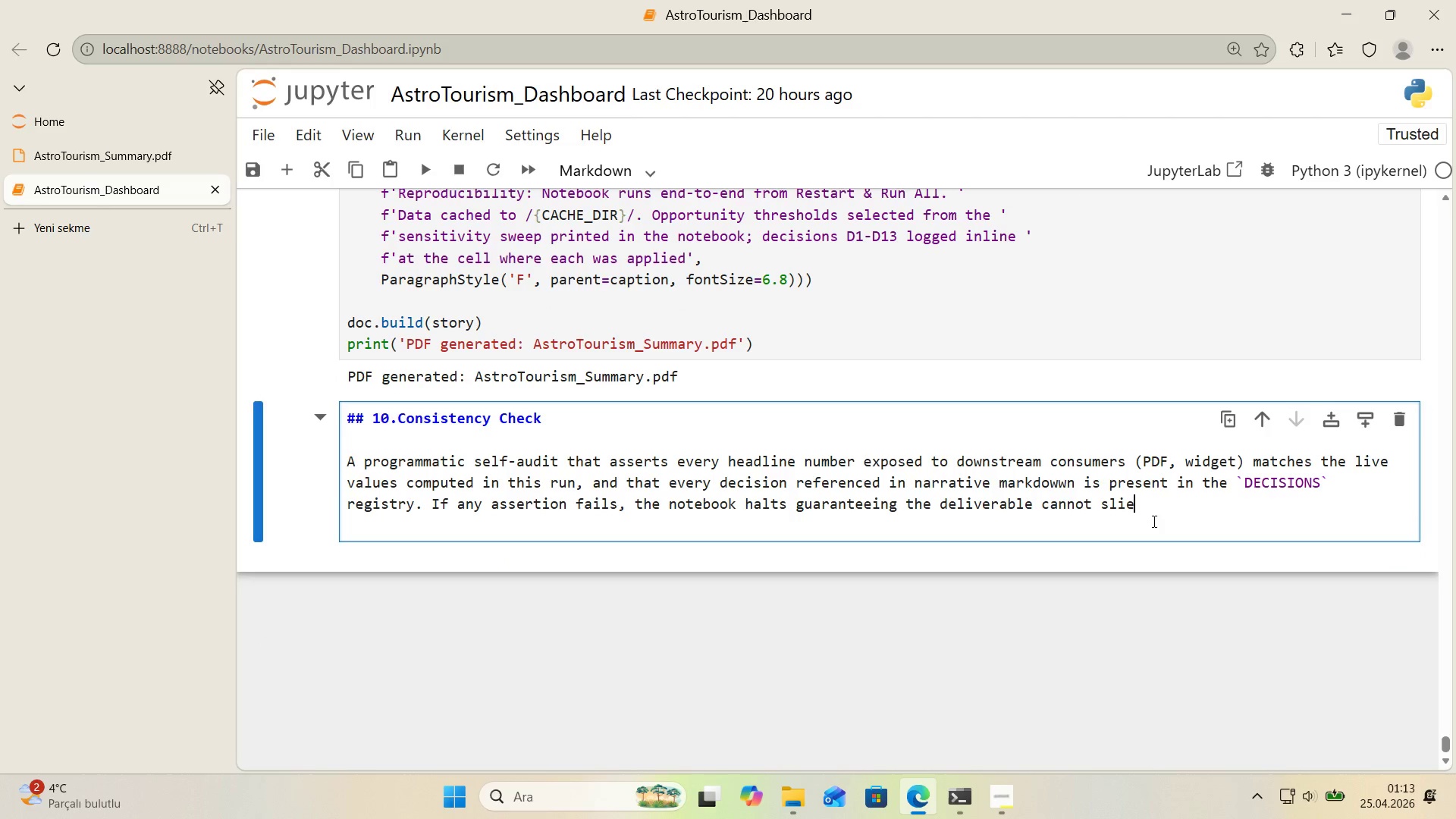 
left_click_drag(start_coordinate=[1152, 506], to_coordinate=[419, 504])
 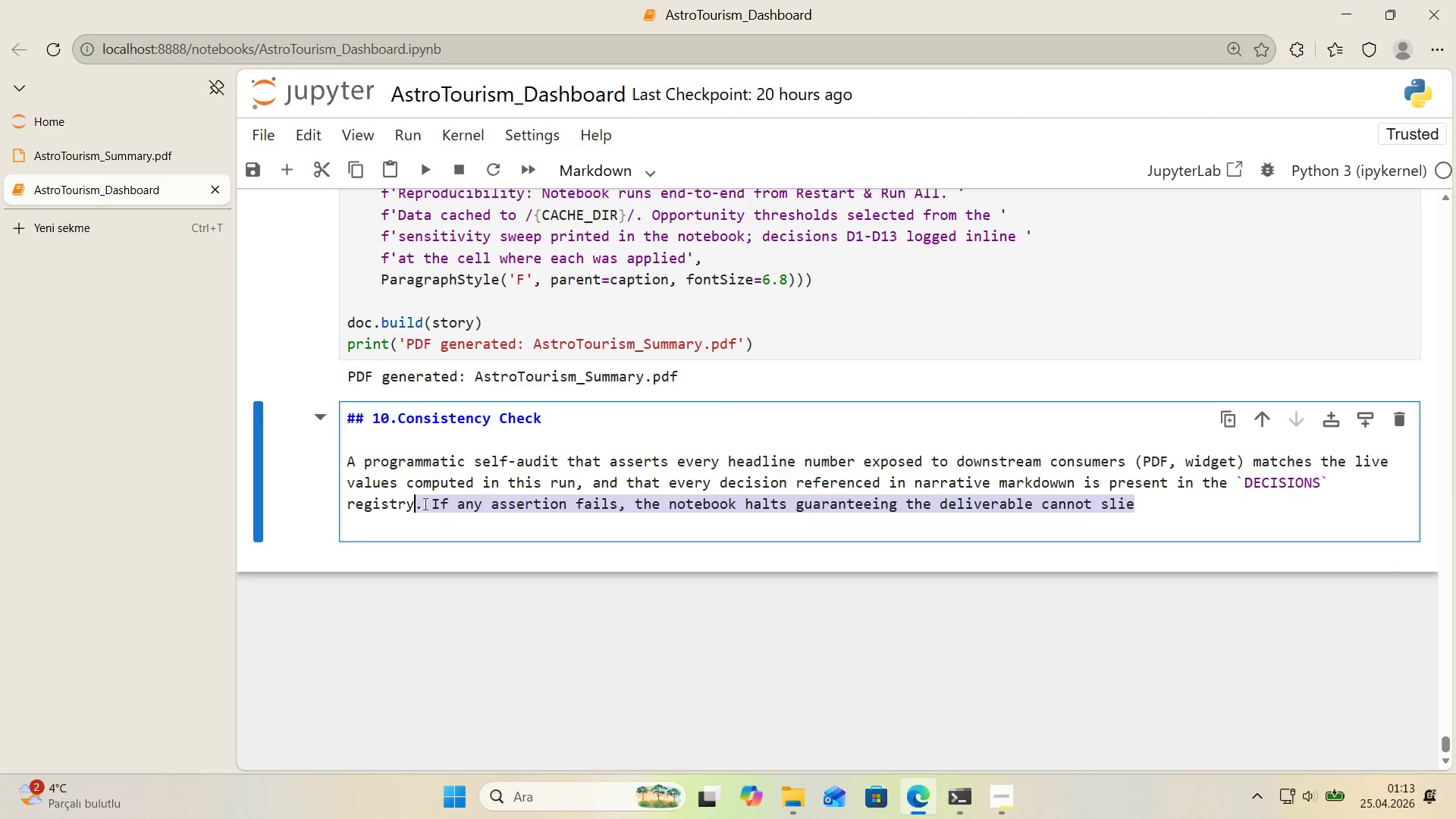 
key(Backspace)
 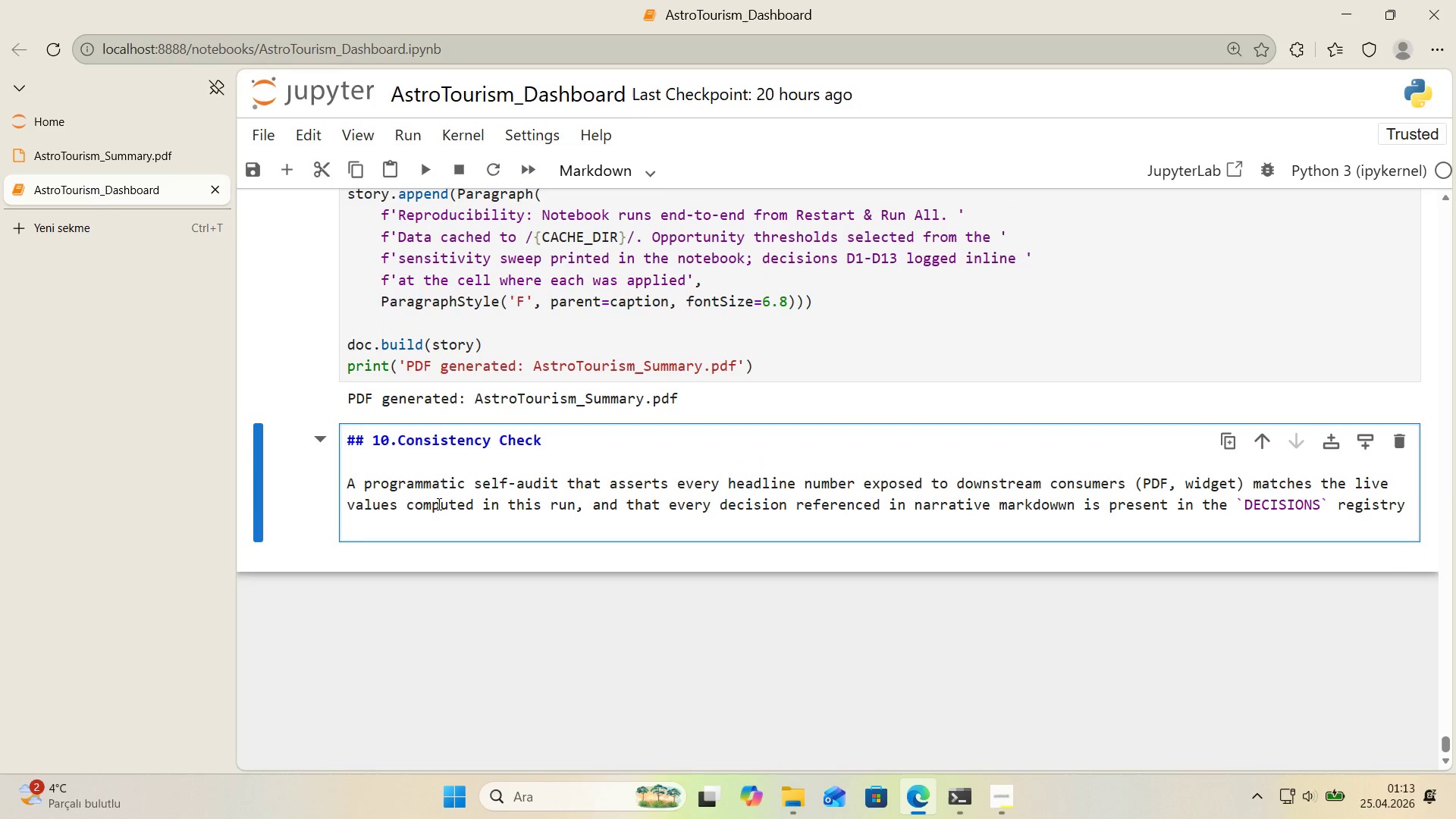 
key(Period)
 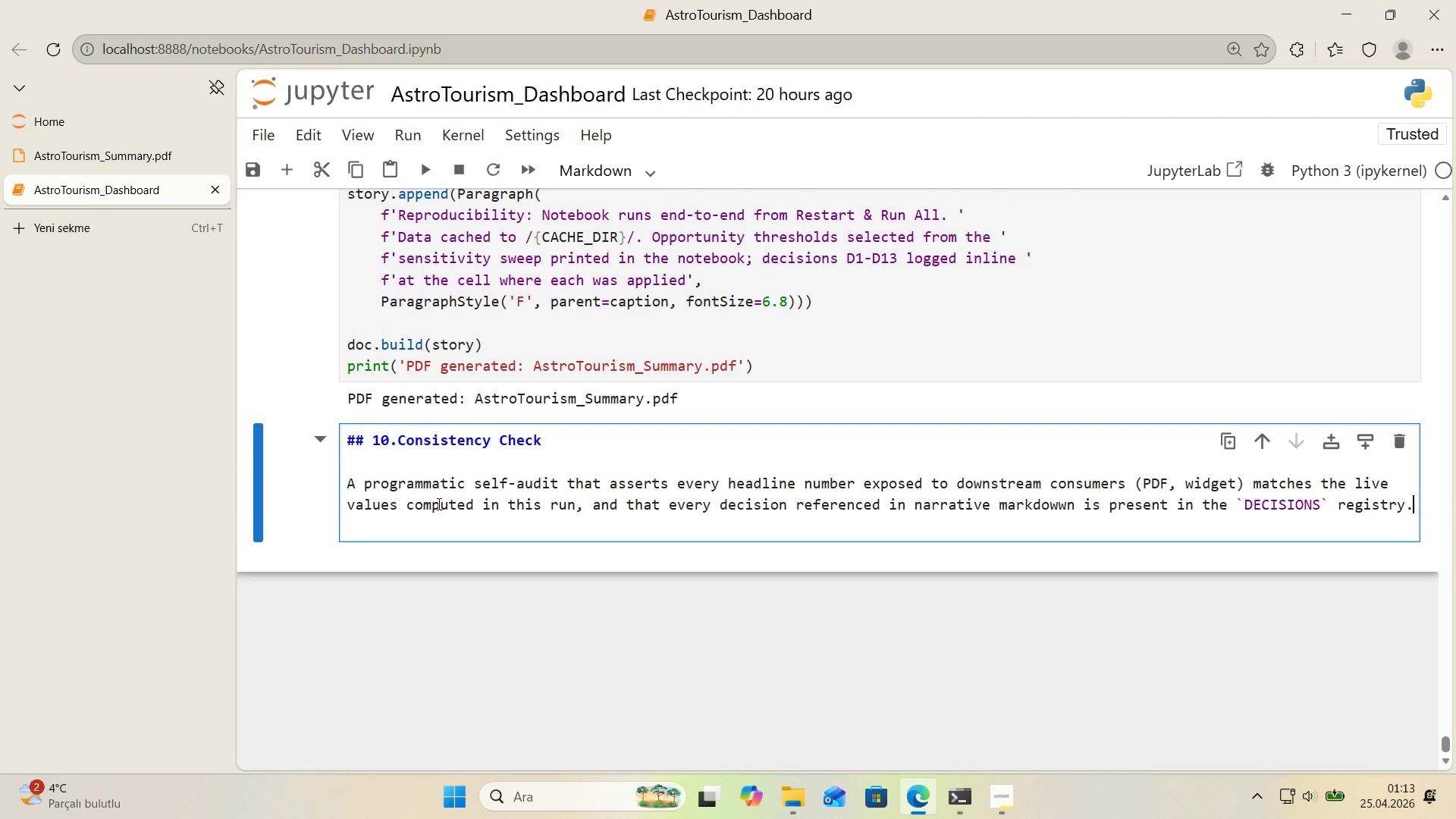 
key(Shift+ShiftLeft)
 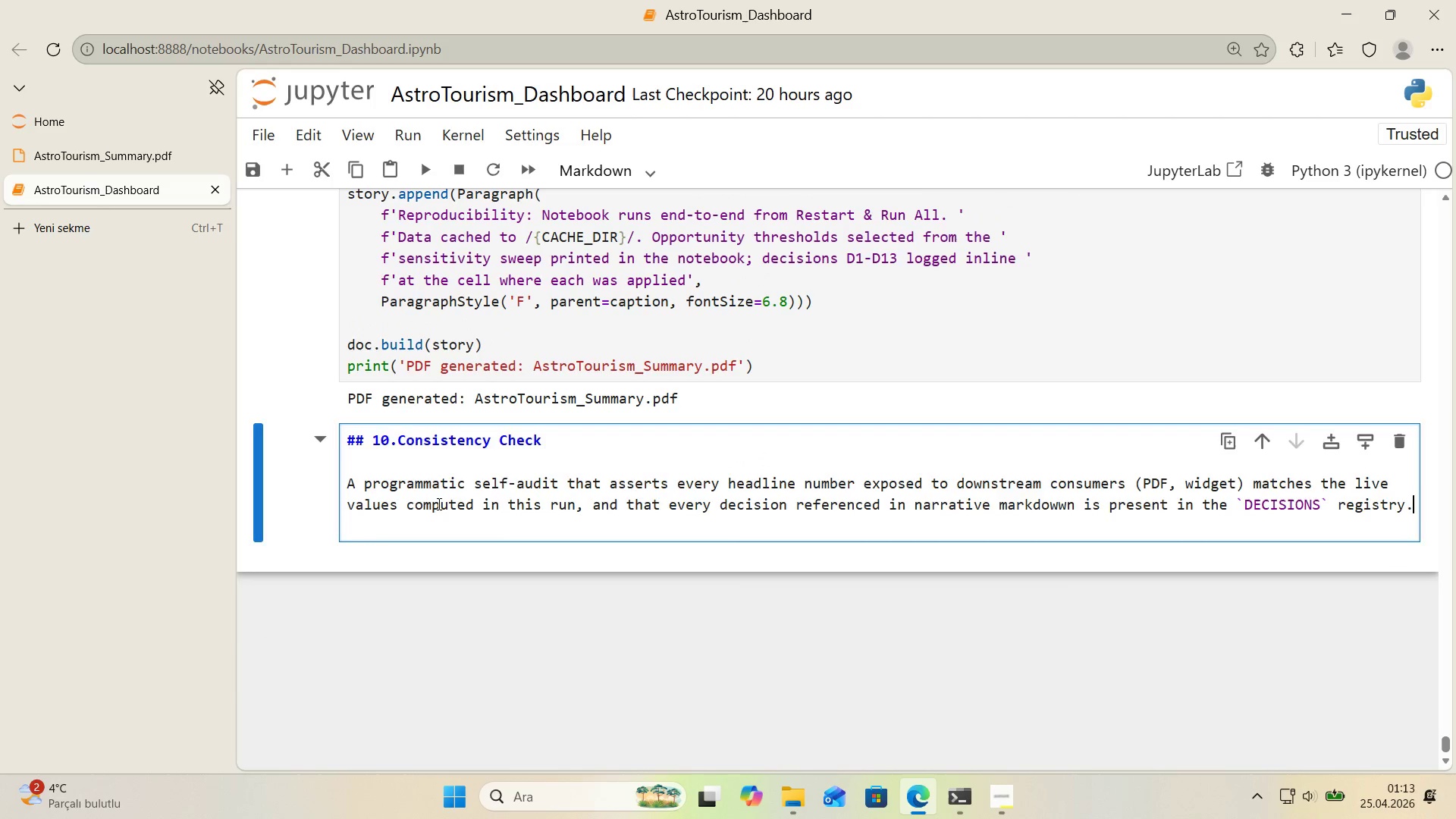 
key(Shift+Enter)
 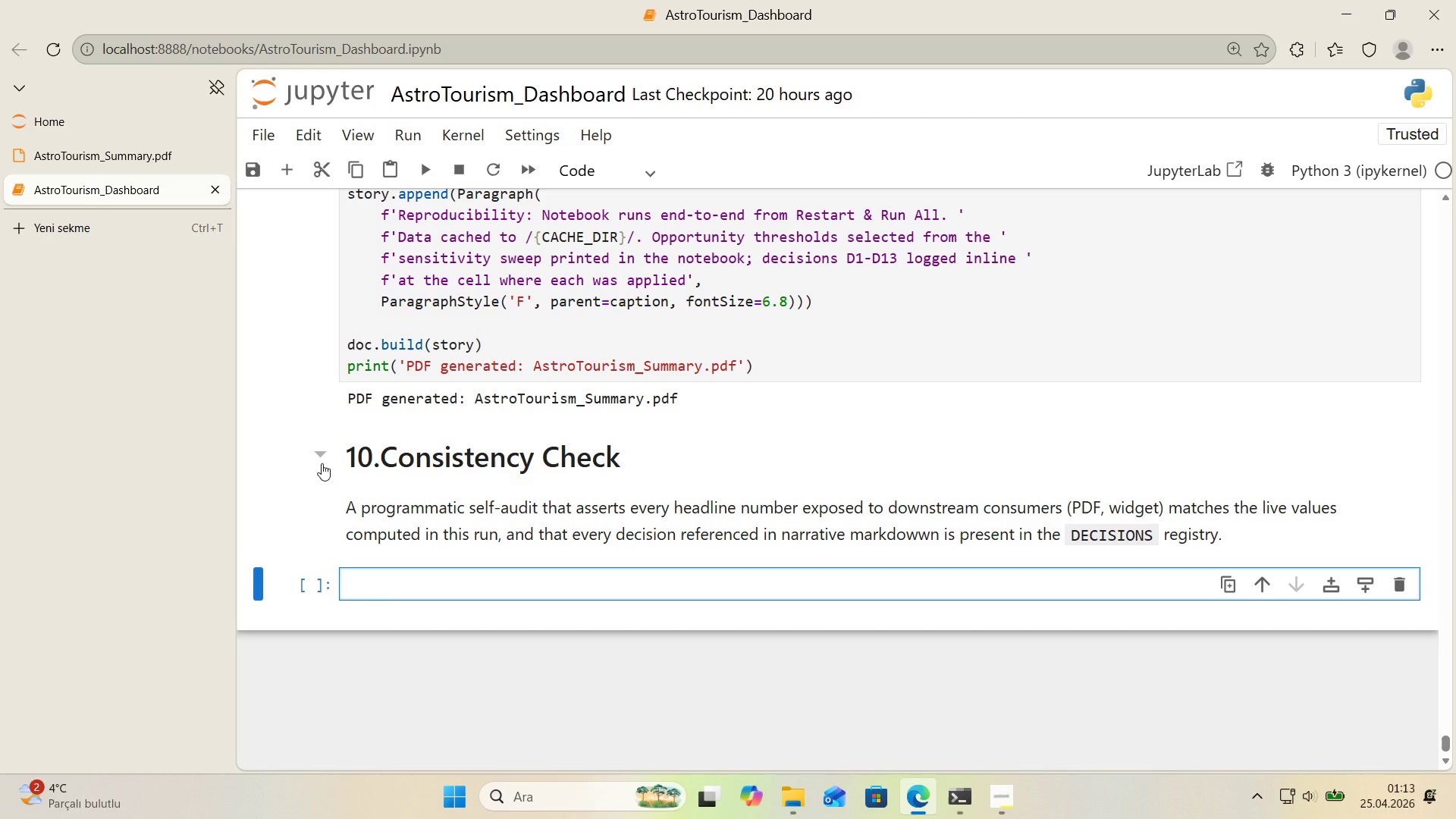 
wait(21.56)
 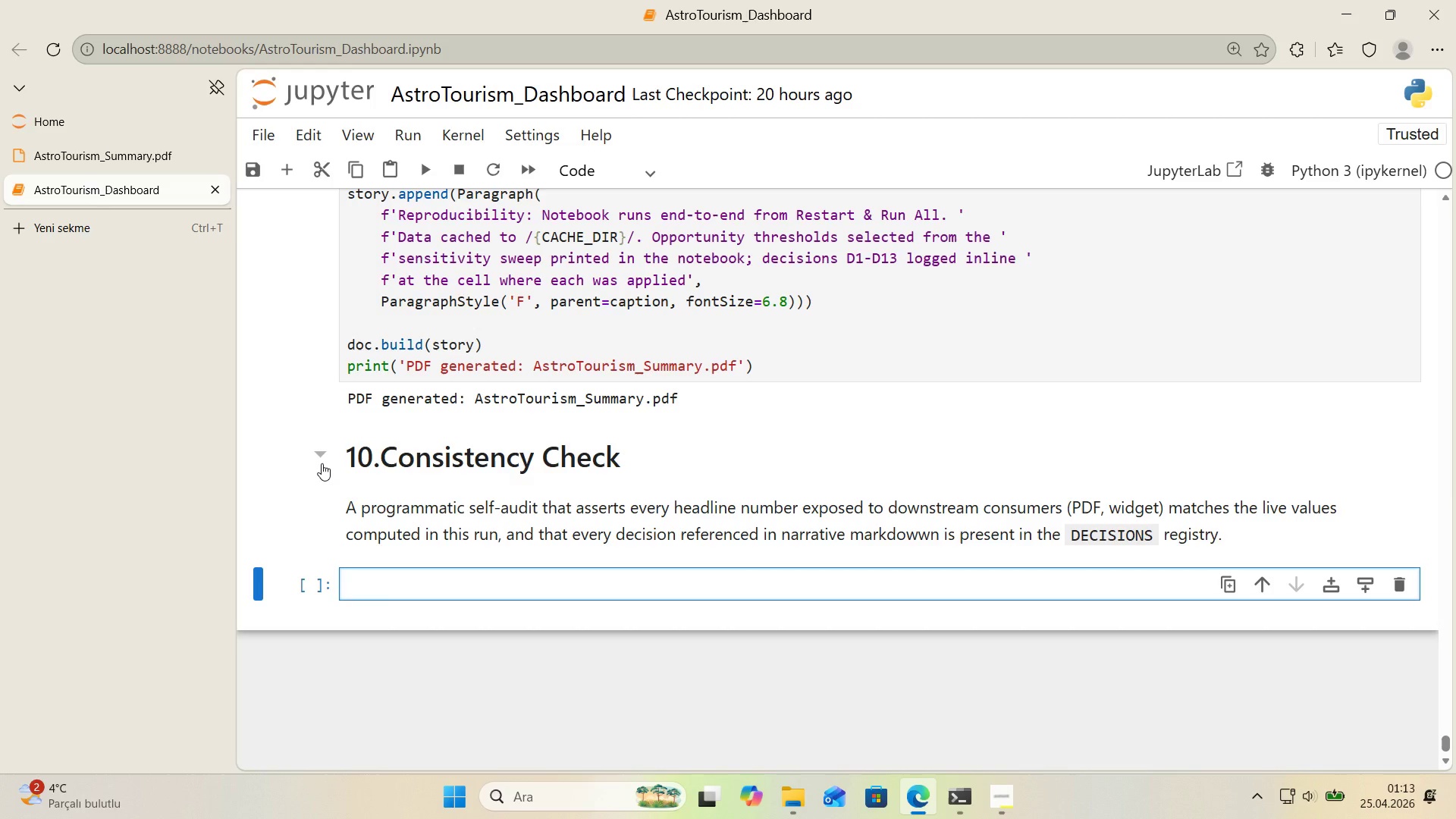 
left_click([381, 584])
 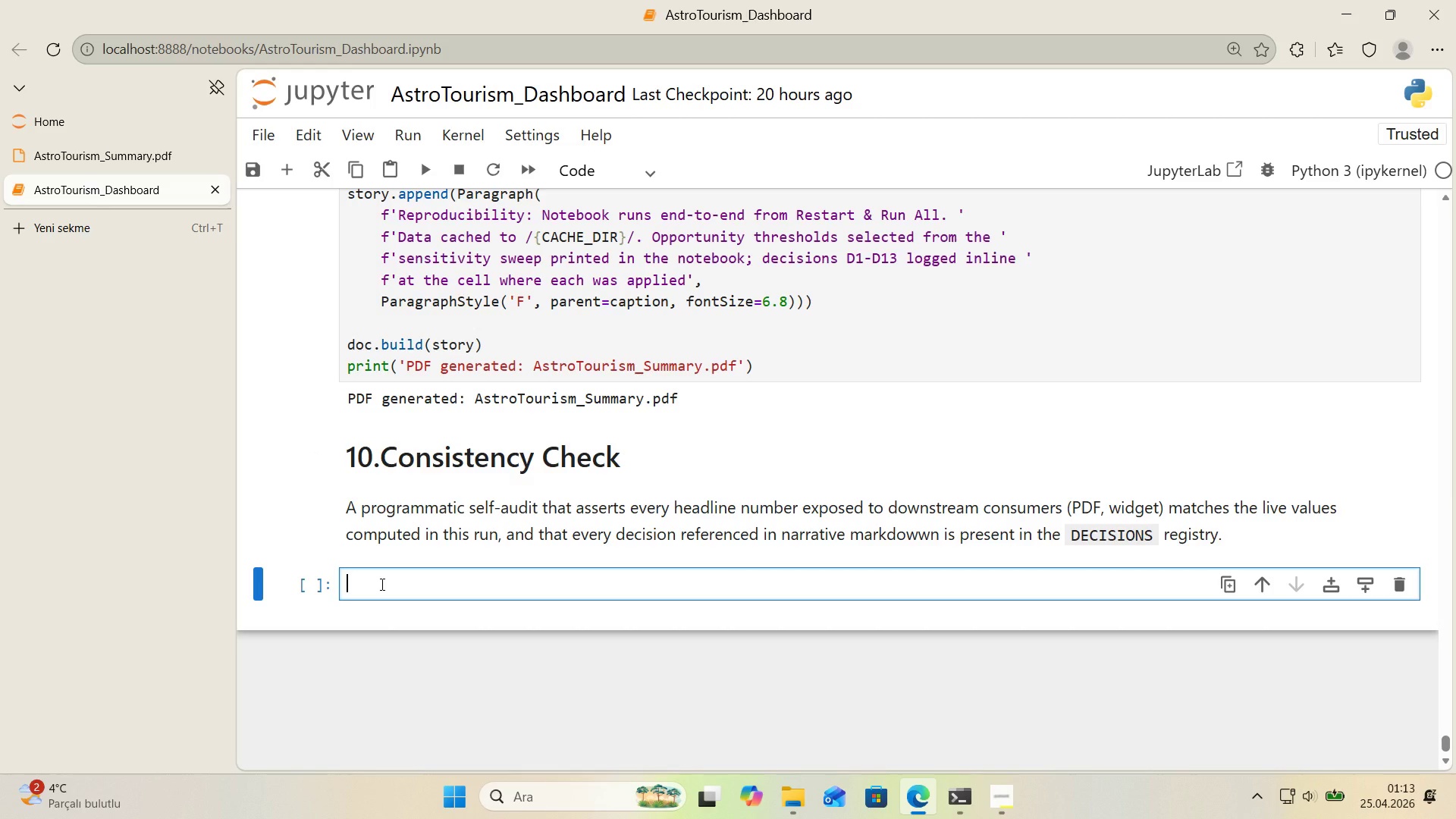 
key(Control+ControlLeft)
 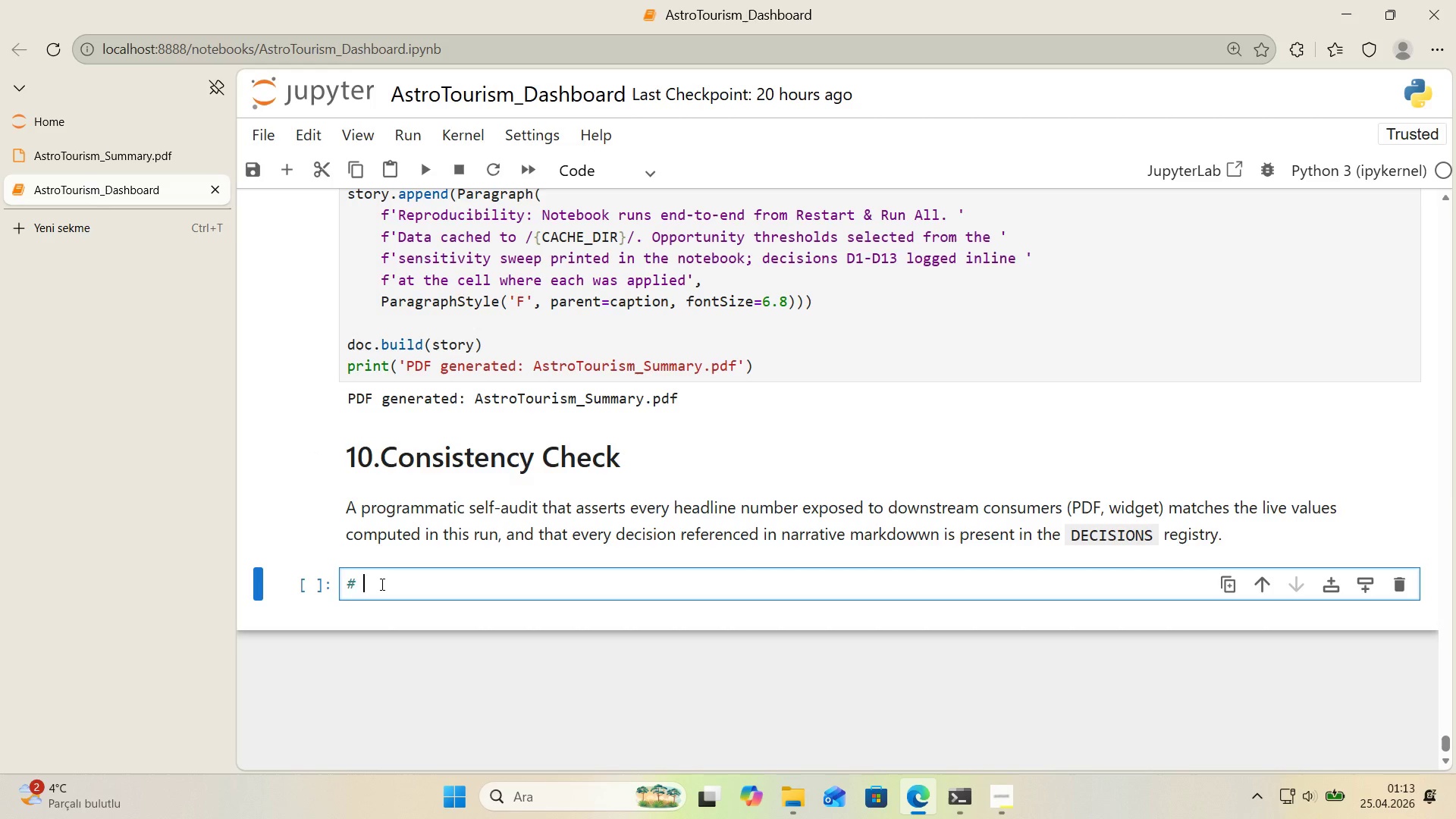 
key(Alt+Control+AltRight)
 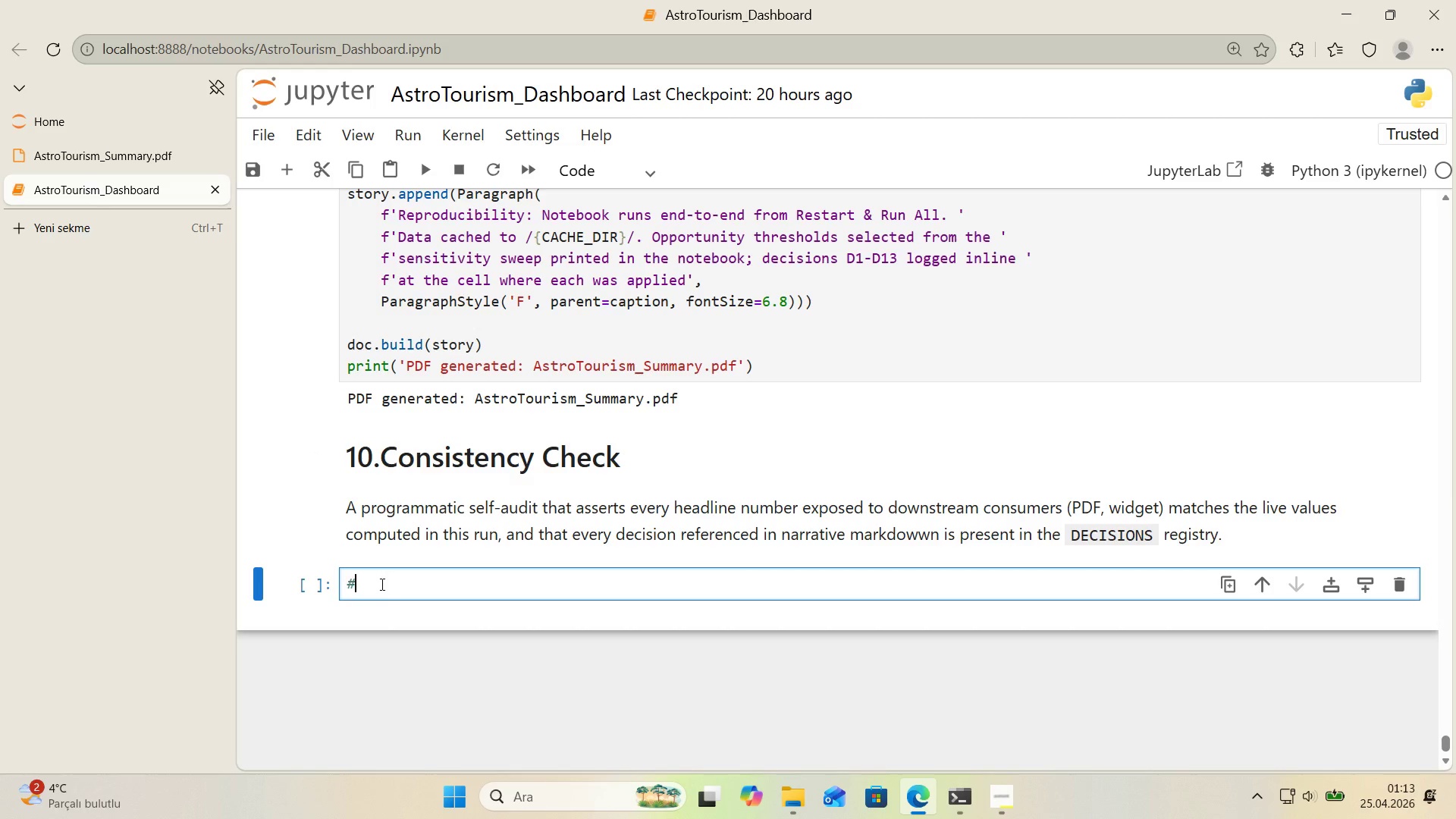 
key(Alt+Control+3)
 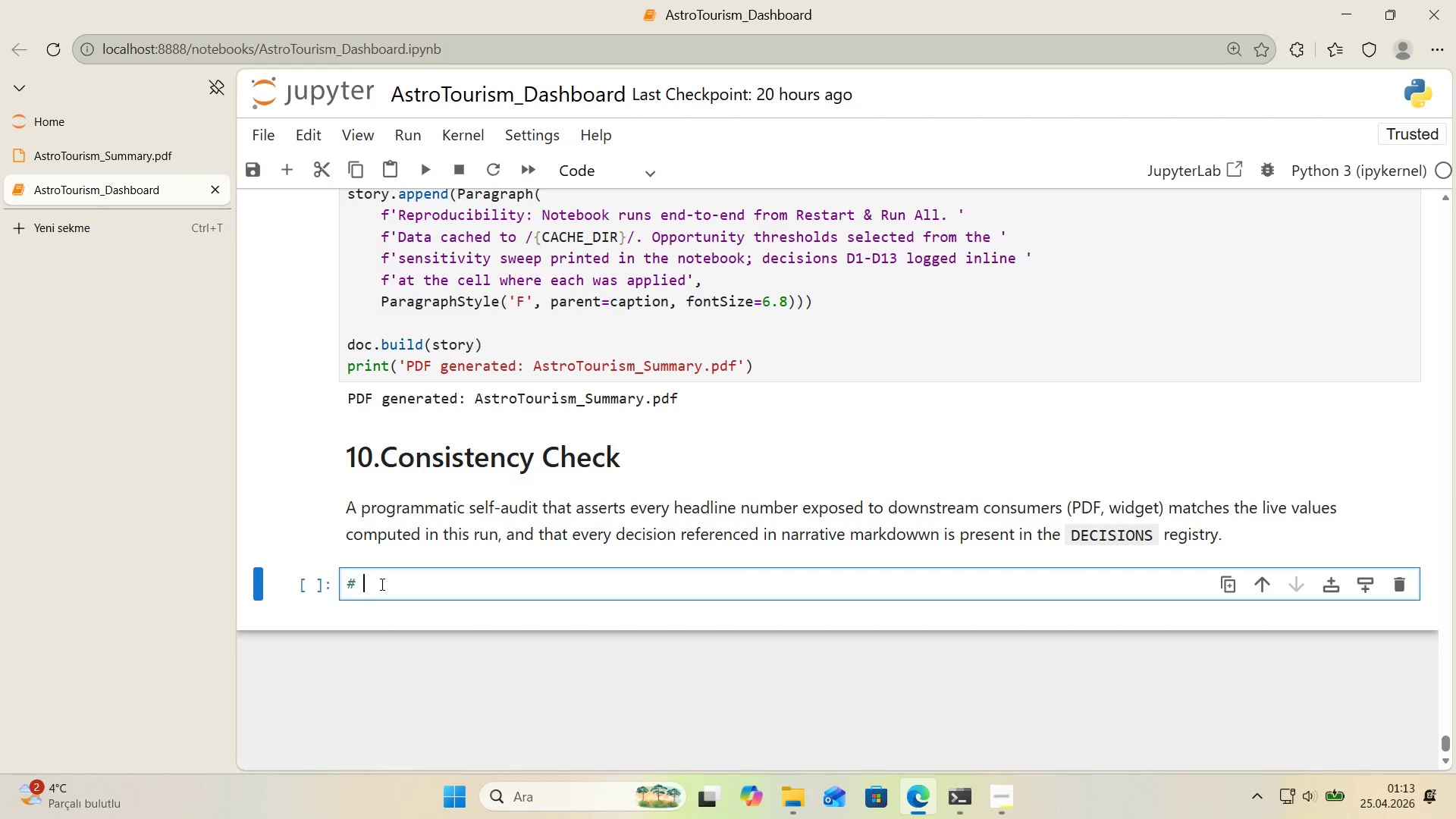 
key(Space)
 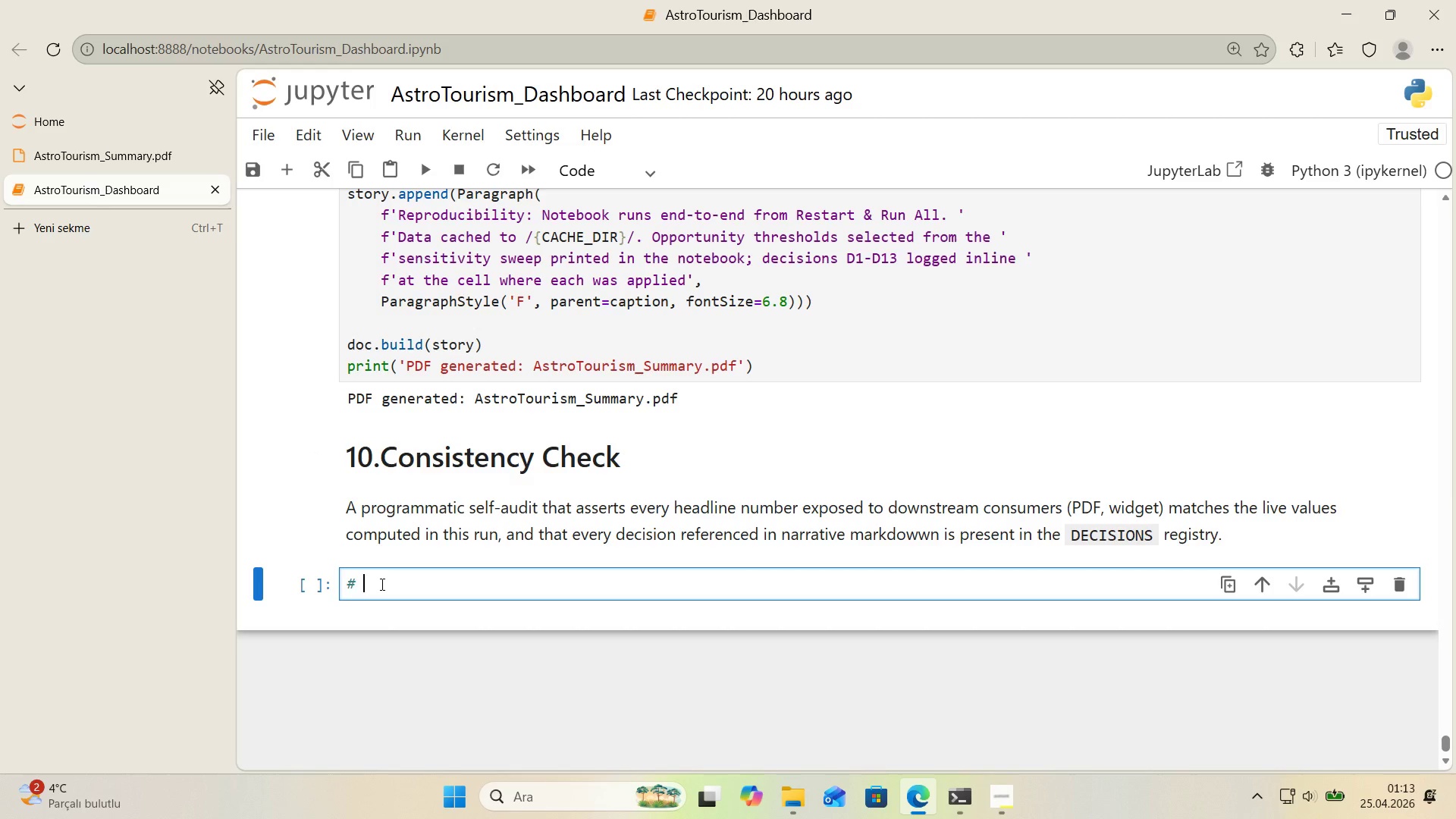 
key(NumpadSubtract)
 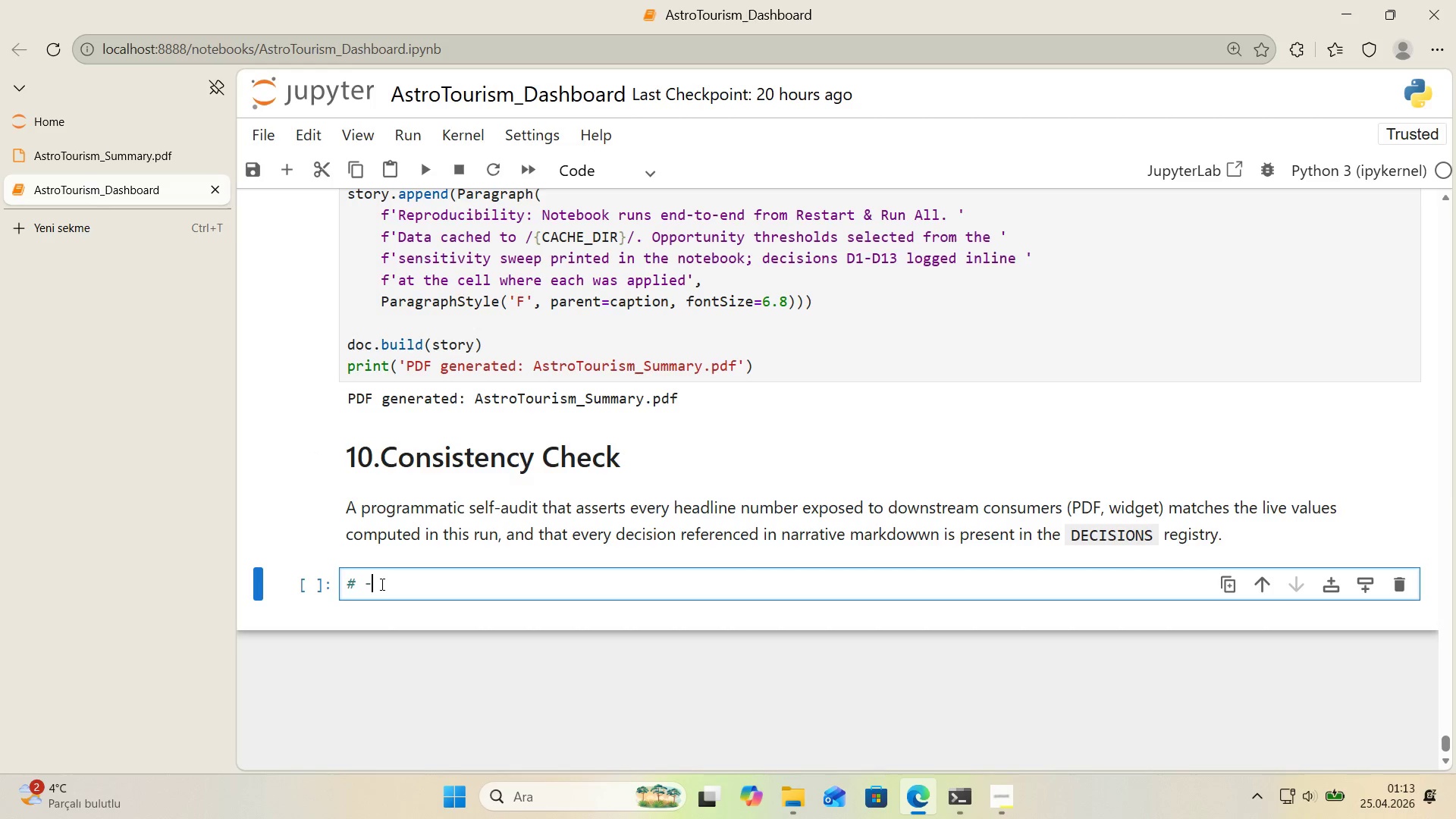 
key(NumpadSubtract)
 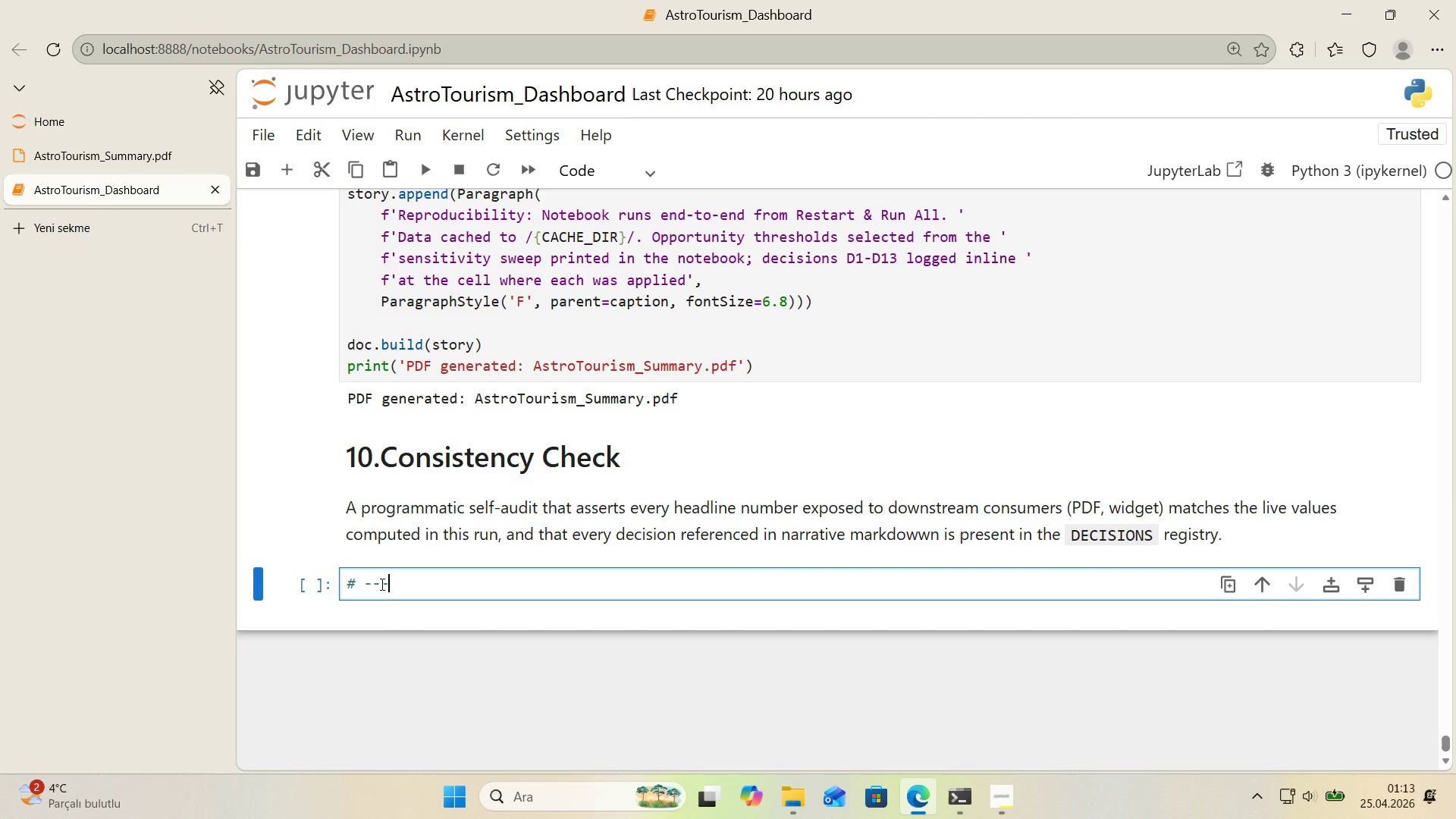 
key(NumpadSubtract)
 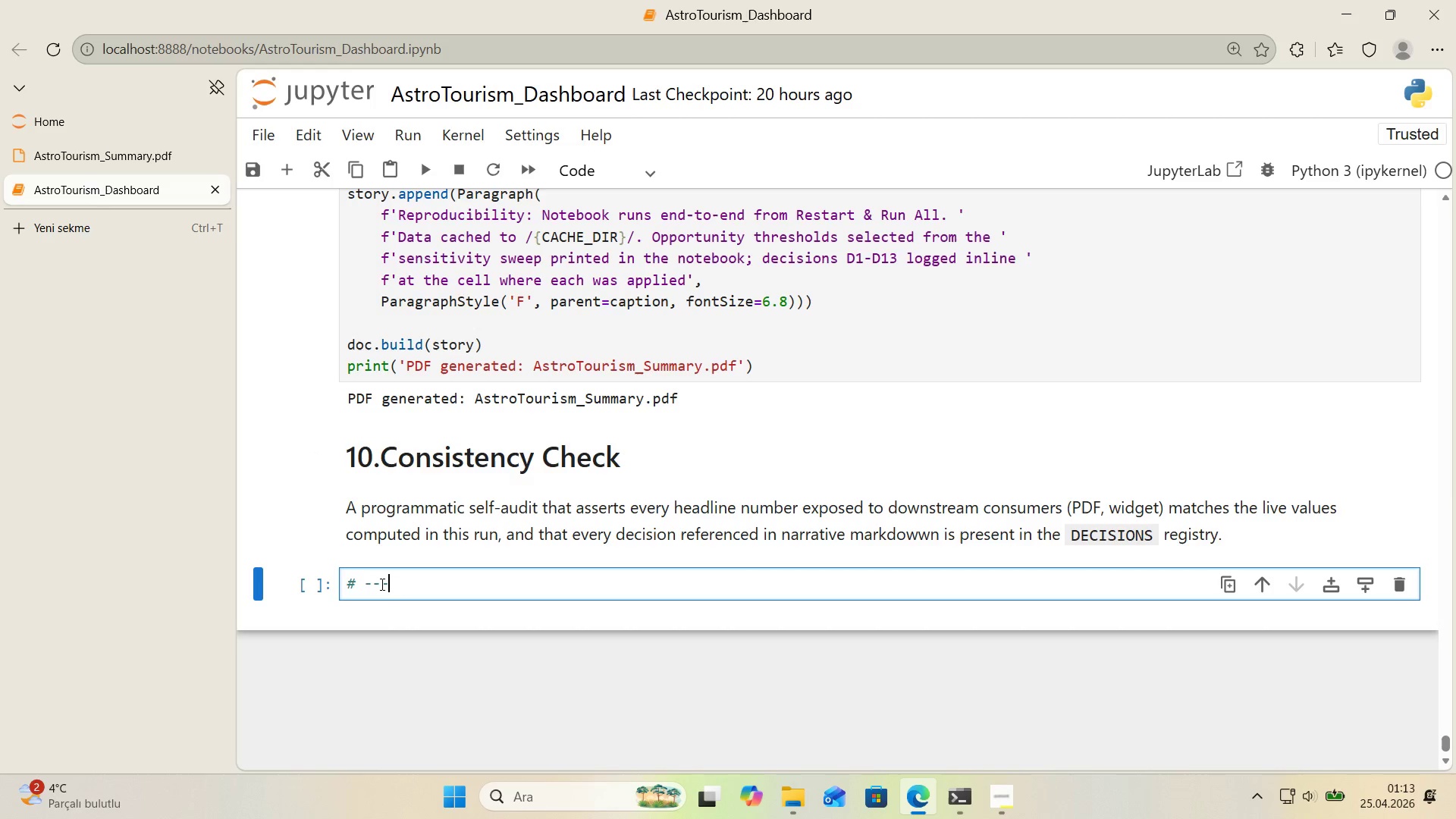 
key(NumpadSubtract)
 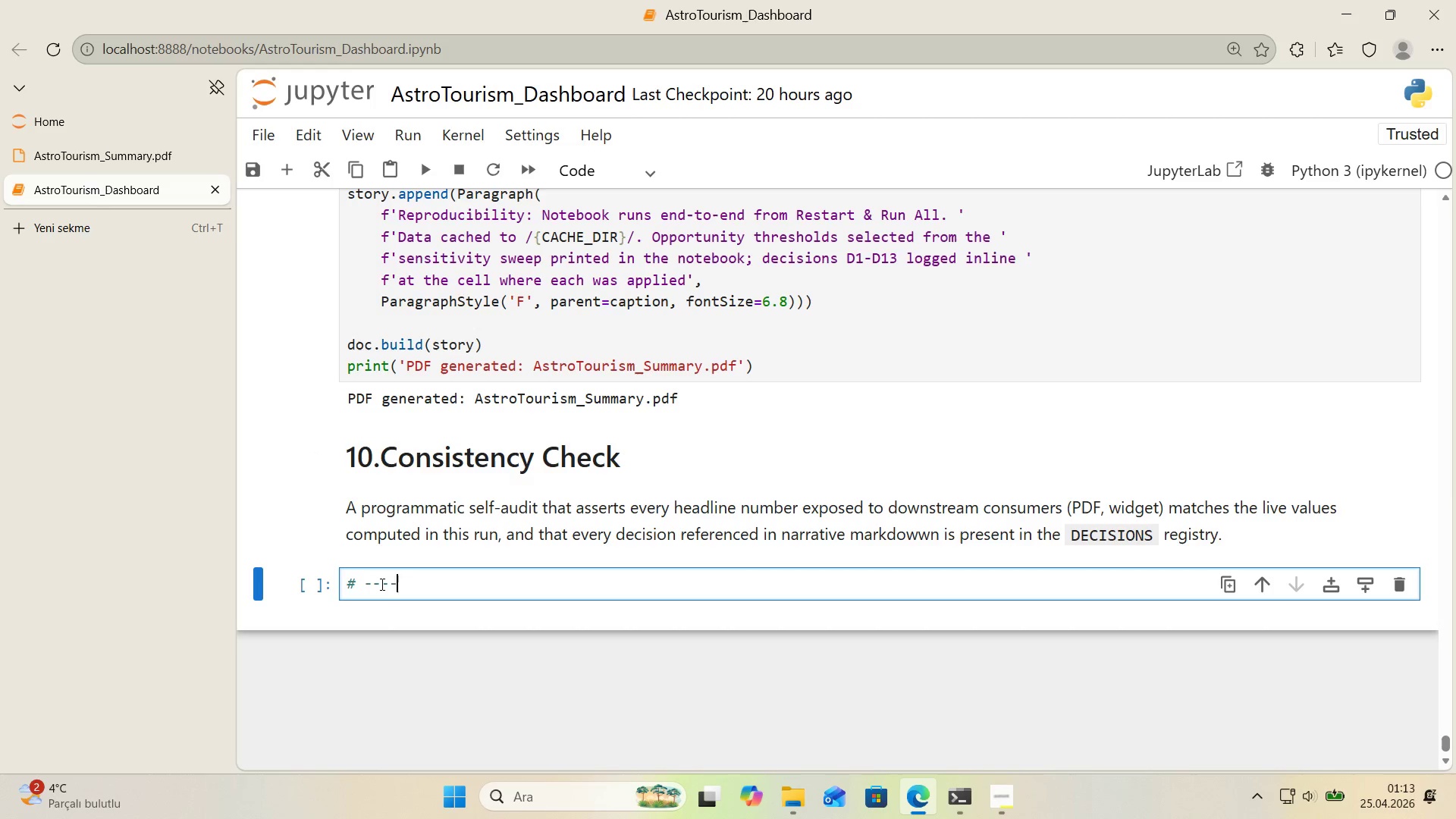 
key(NumpadSubtract)
 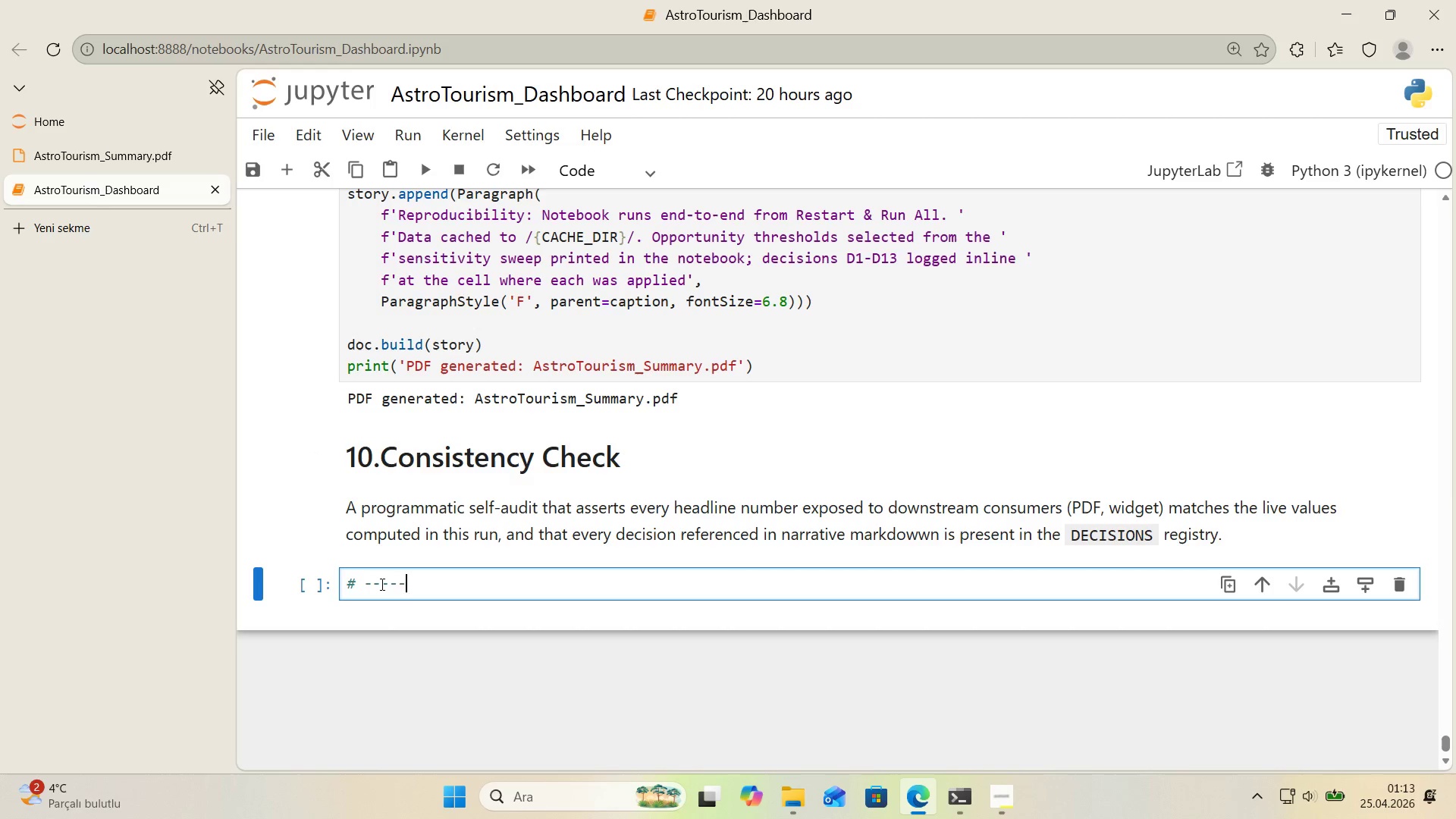 
key(NumpadSubtract)
 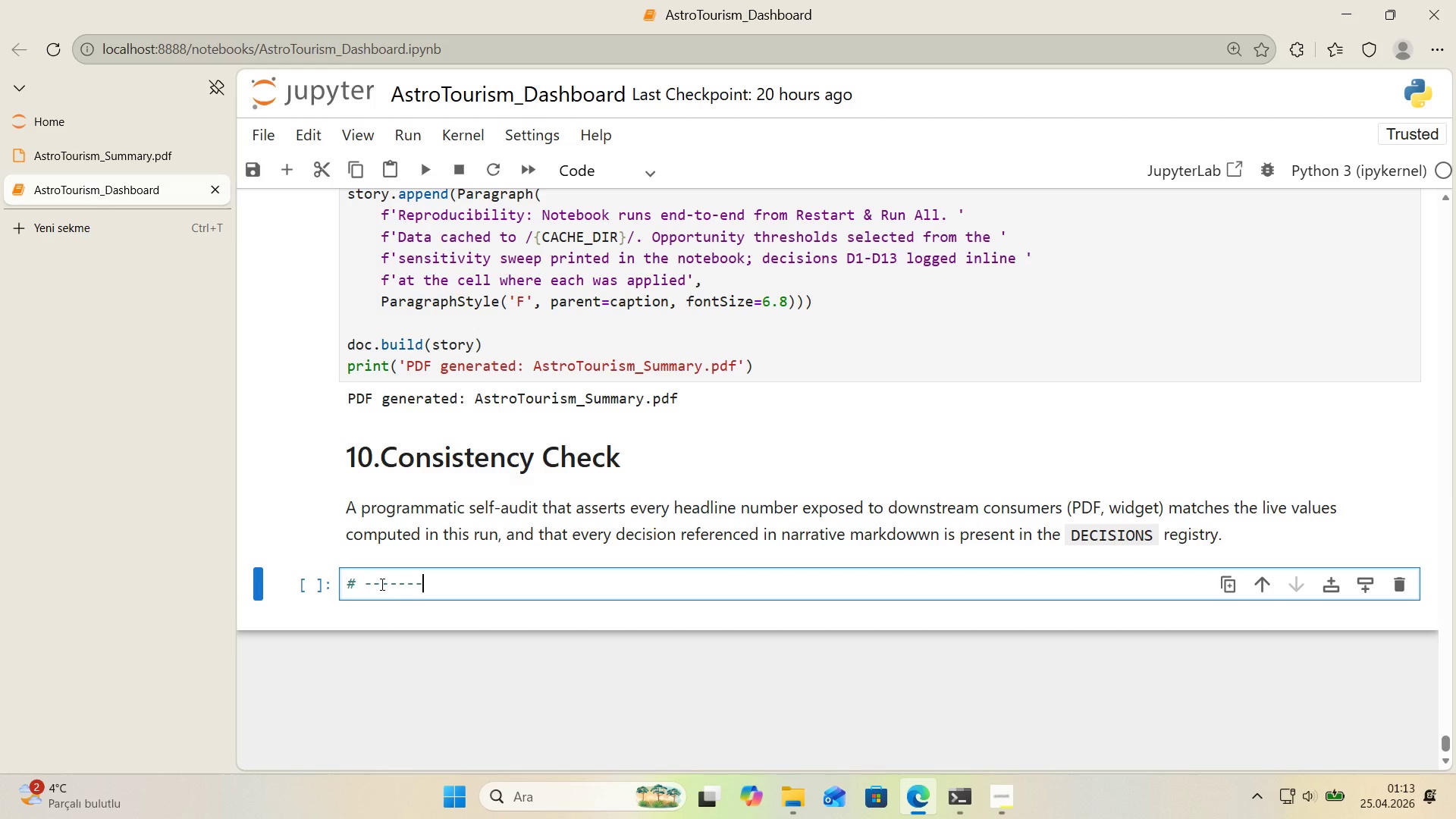 
key(NumpadSubtract)
 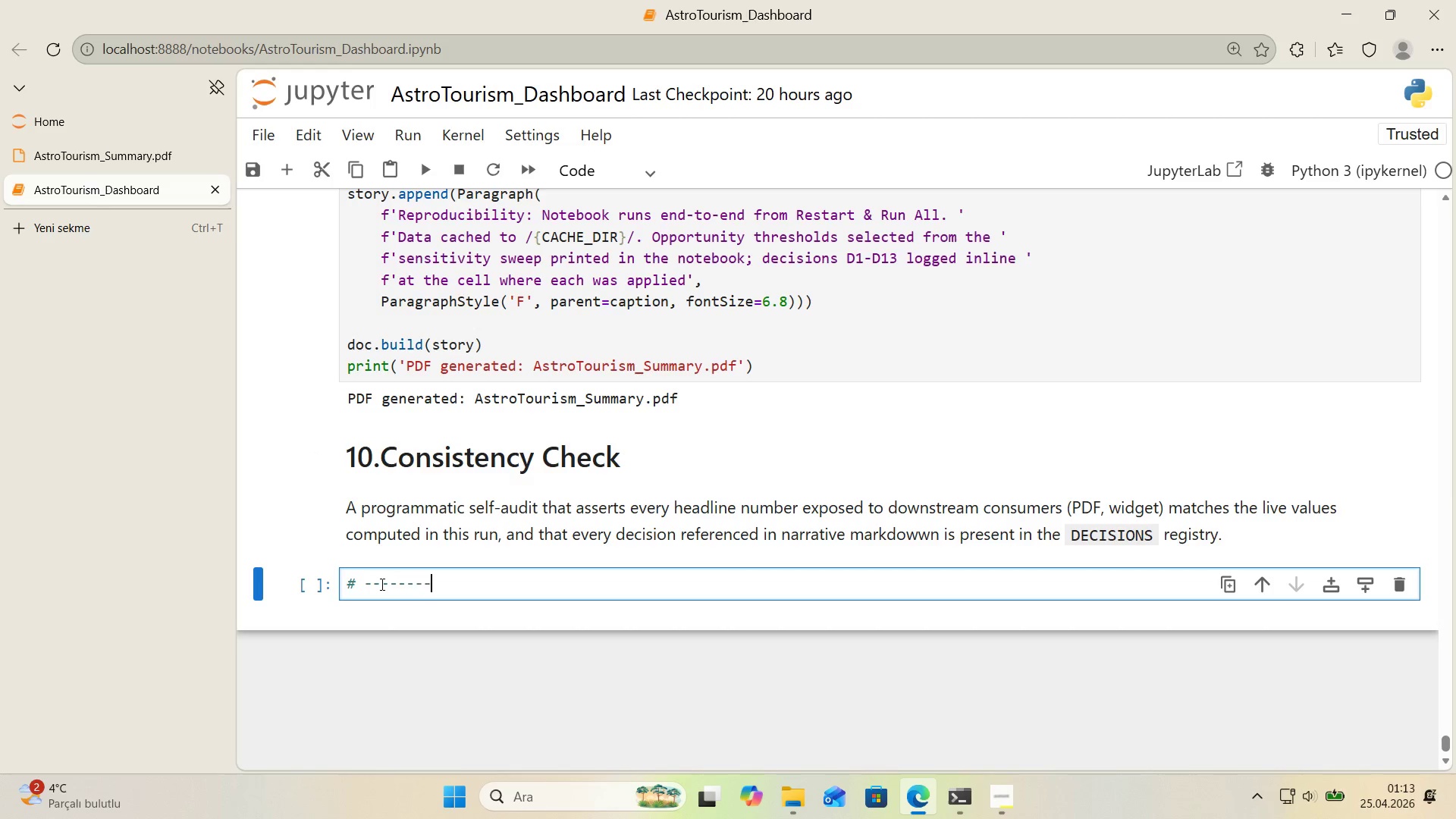 
key(NumpadSubtract)
 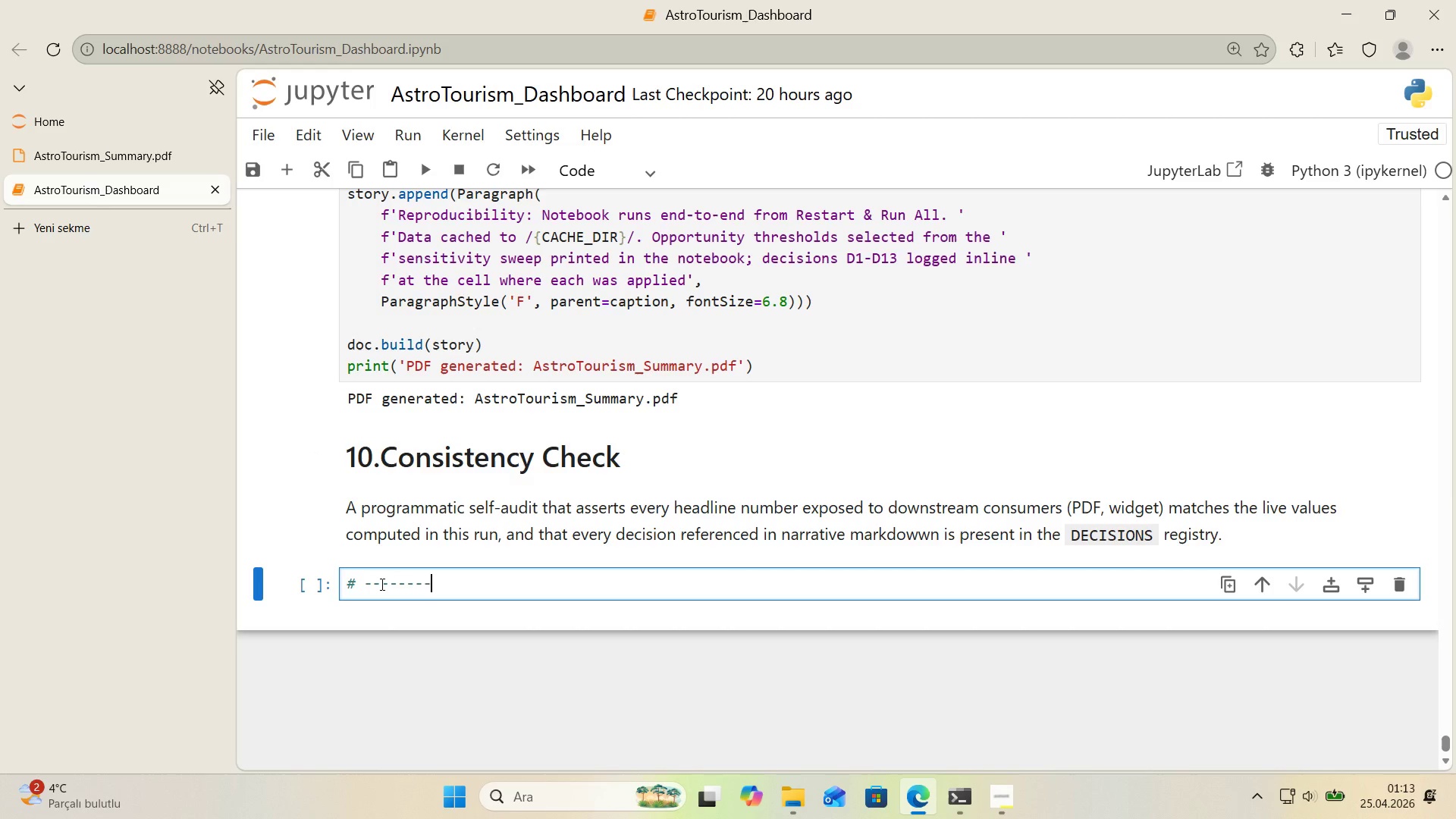 
key(NumpadSubtract)
 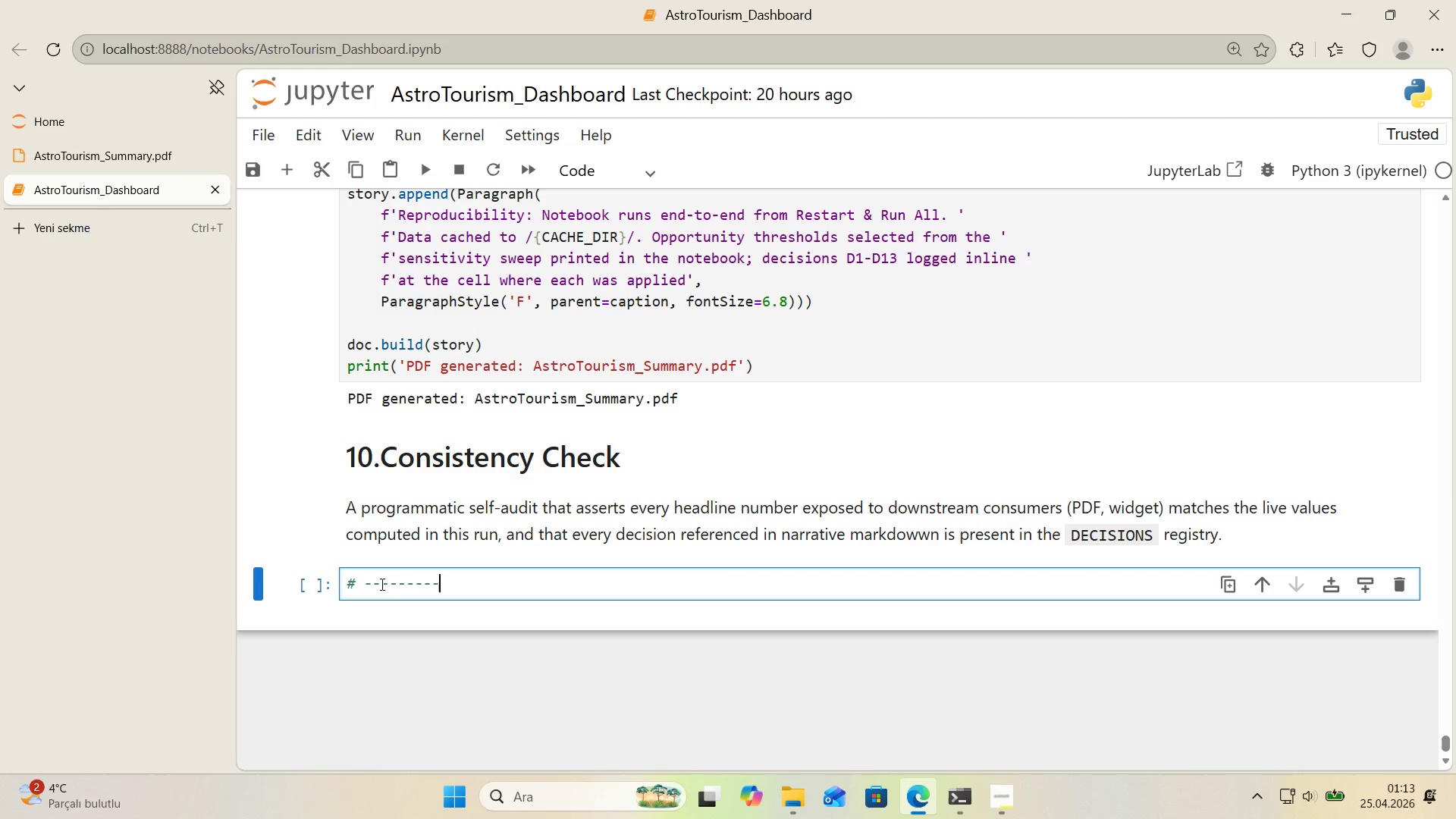 
key(NumpadSubtract)
 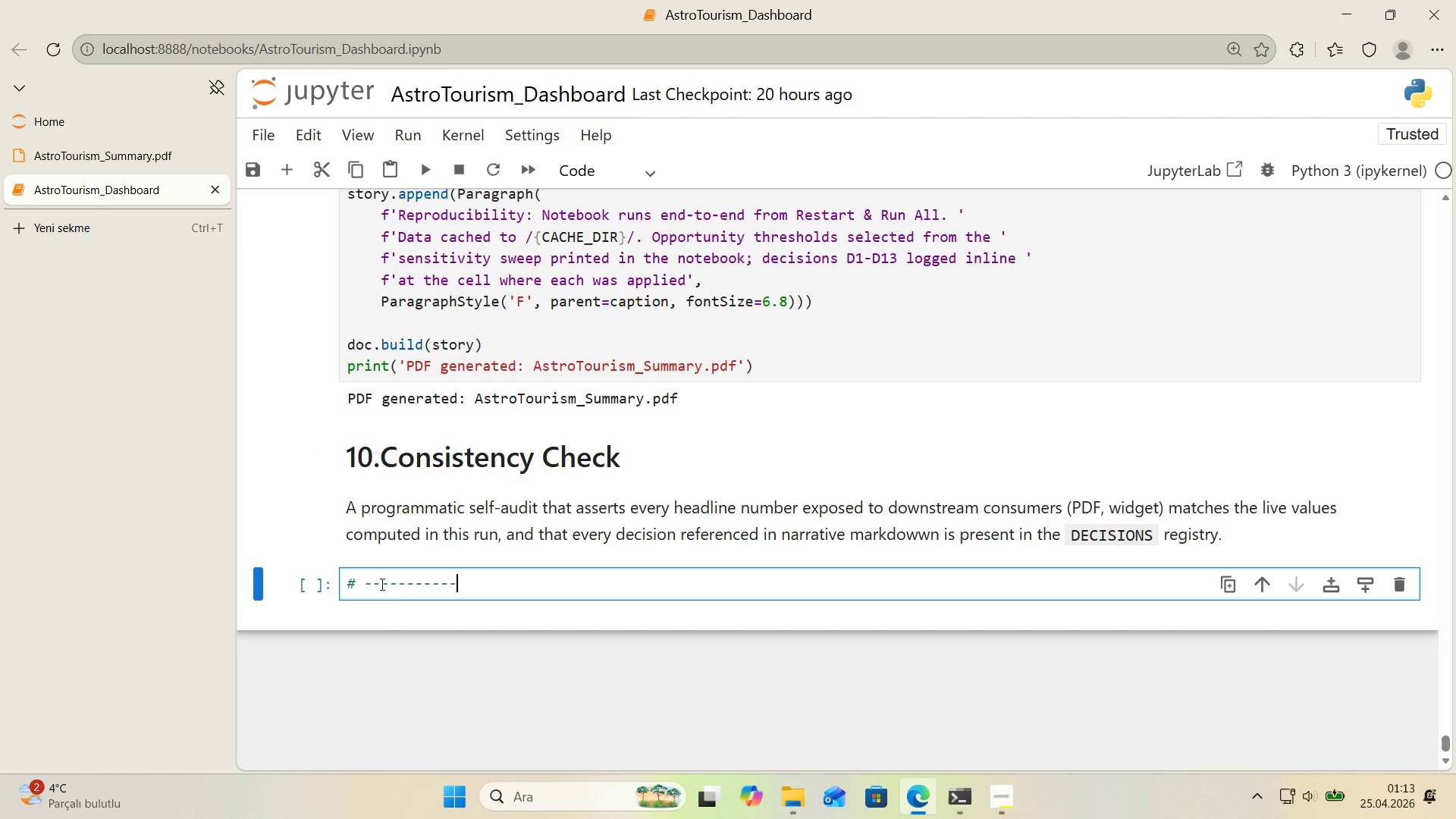 
key(NumpadSubtract)
 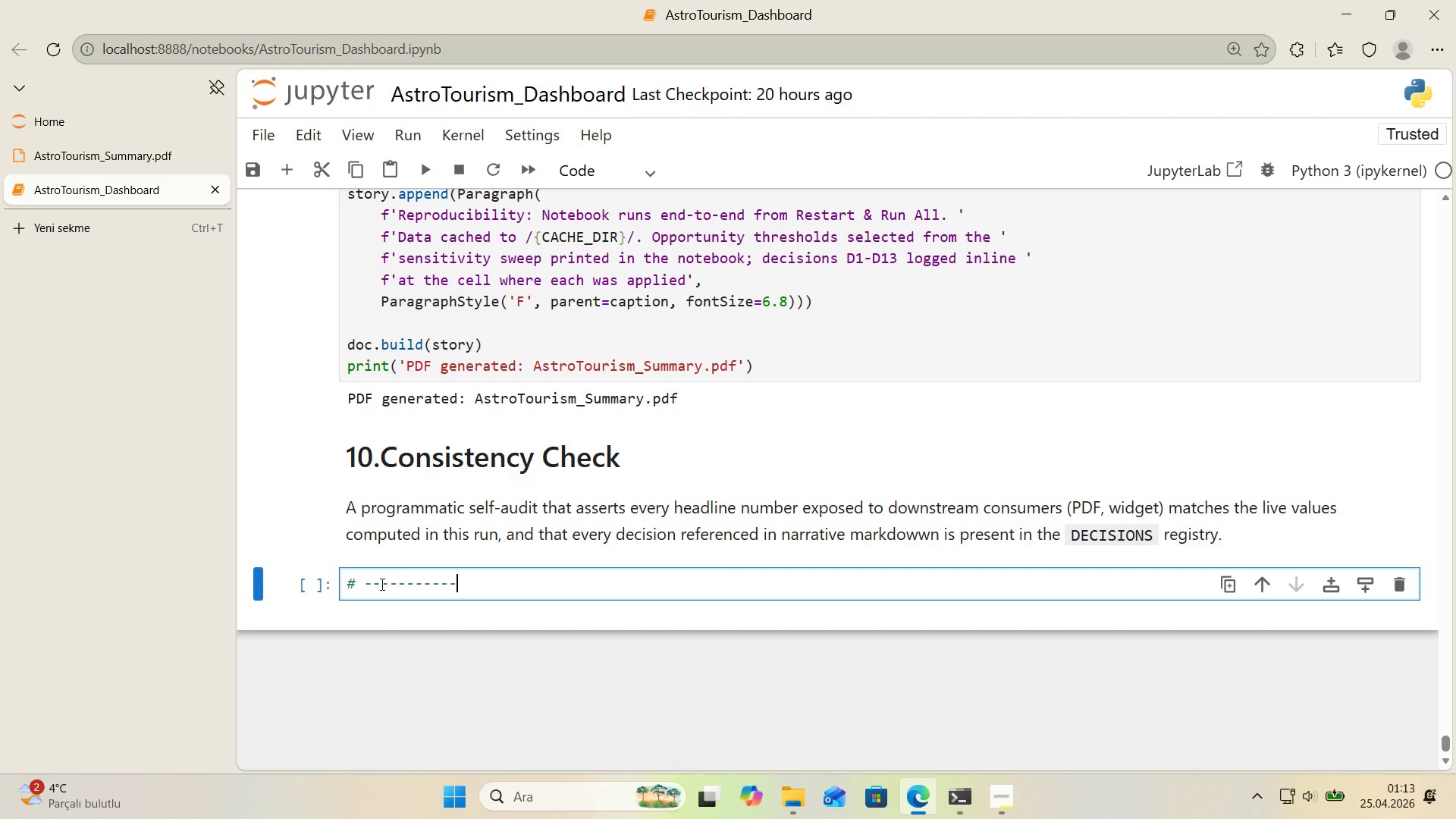 
key(NumpadSubtract)
 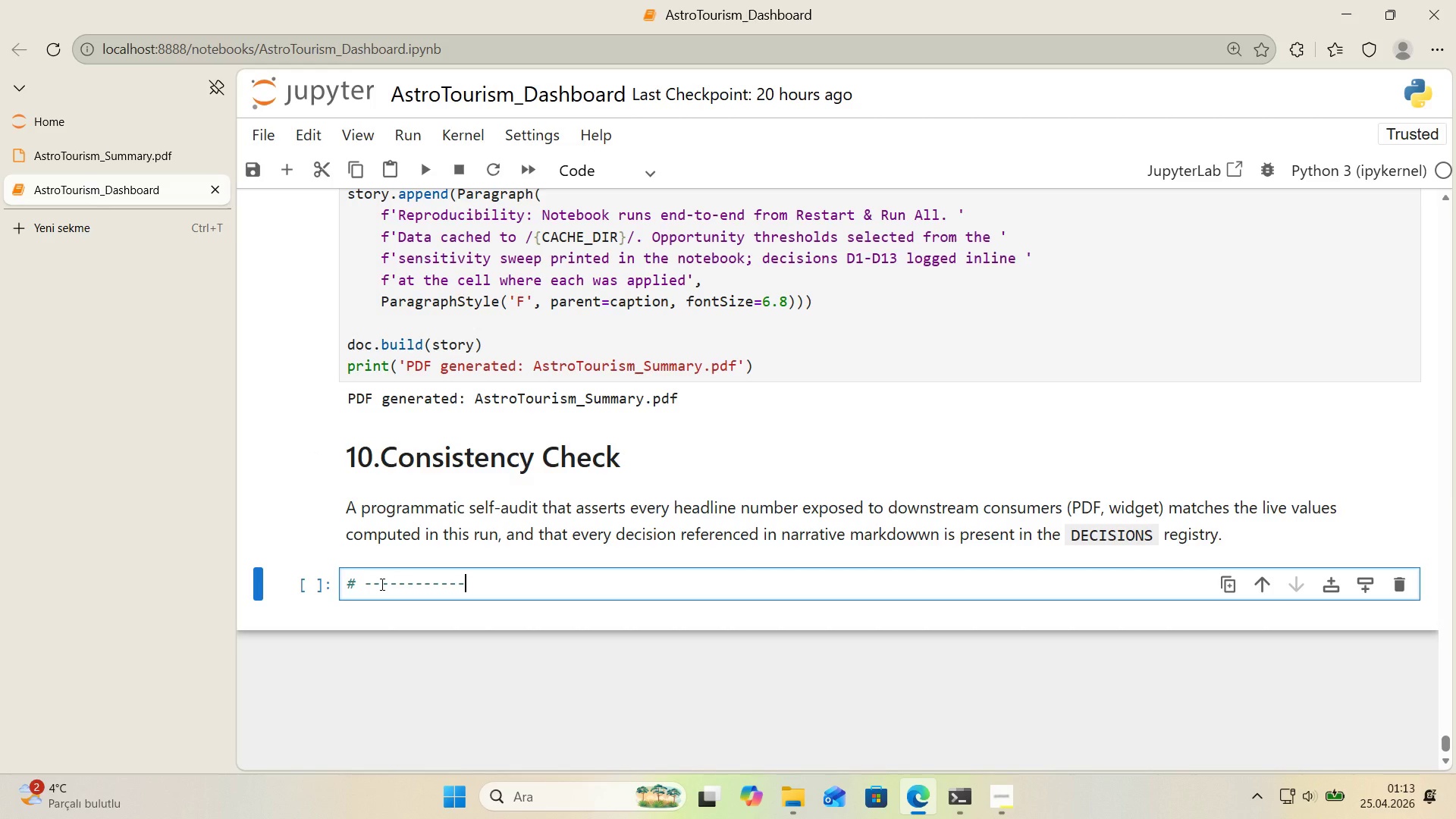 
key(NumpadSubtract)
 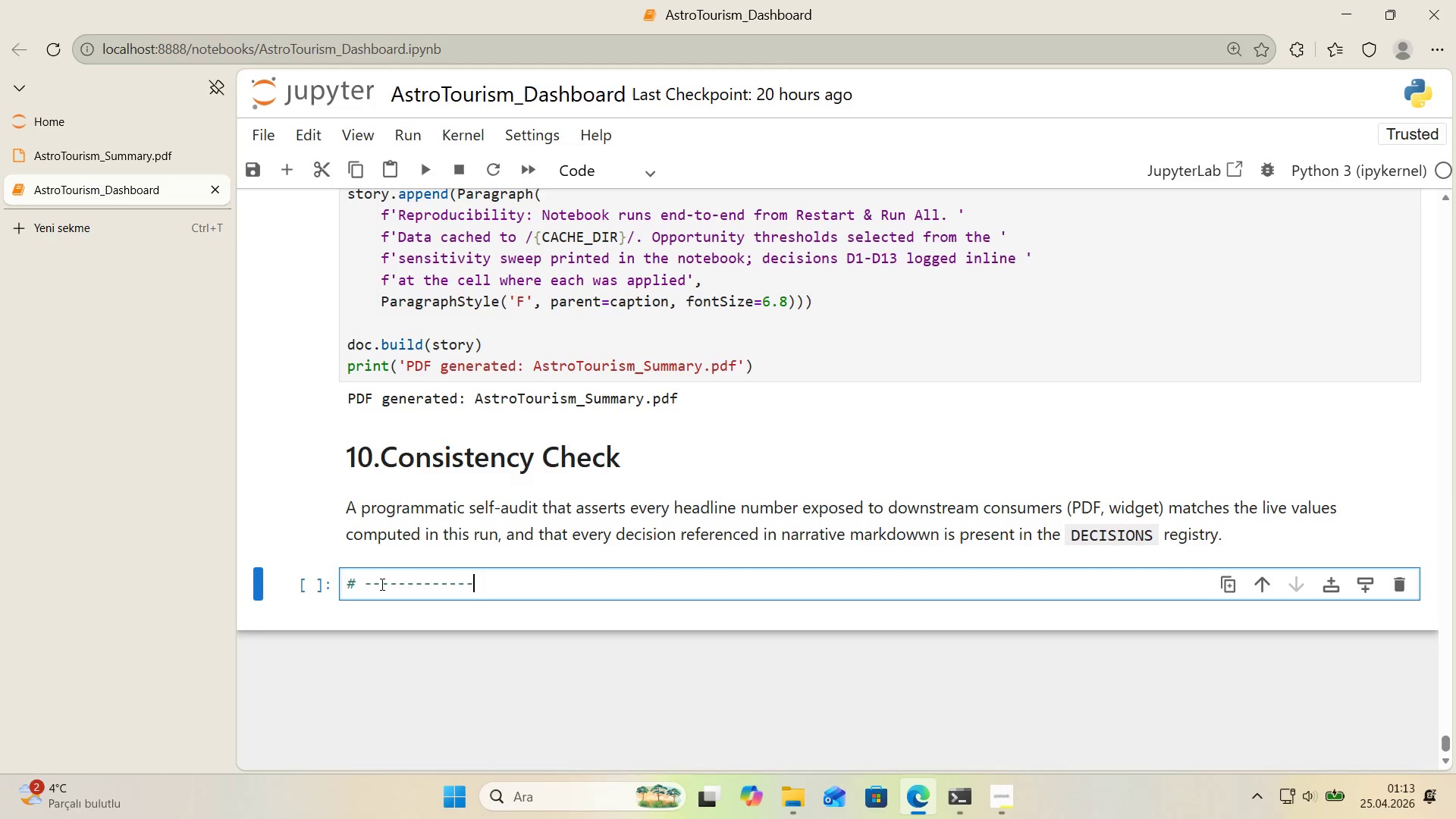 
key(NumpadSubtract)
 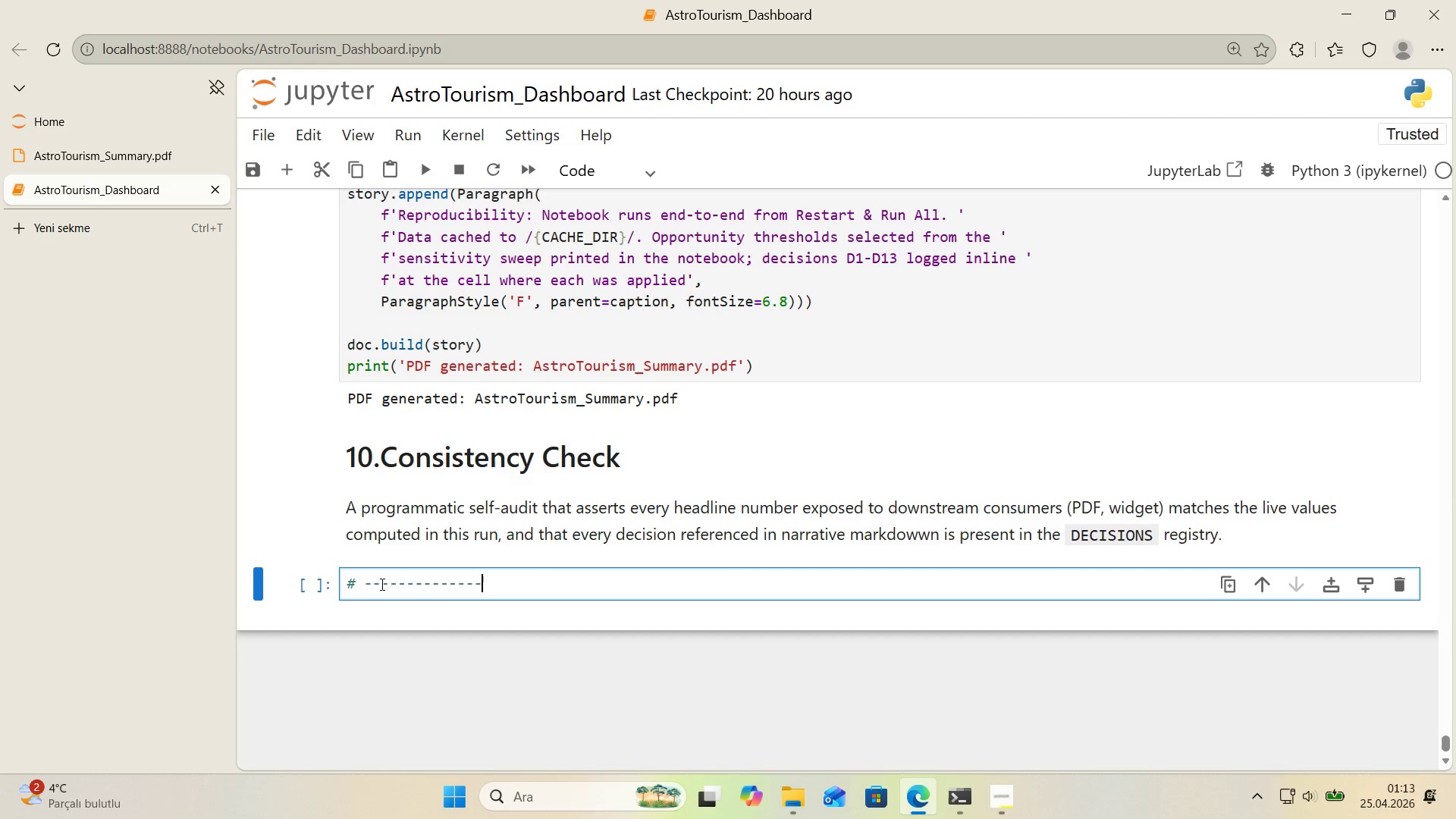 
key(Enter)
 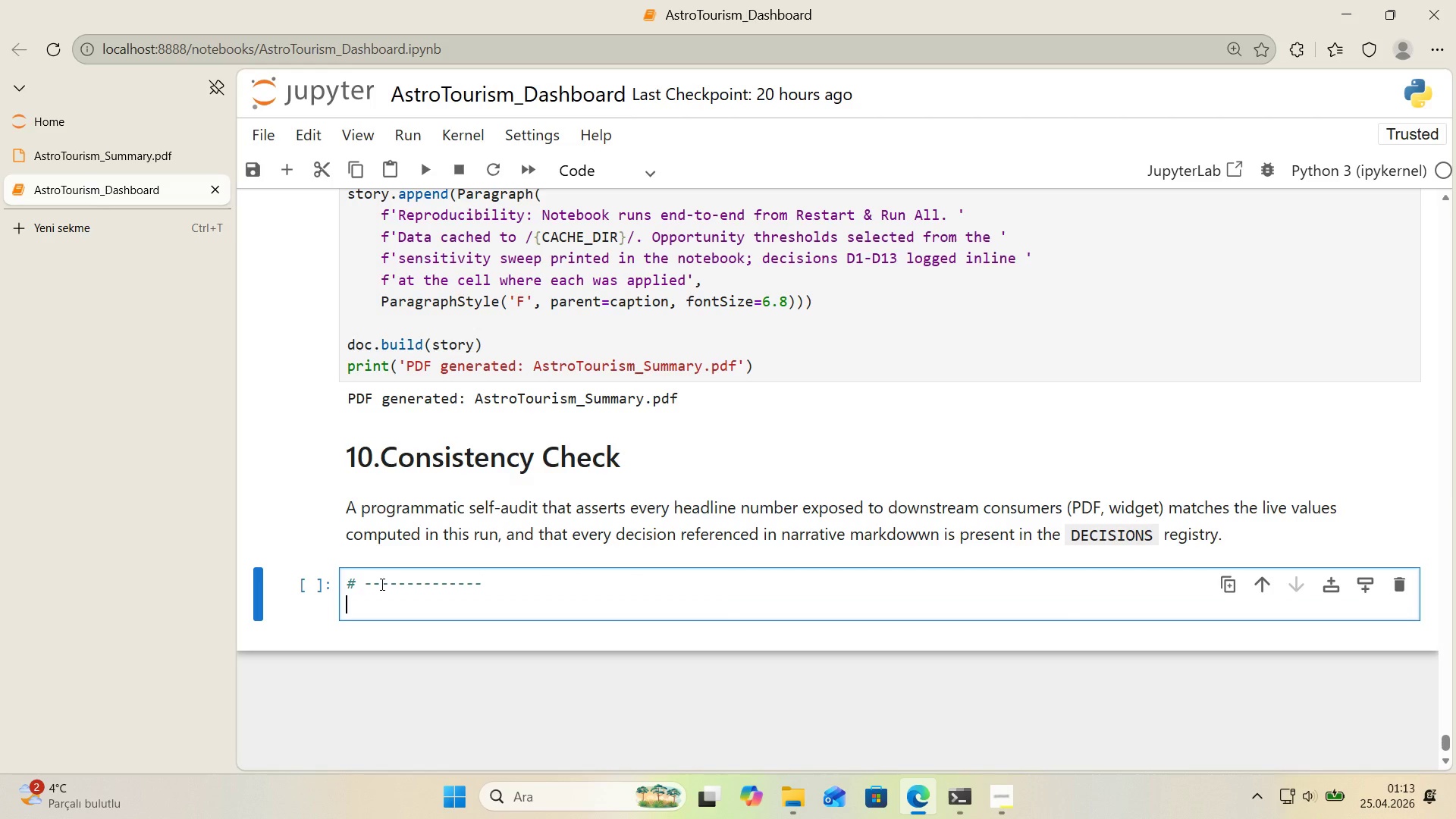 
key(Alt+Control+AltRight)
 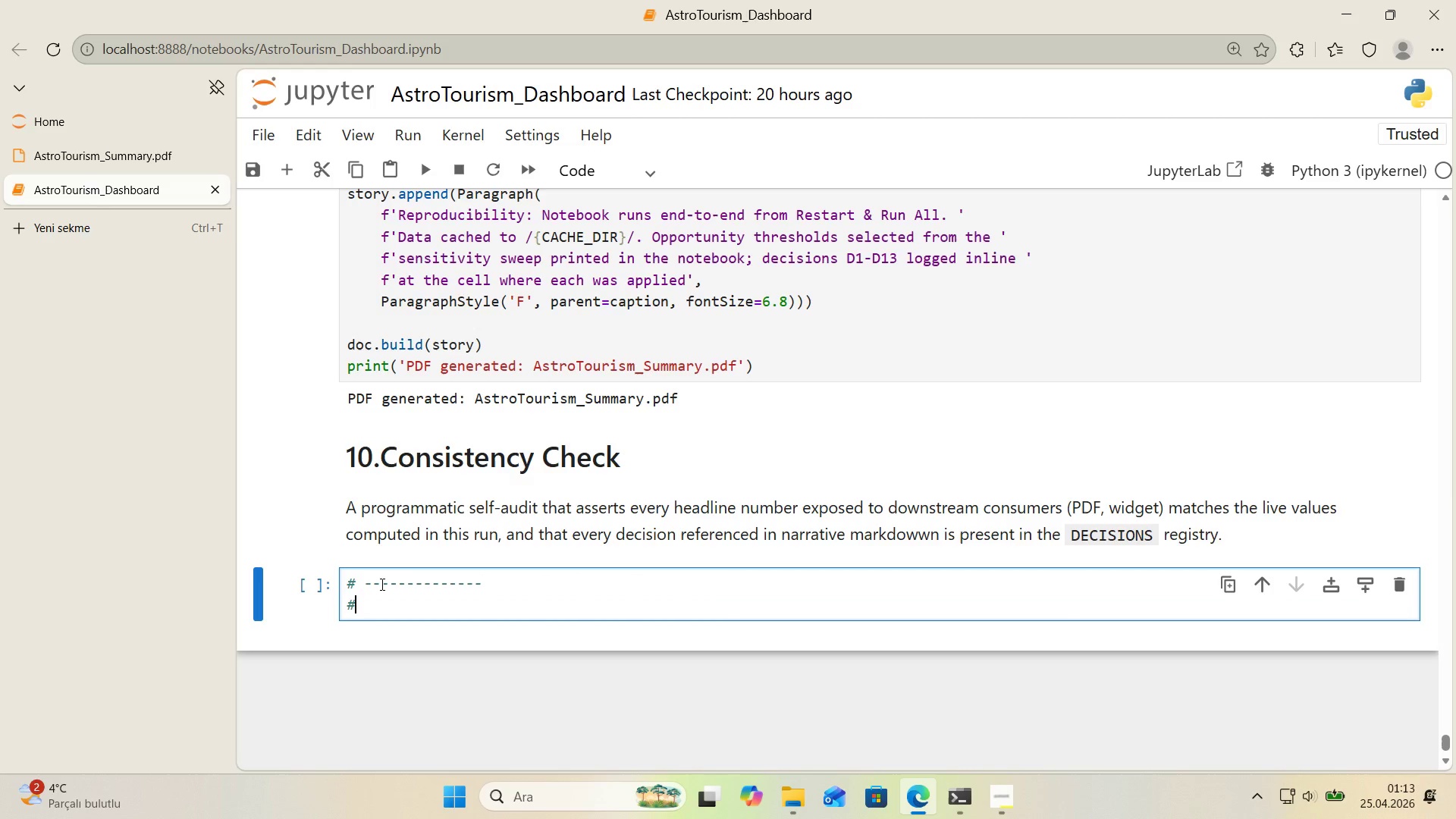 
key(Control+ControlLeft)
 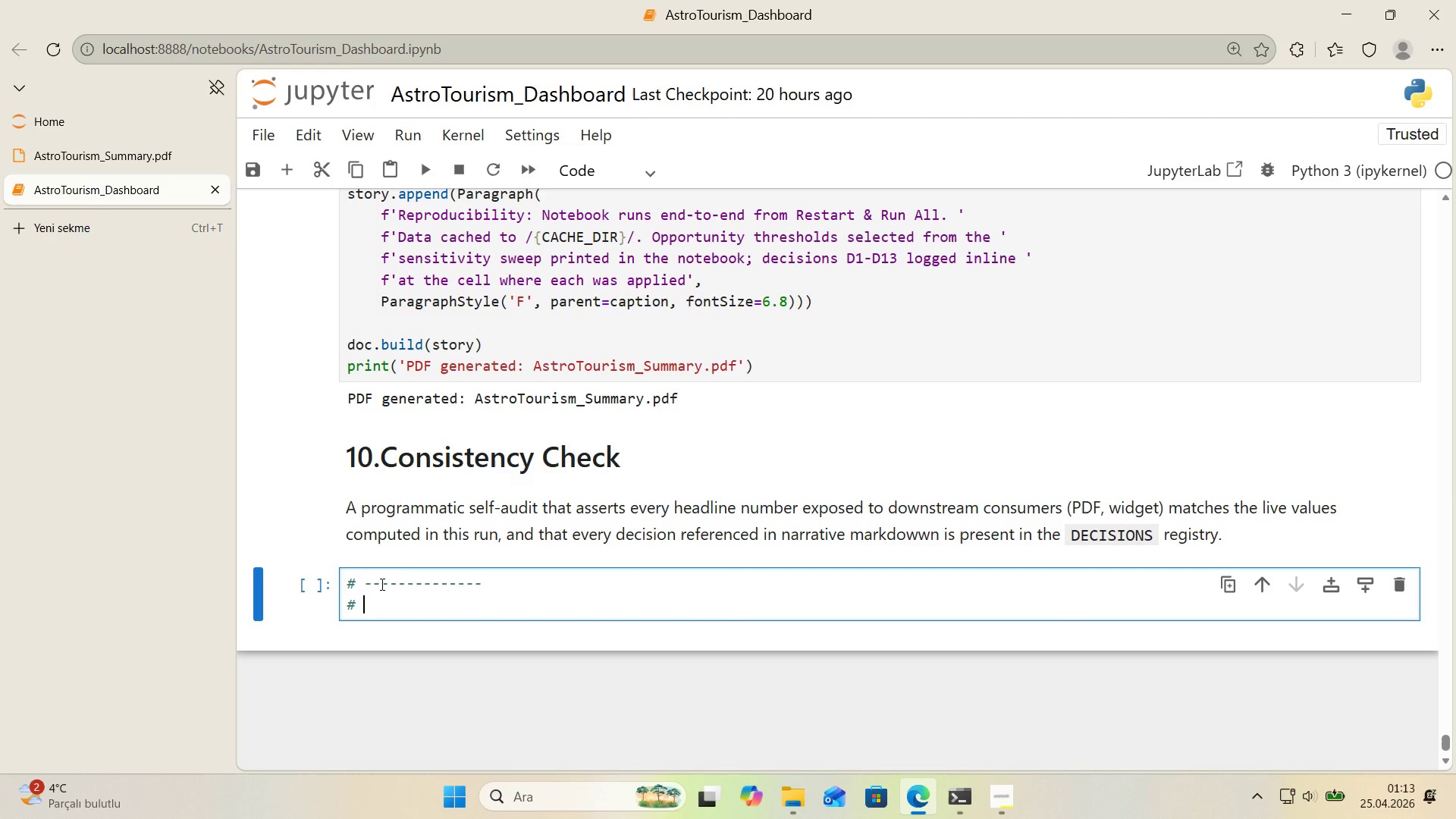 
key(Alt+Control+3)
 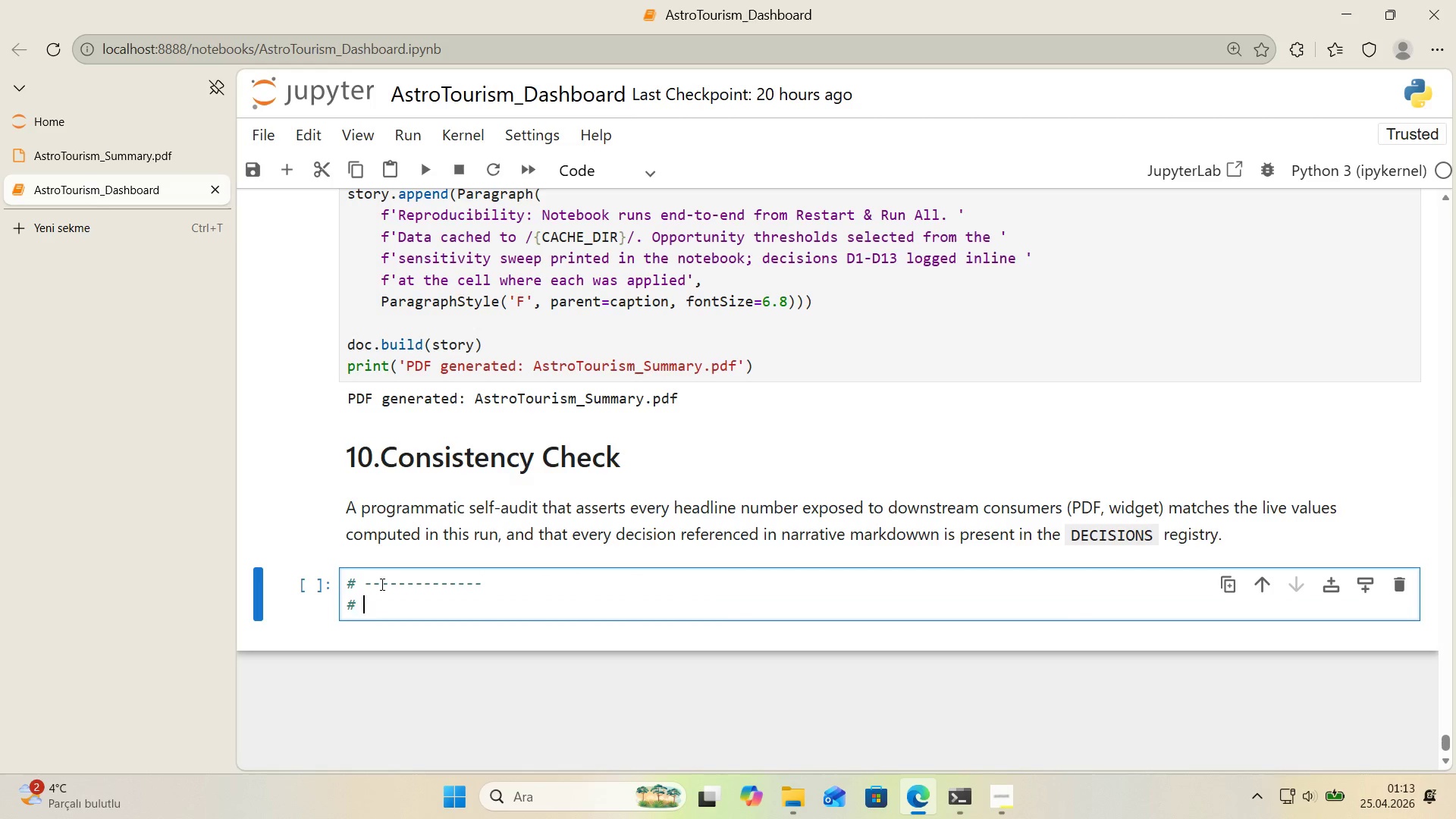 
type( CONSISTENCY CHECK - programmat'c)
 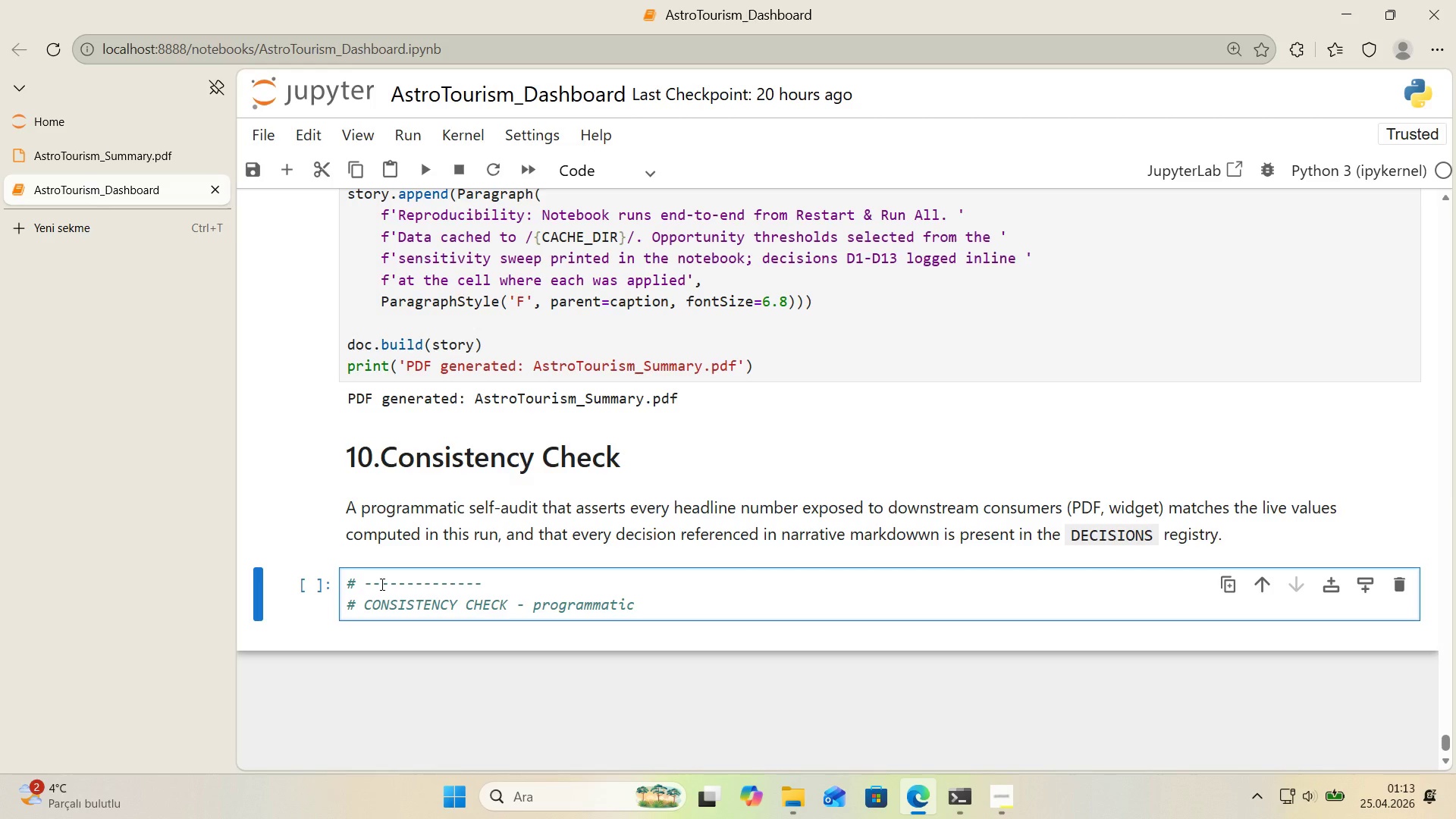 
wait(5.95)
 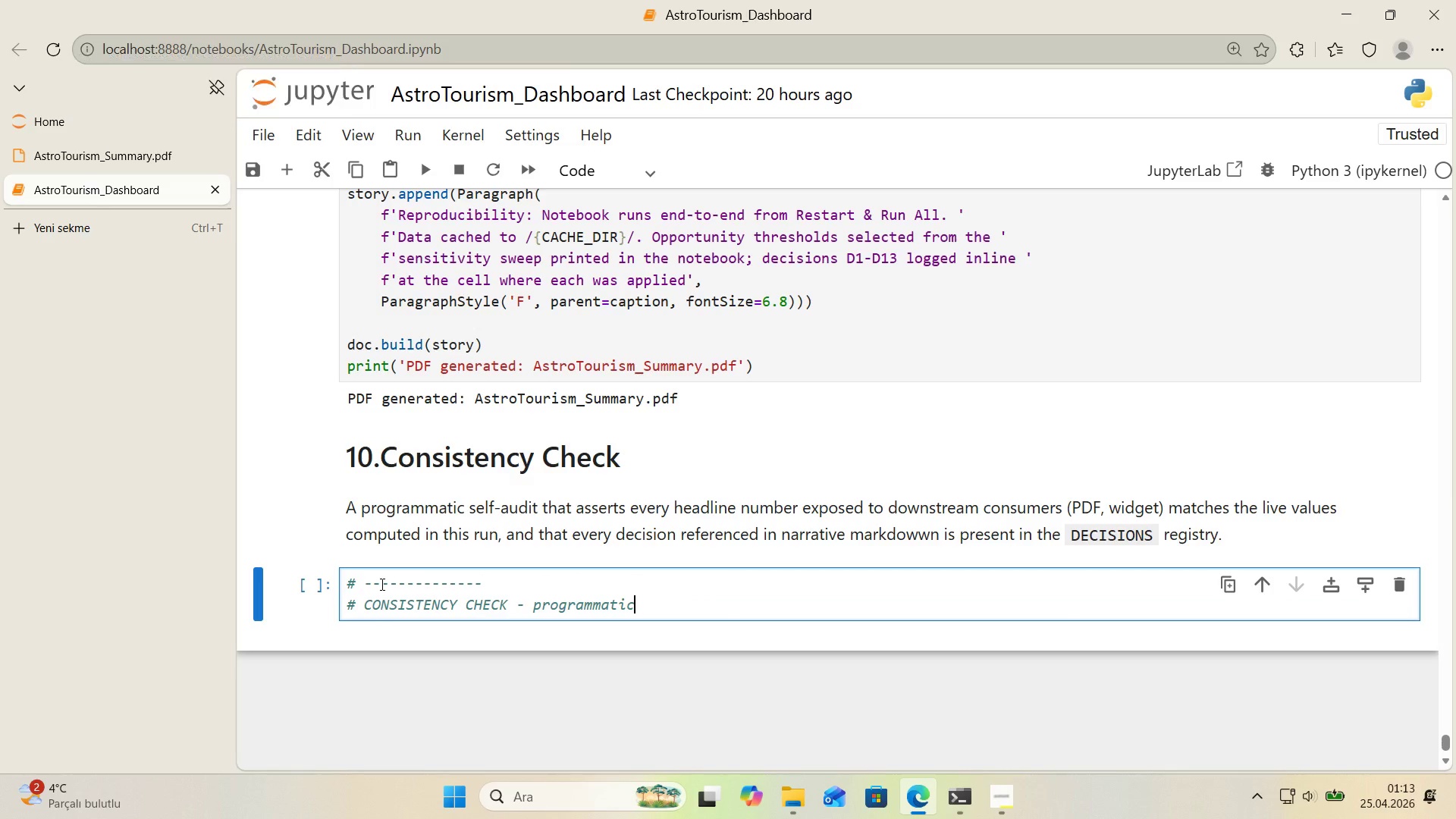 
type( self-aud't)
 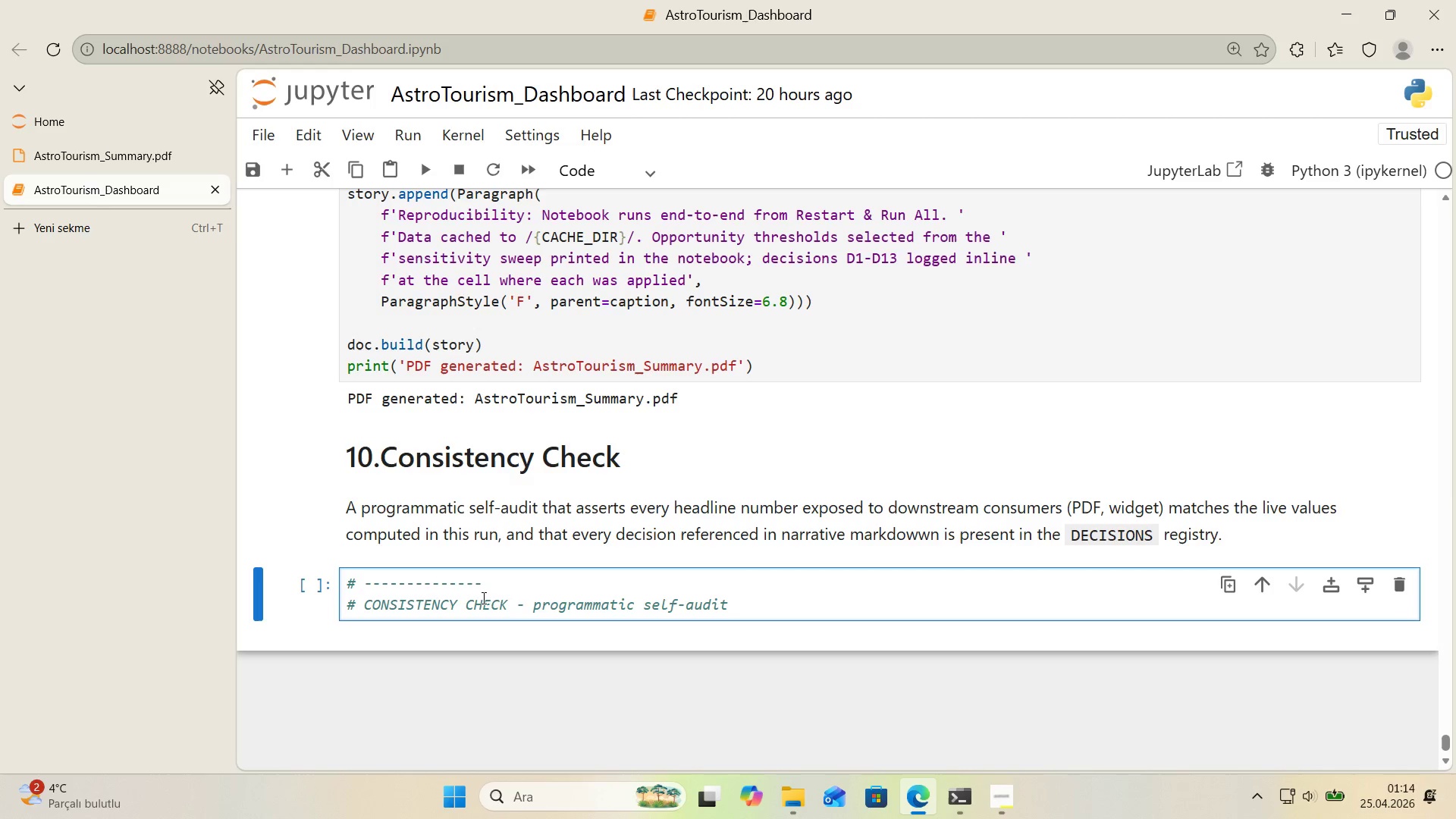 
left_click_drag(start_coordinate=[487, 585], to_coordinate=[363, 577])
 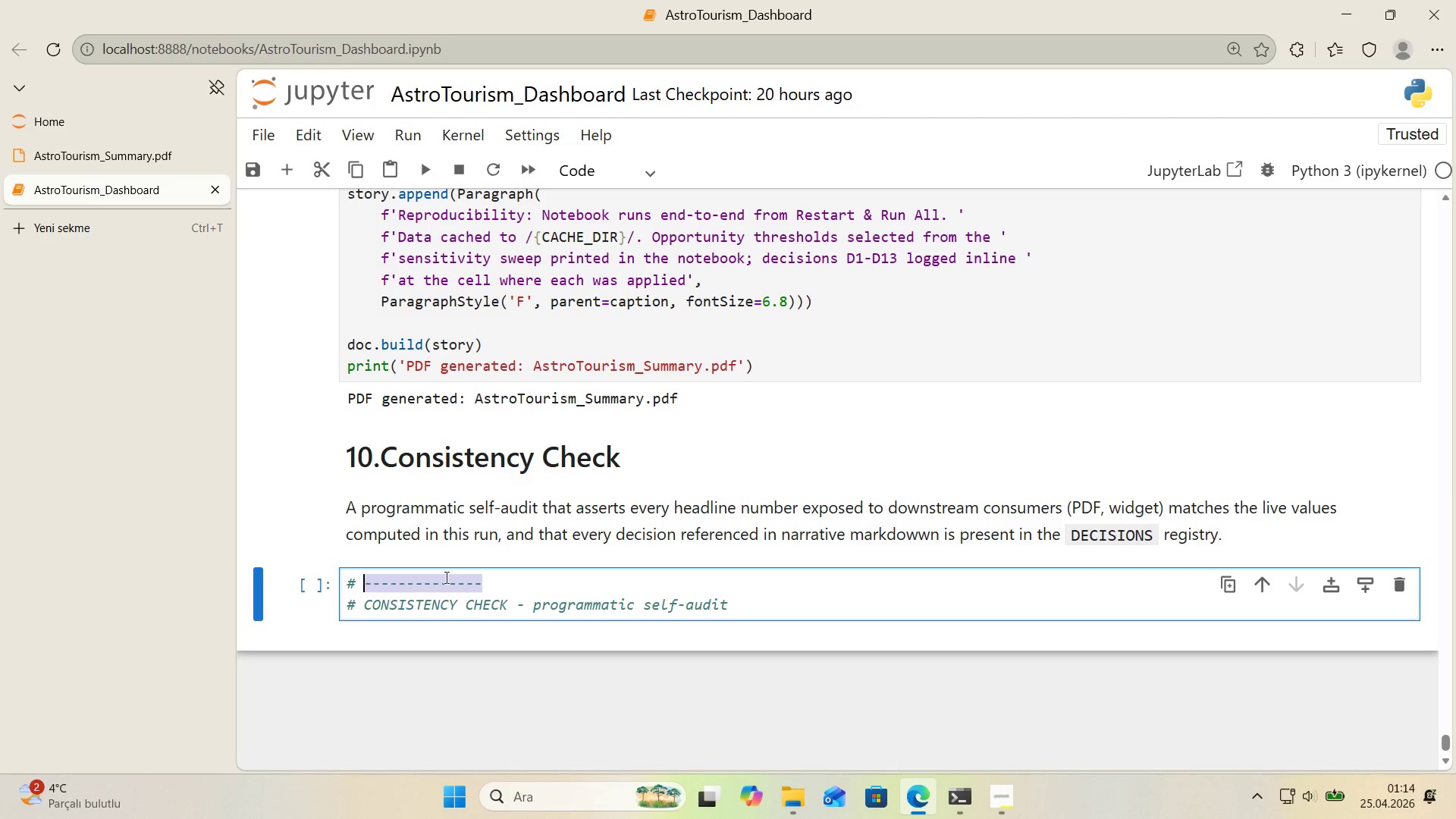 
key(Control+ControlLeft)
 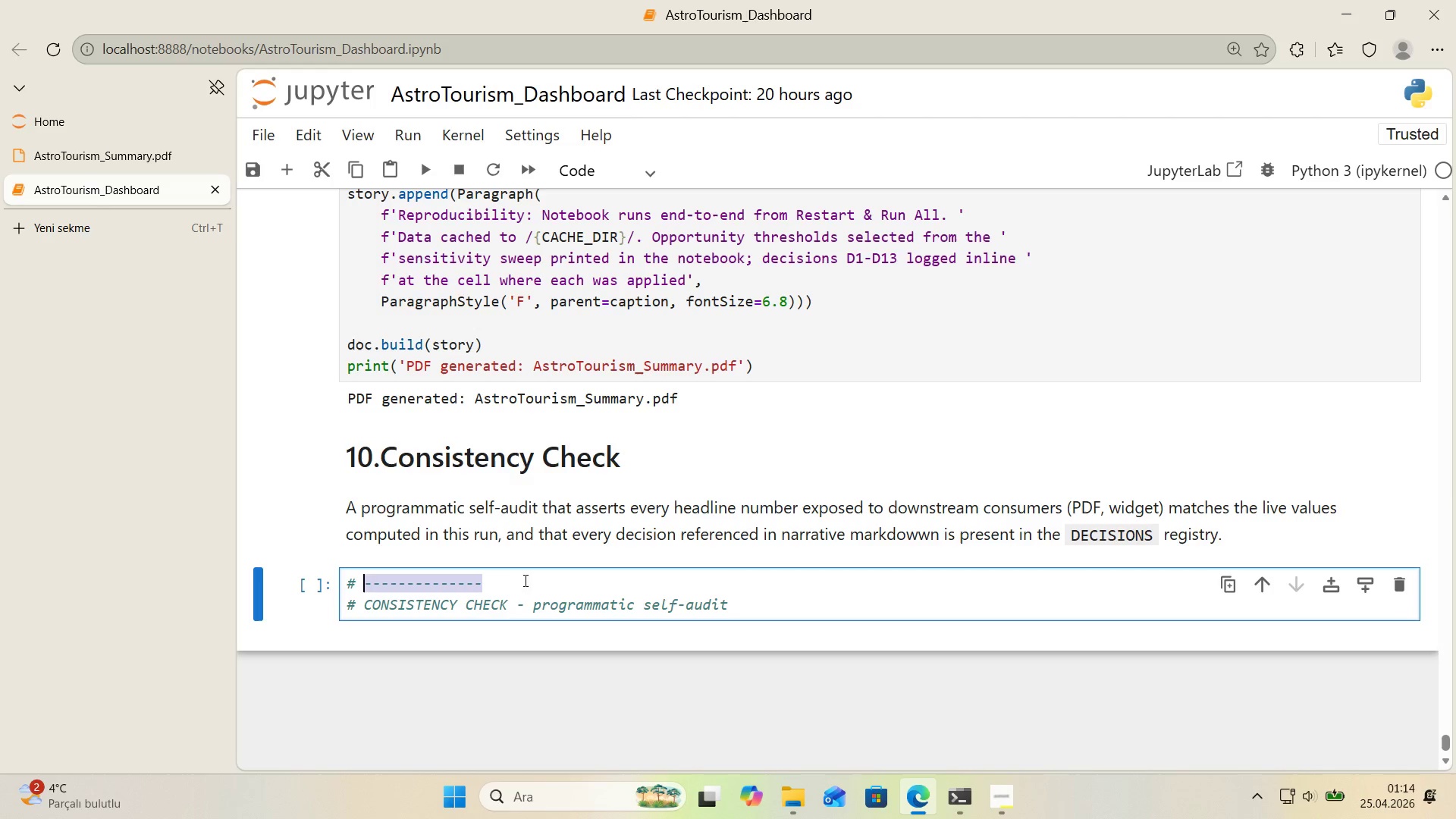 
key(Control+C)
 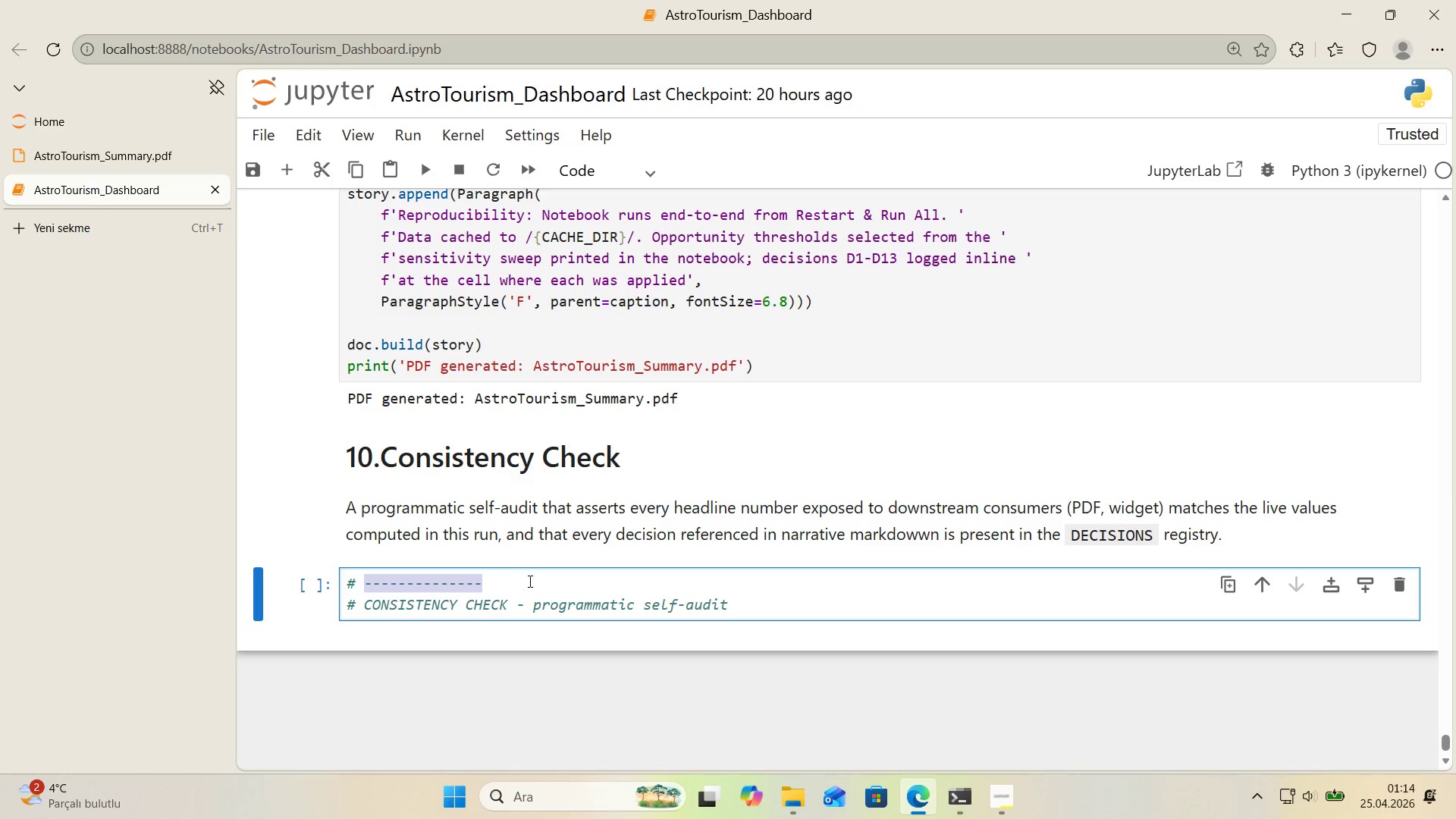 
left_click([529, 581])
 